 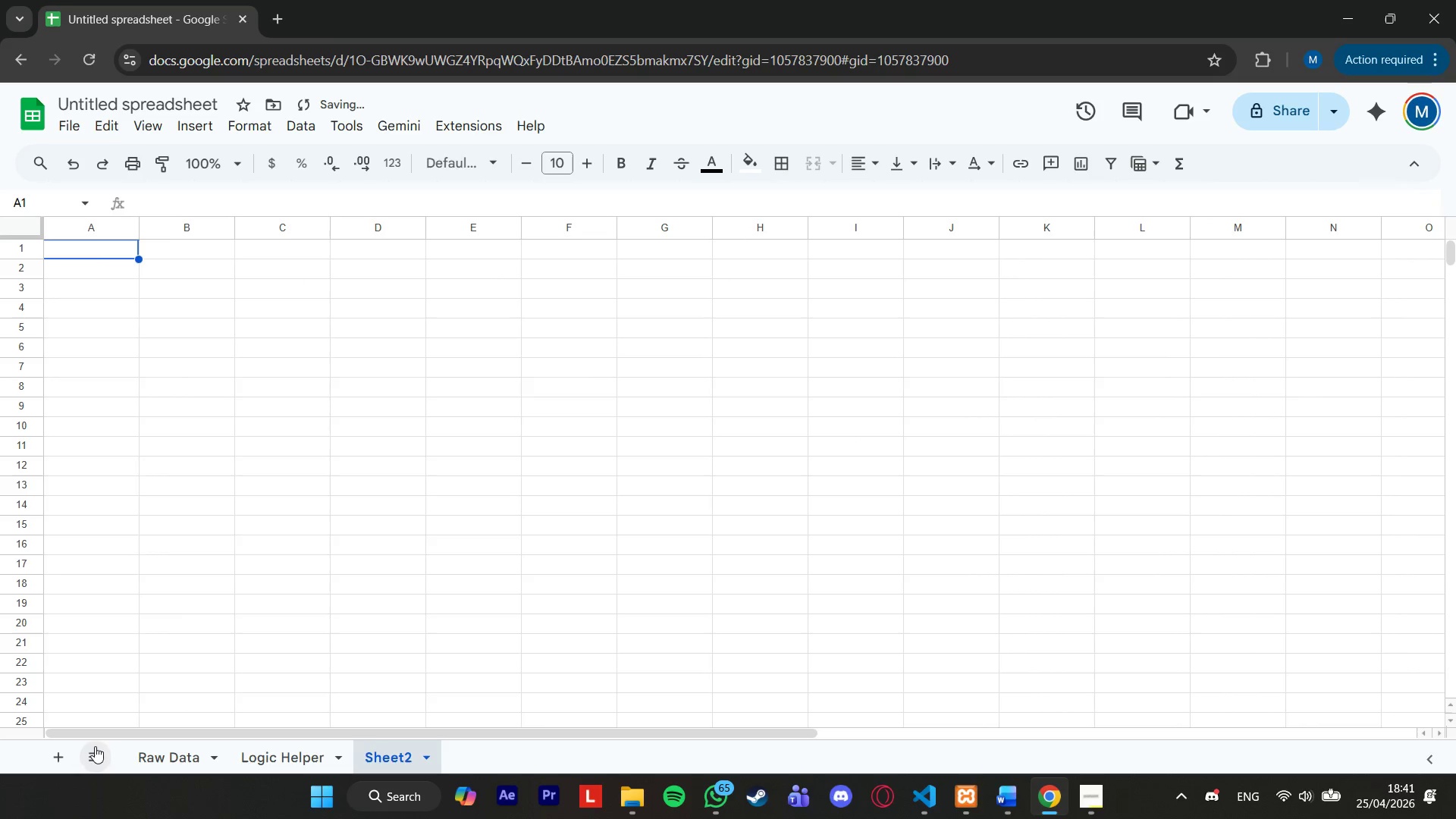 
left_click([431, 759])
 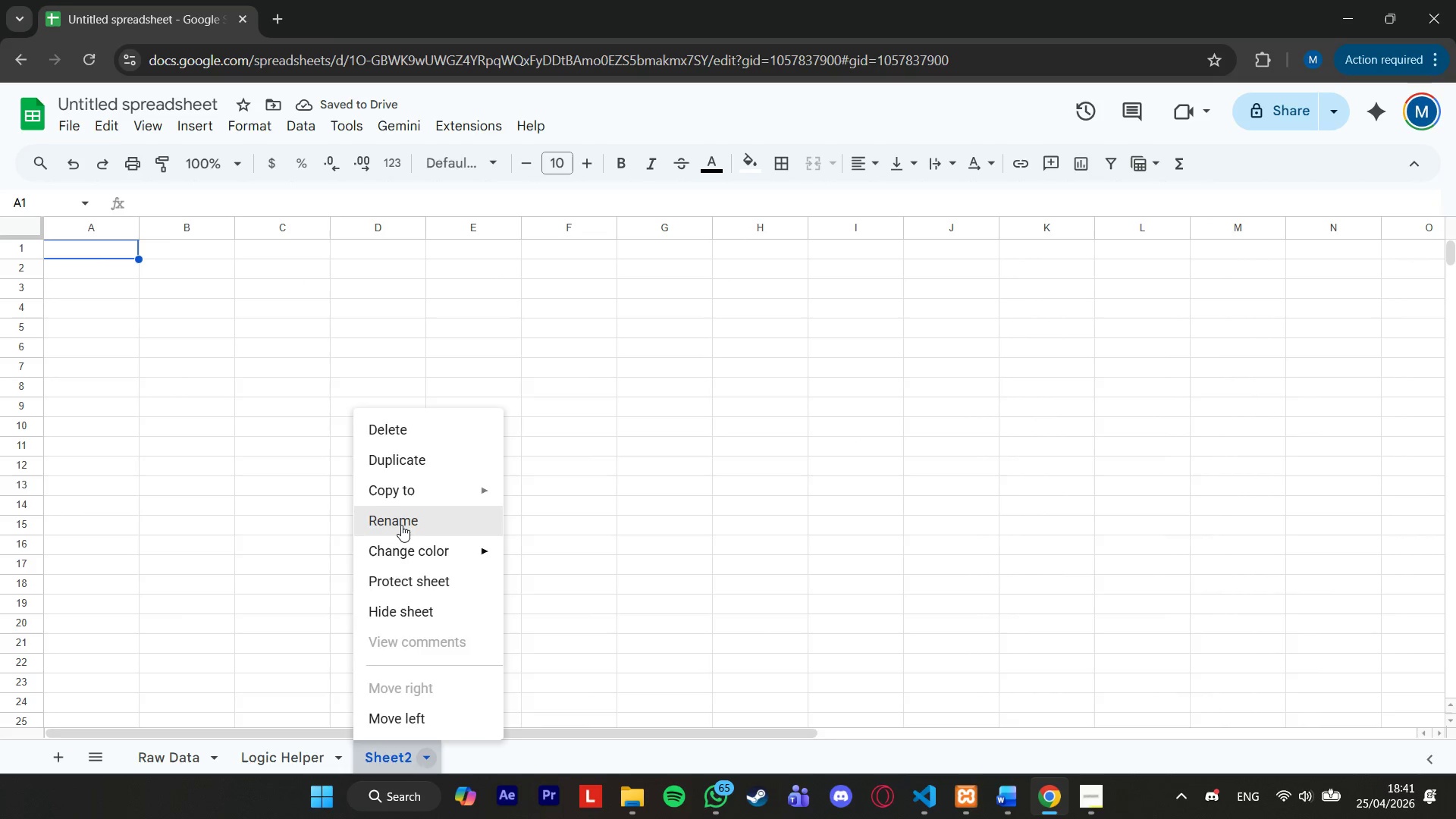 
left_click([401, 525])
 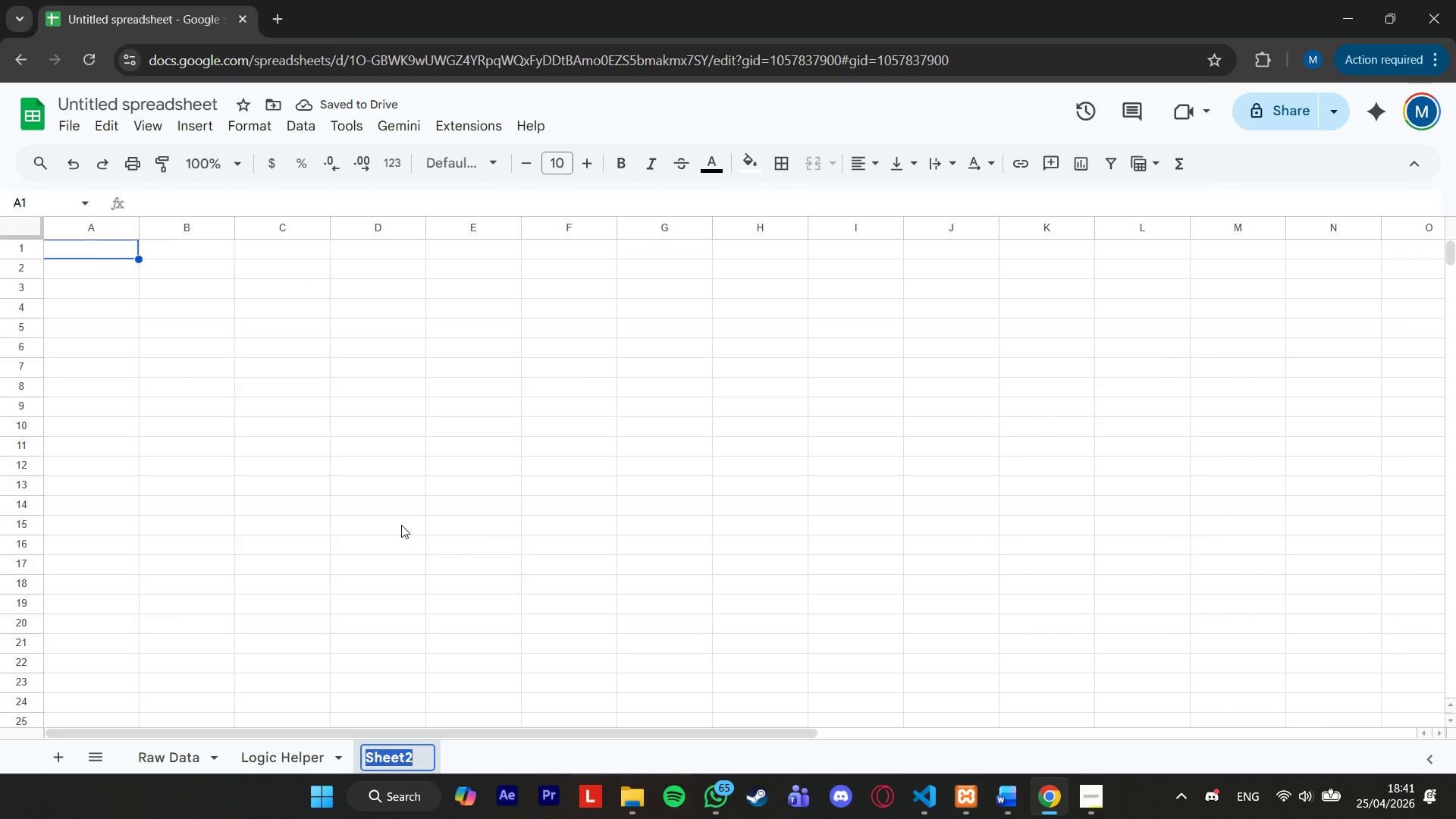 
type(F)
key(Backspace)
type(Dashboard)
 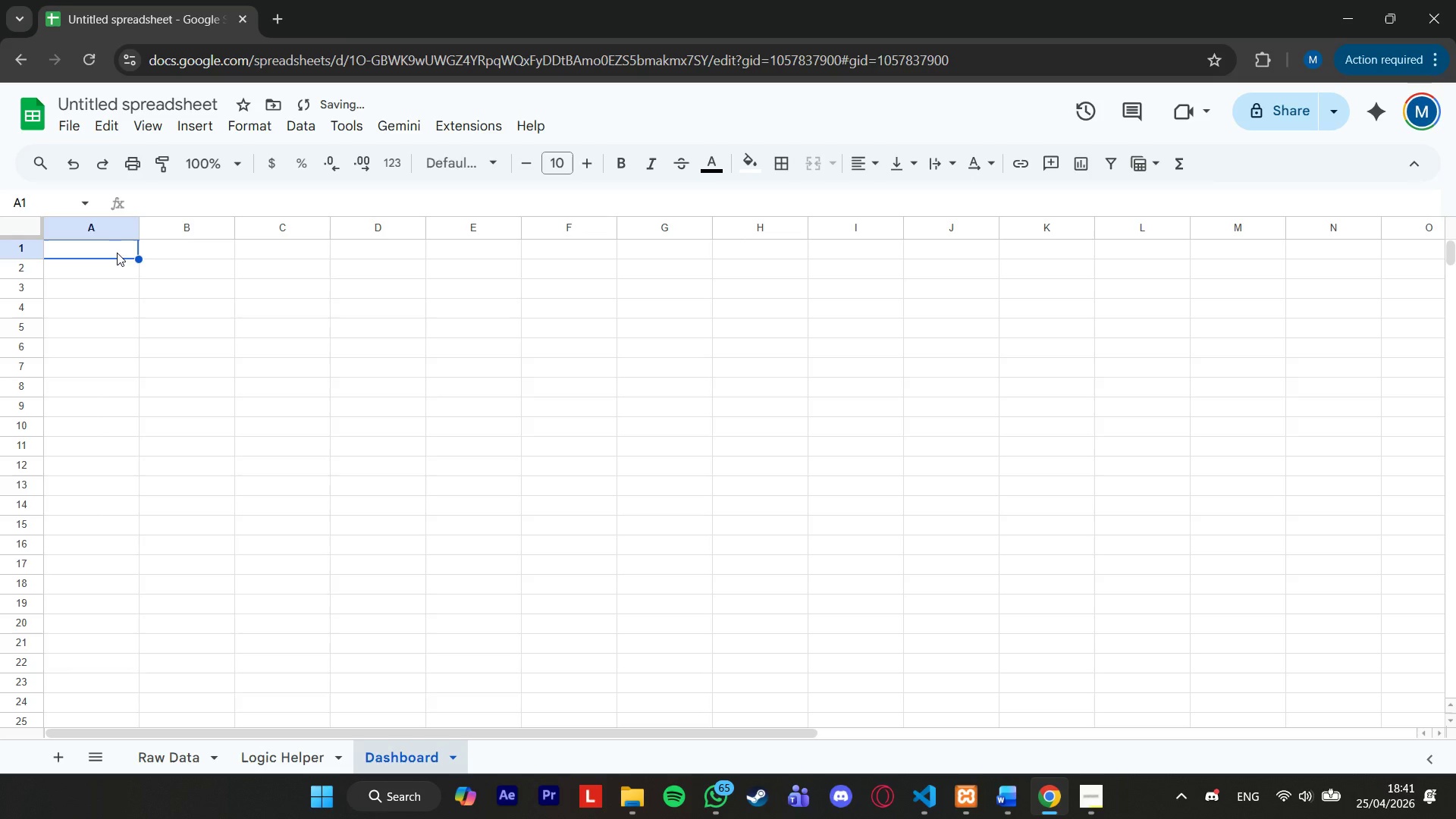 
left_click([289, 752])
 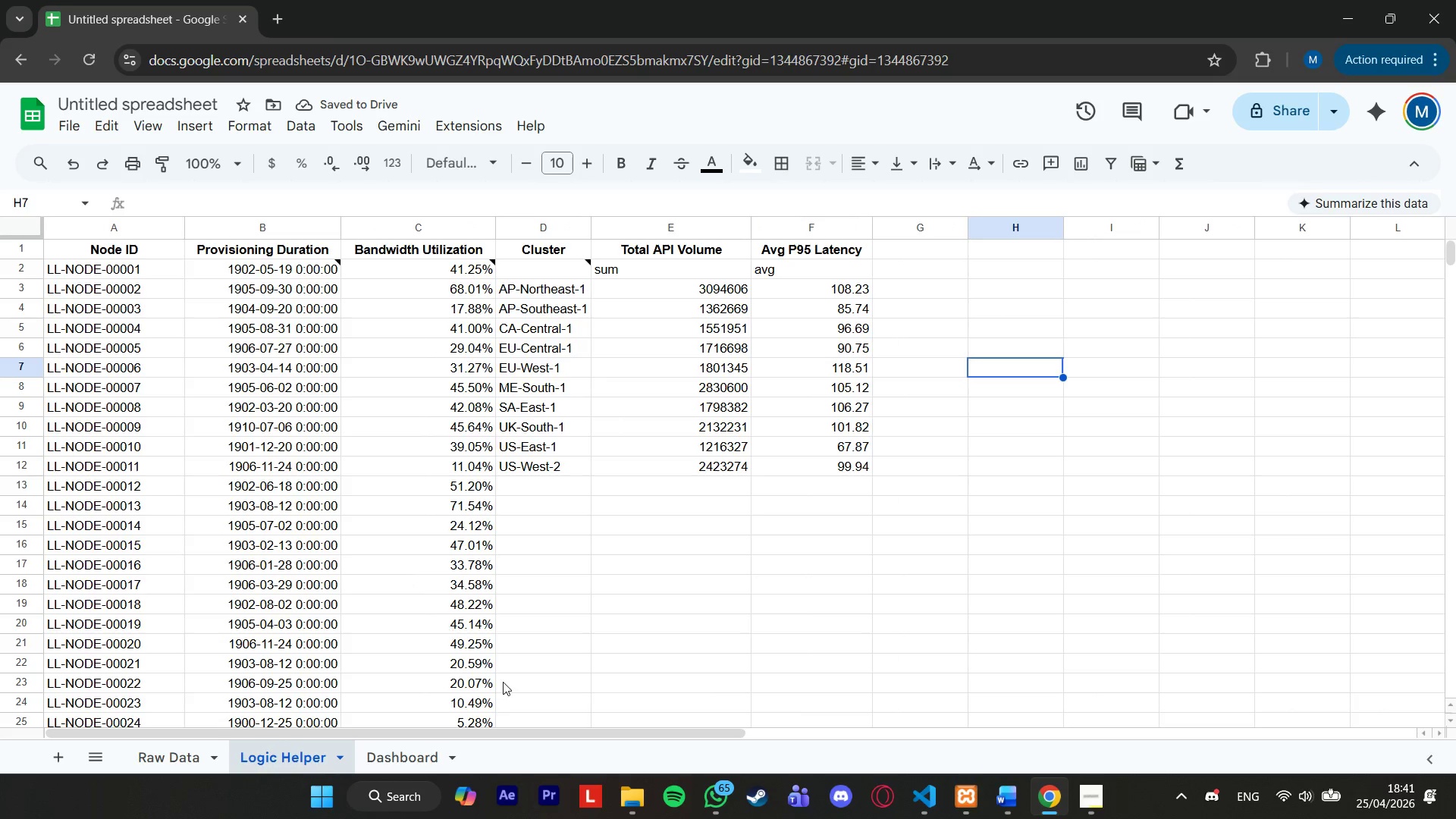 
left_click_drag(start_coordinate=[513, 733], to_coordinate=[455, 723])
 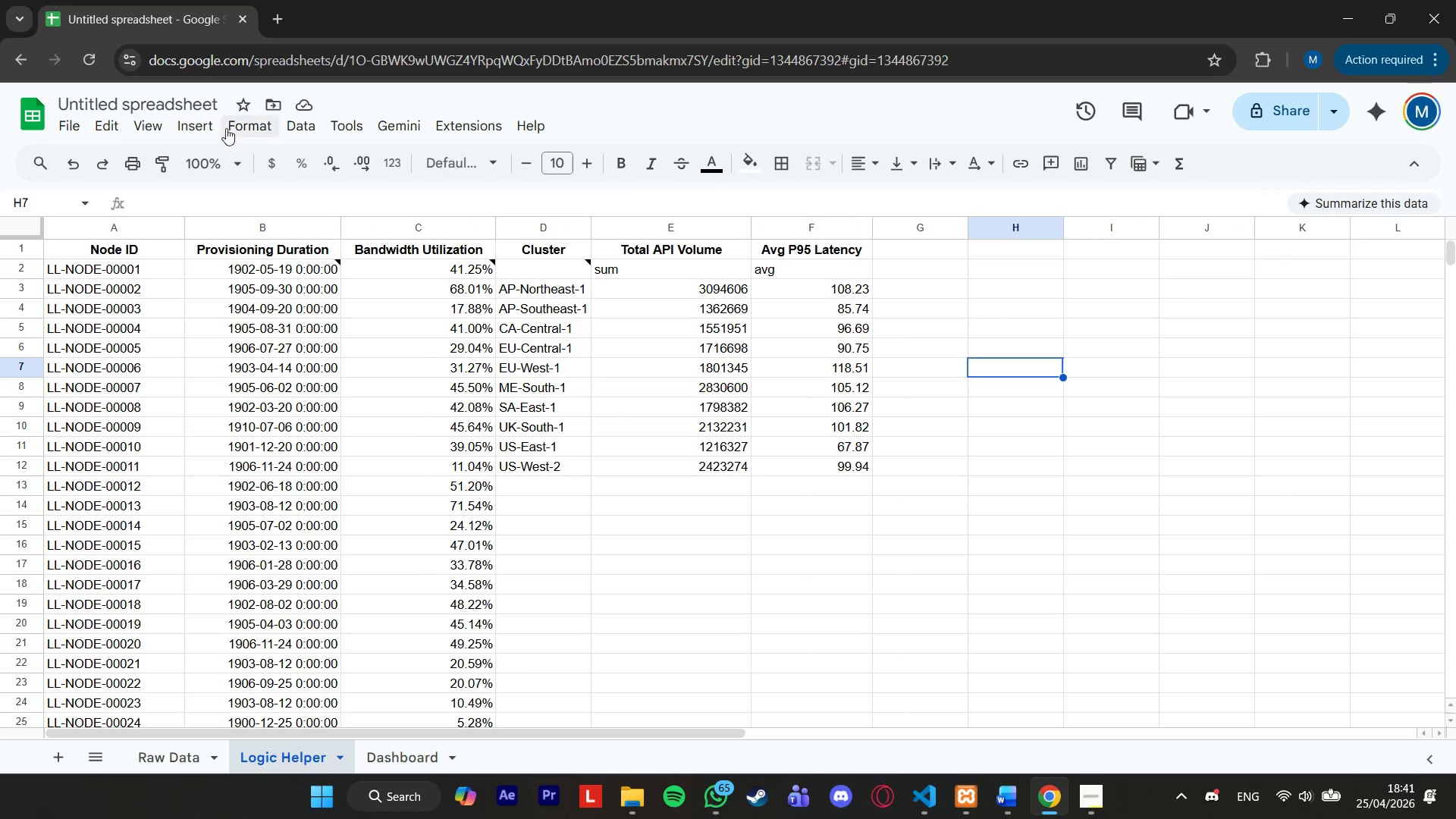 
left_click([162, 128])
 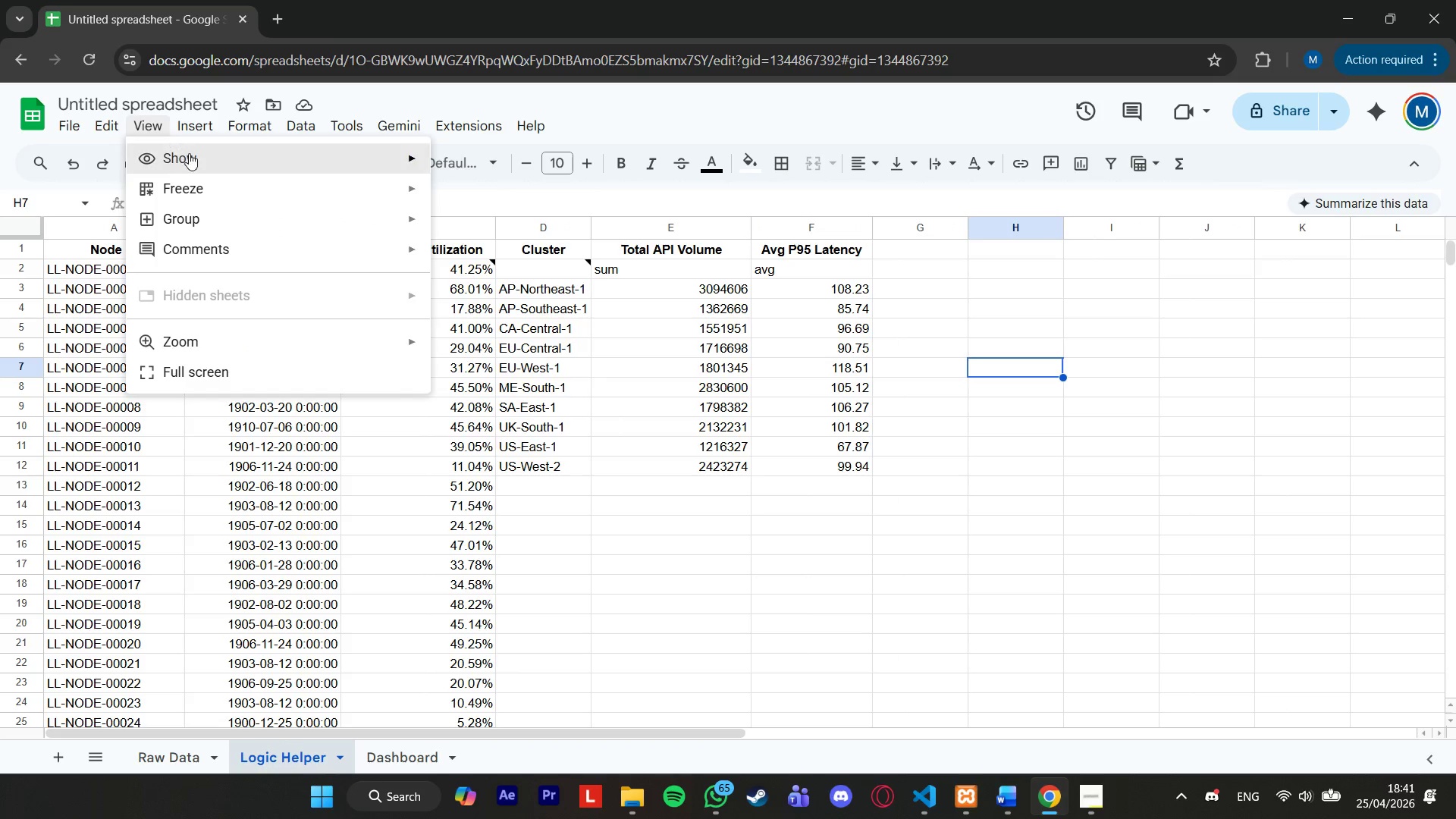 
left_click([193, 152])
 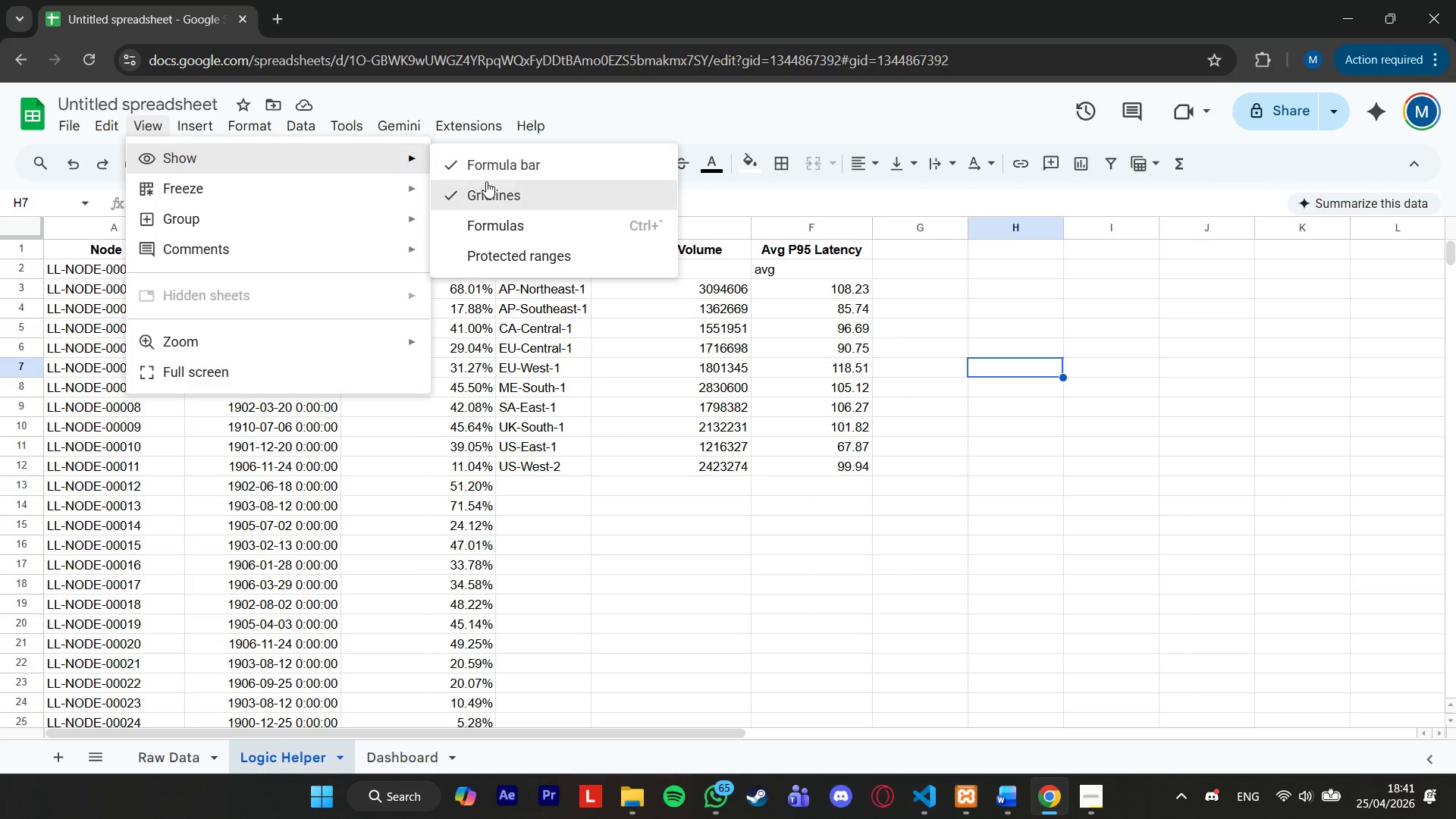 
left_click([504, 193])
 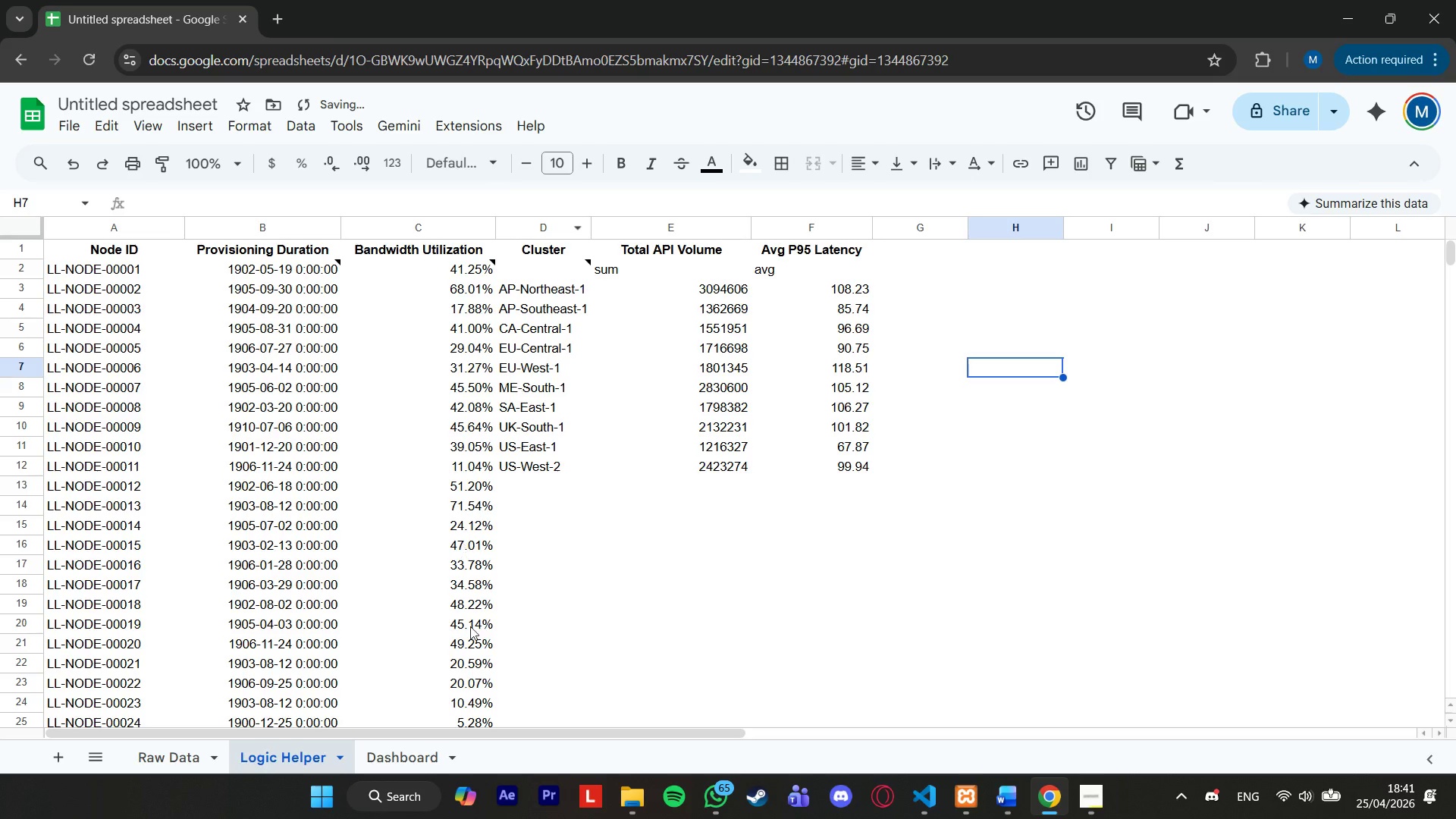 
left_click([407, 746])
 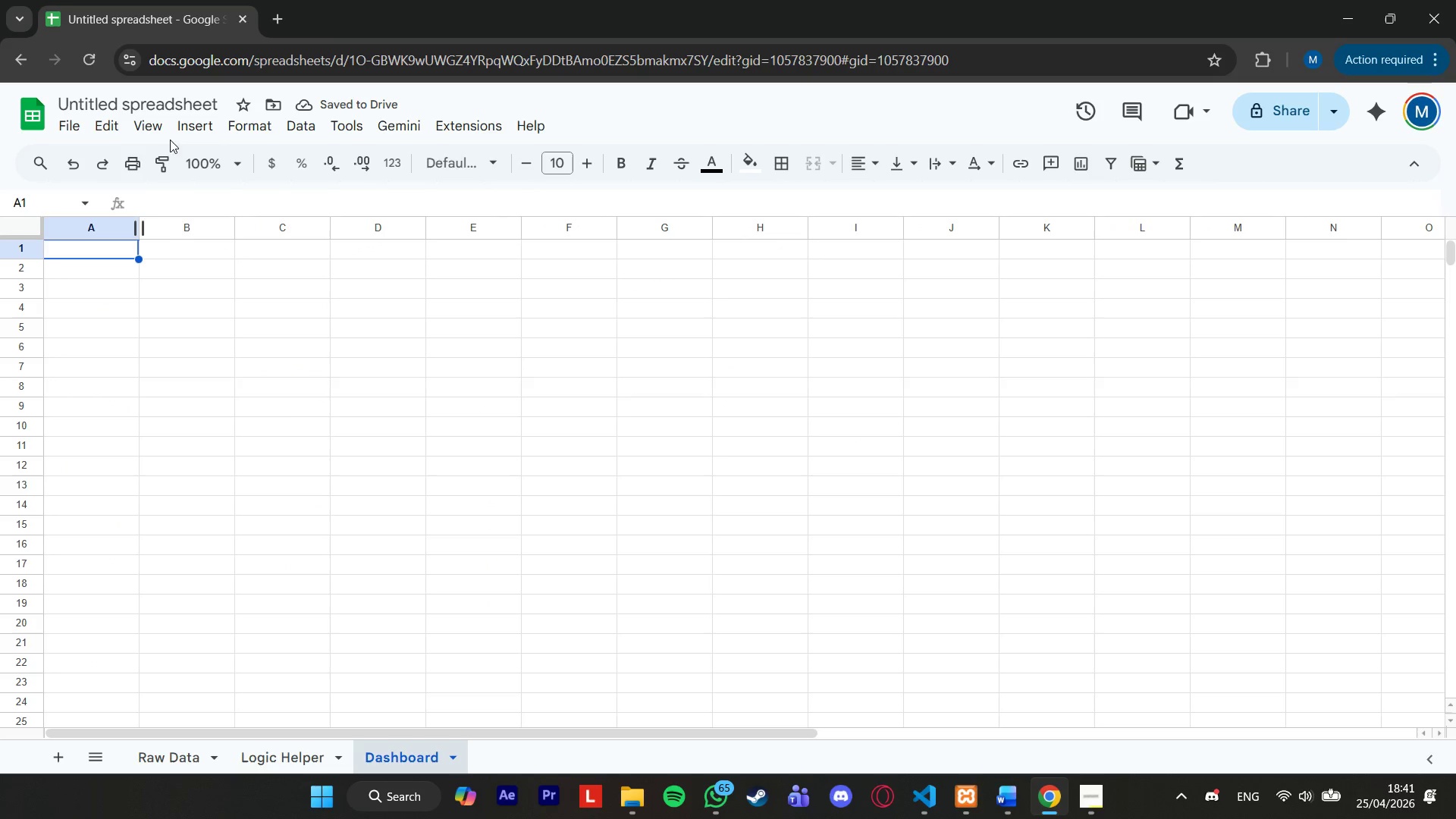 
left_click([152, 132])
 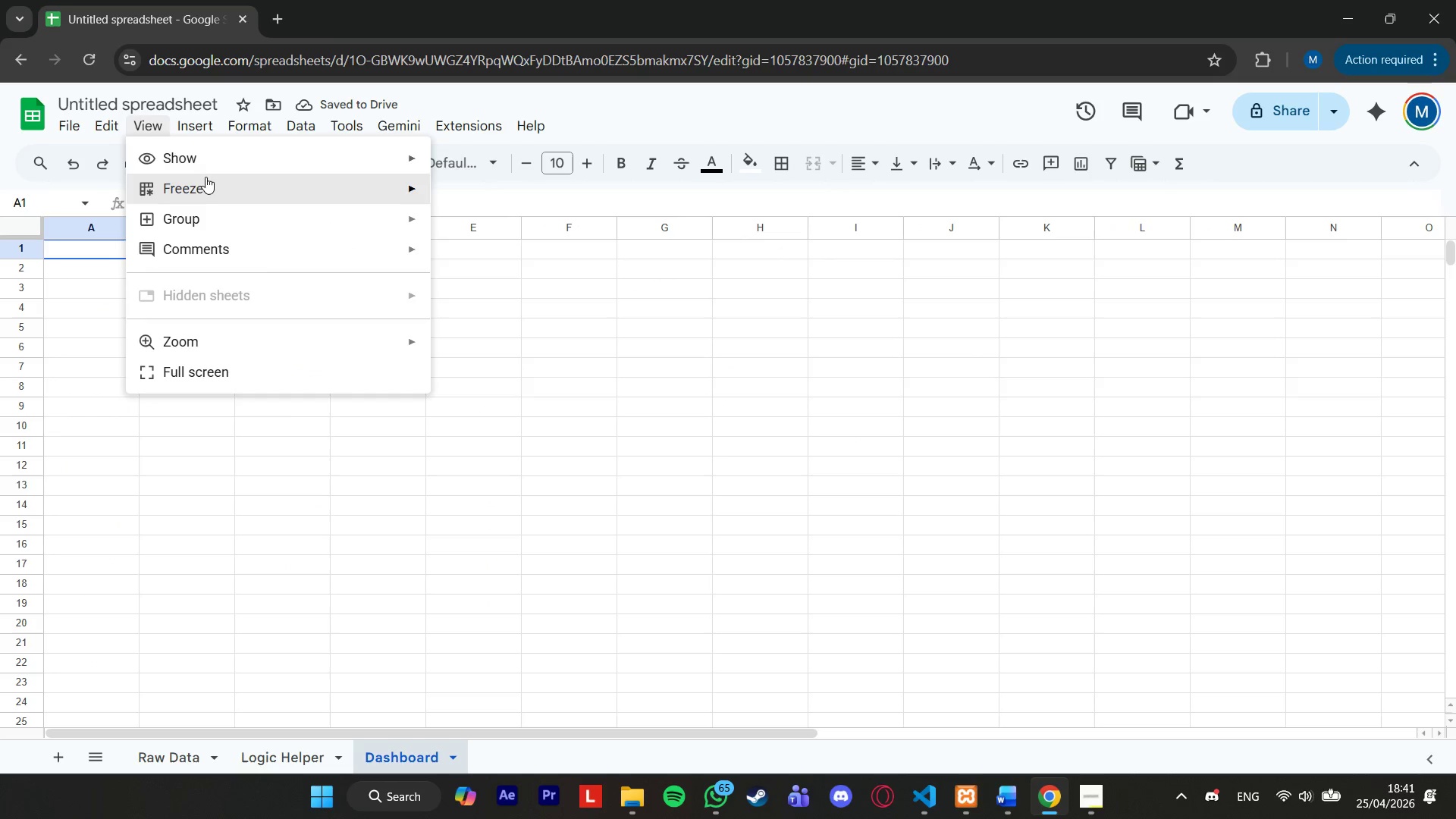 
left_click([230, 161])
 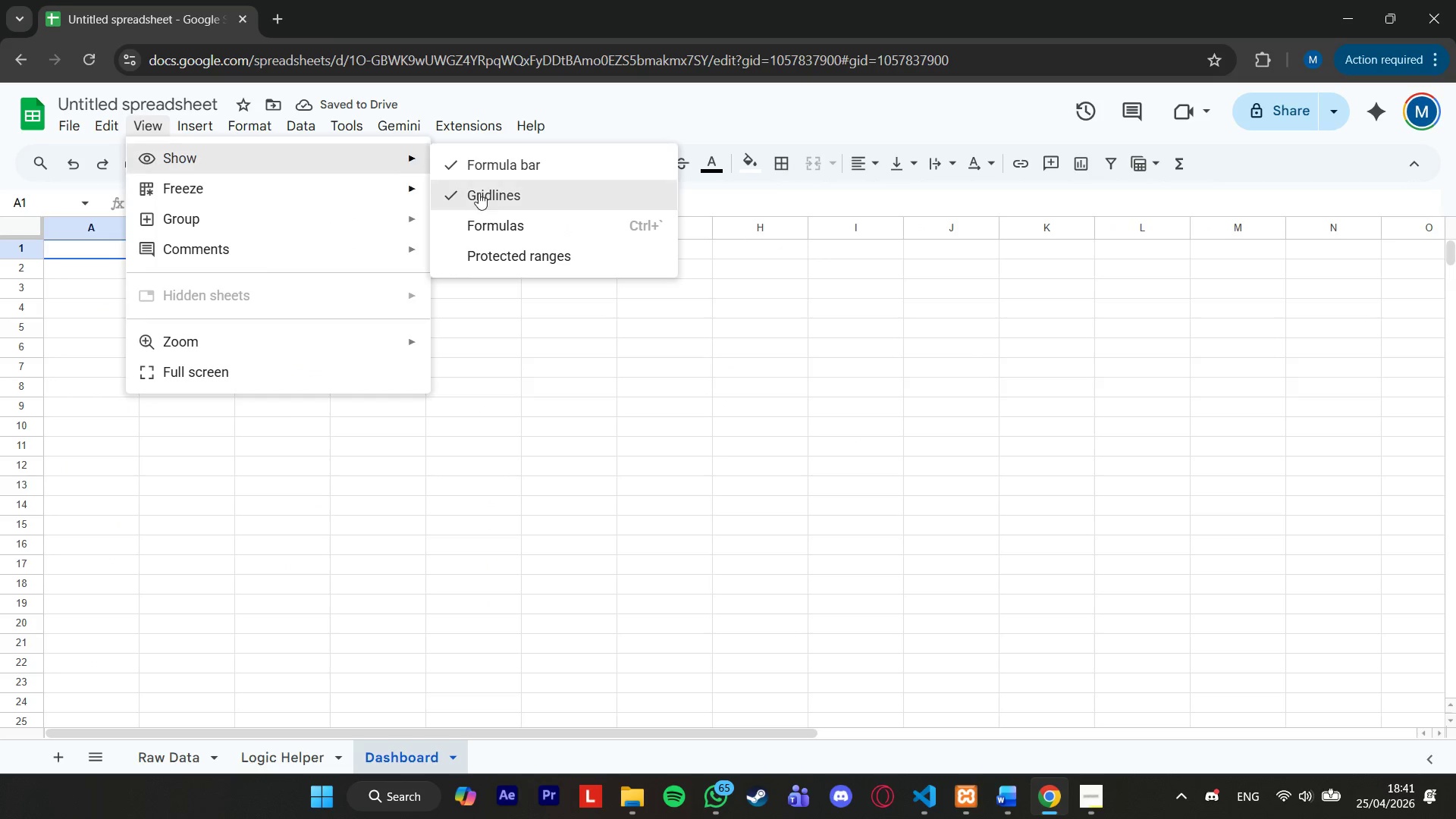 
left_click([490, 193])
 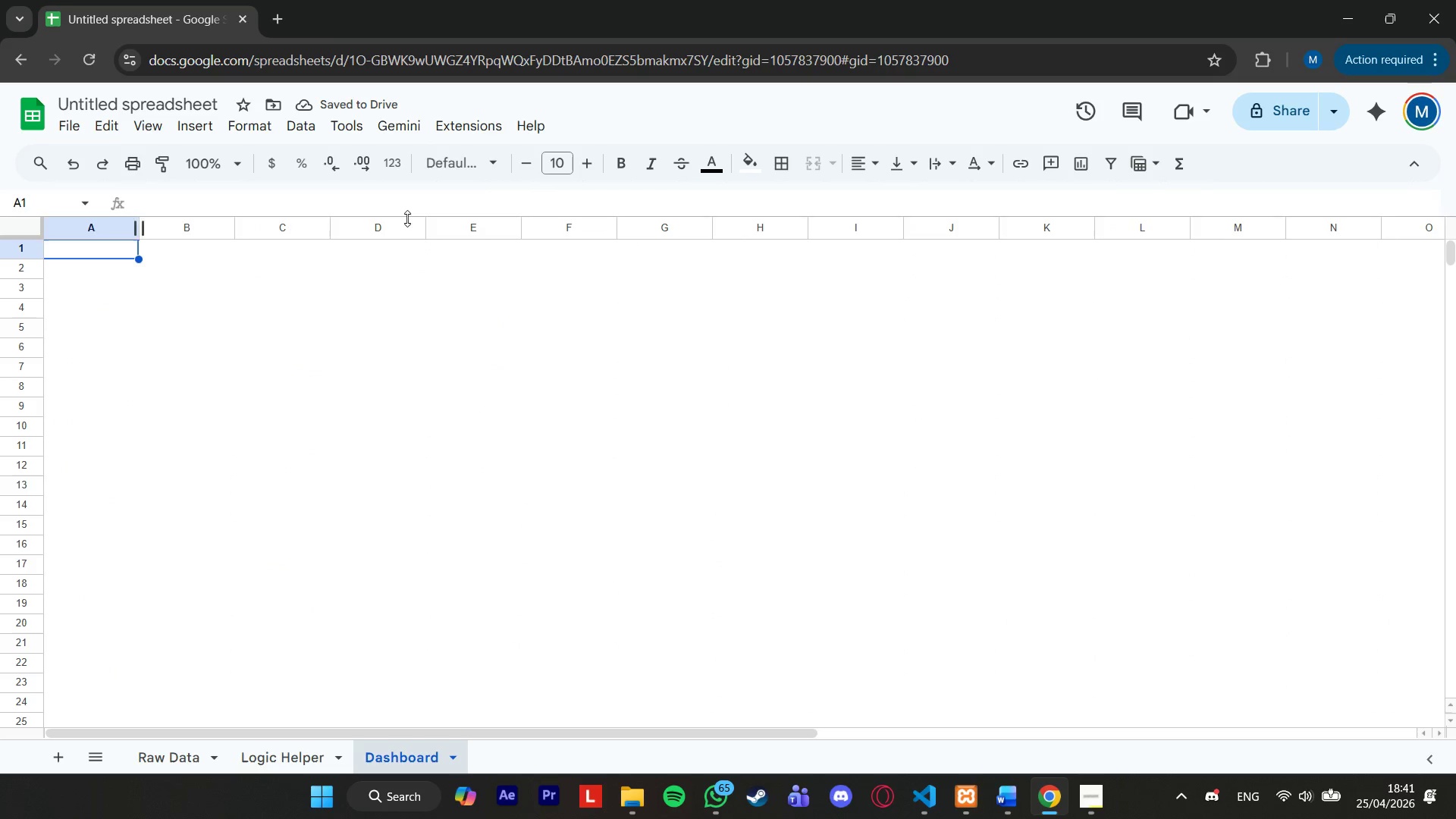 
double_click([207, 277])
 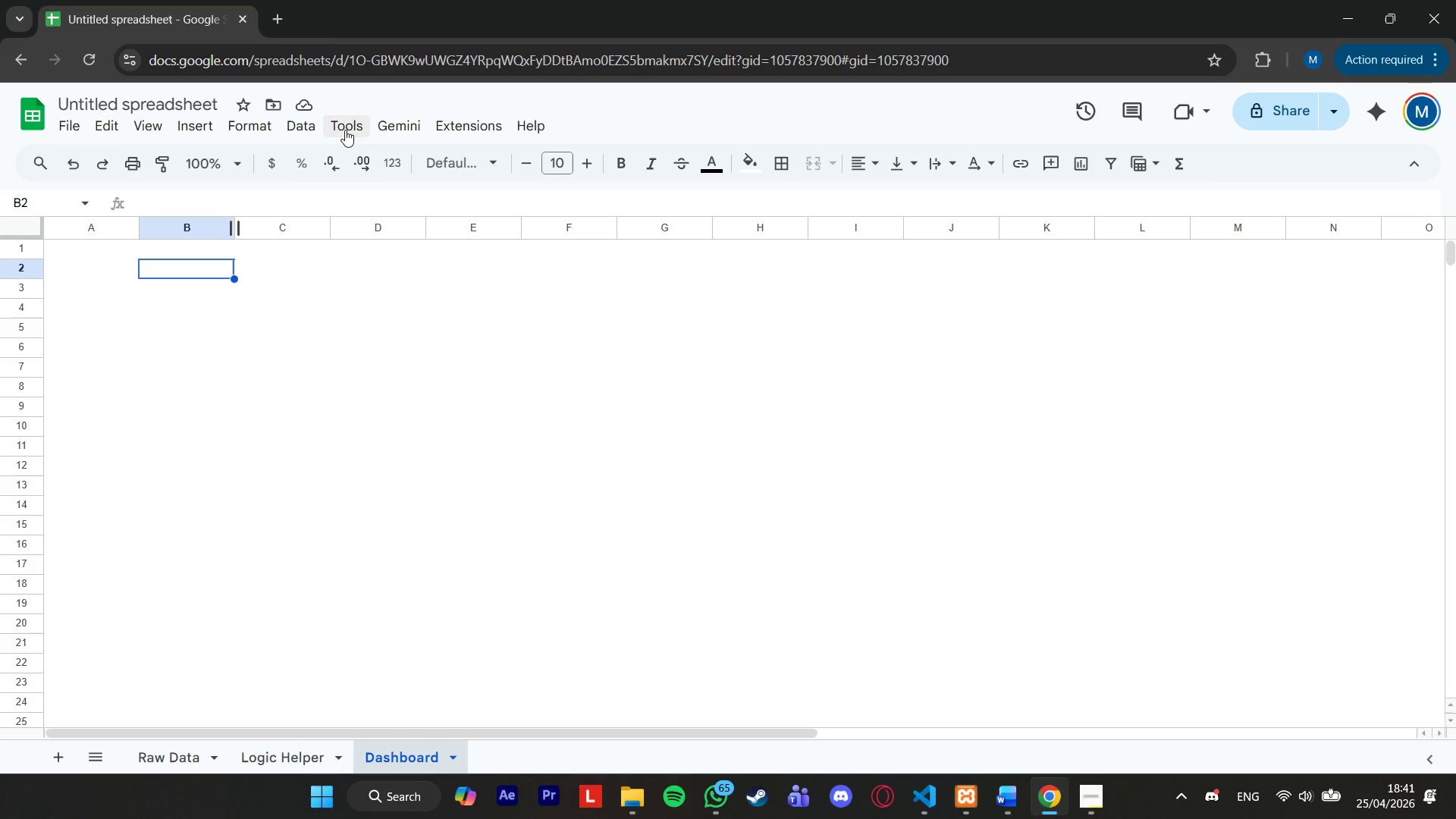 
left_click([439, 582])
 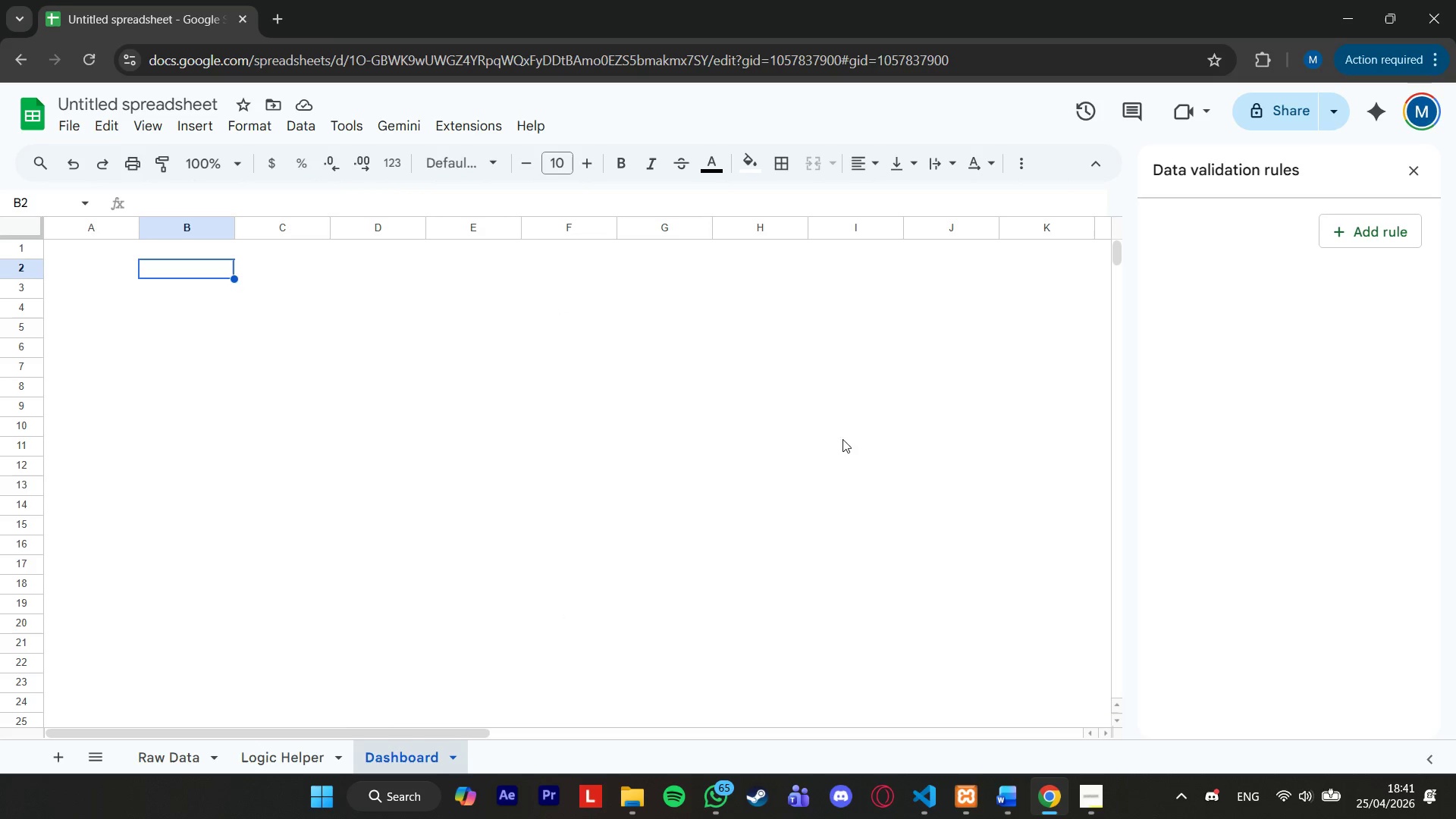 
left_click([1345, 242])
 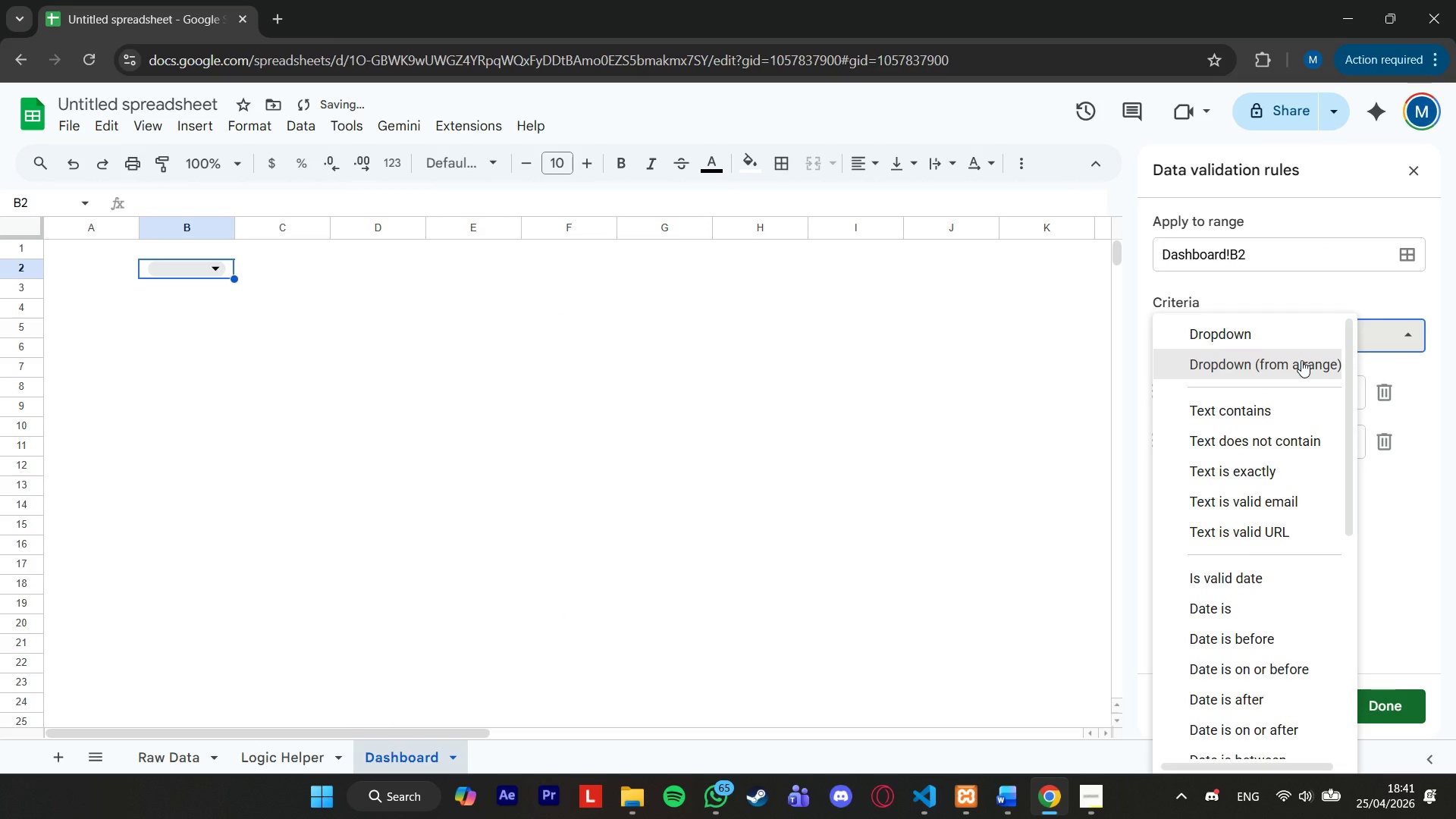 
left_click([1301, 360])
 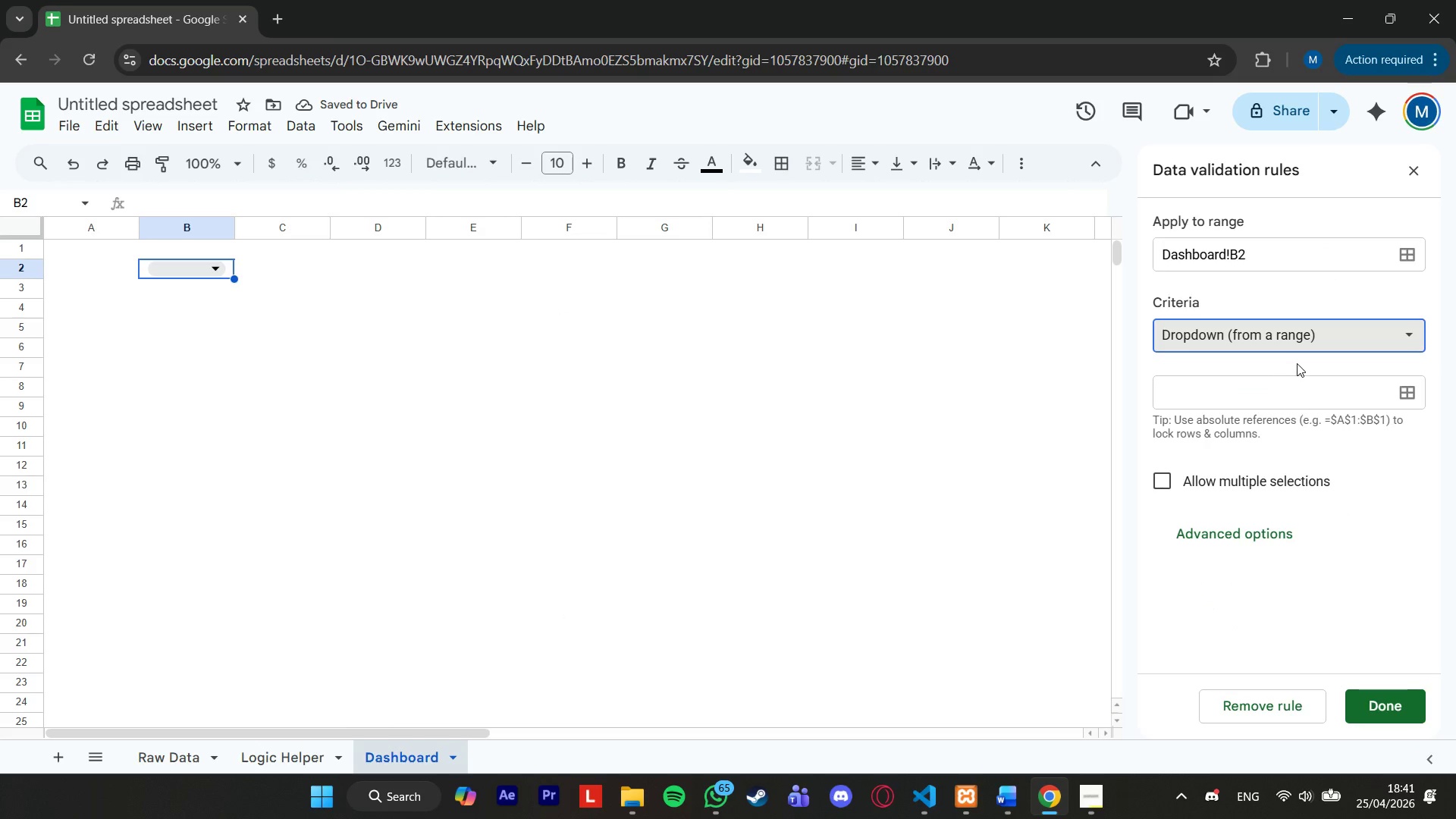 
left_click([1409, 394])
 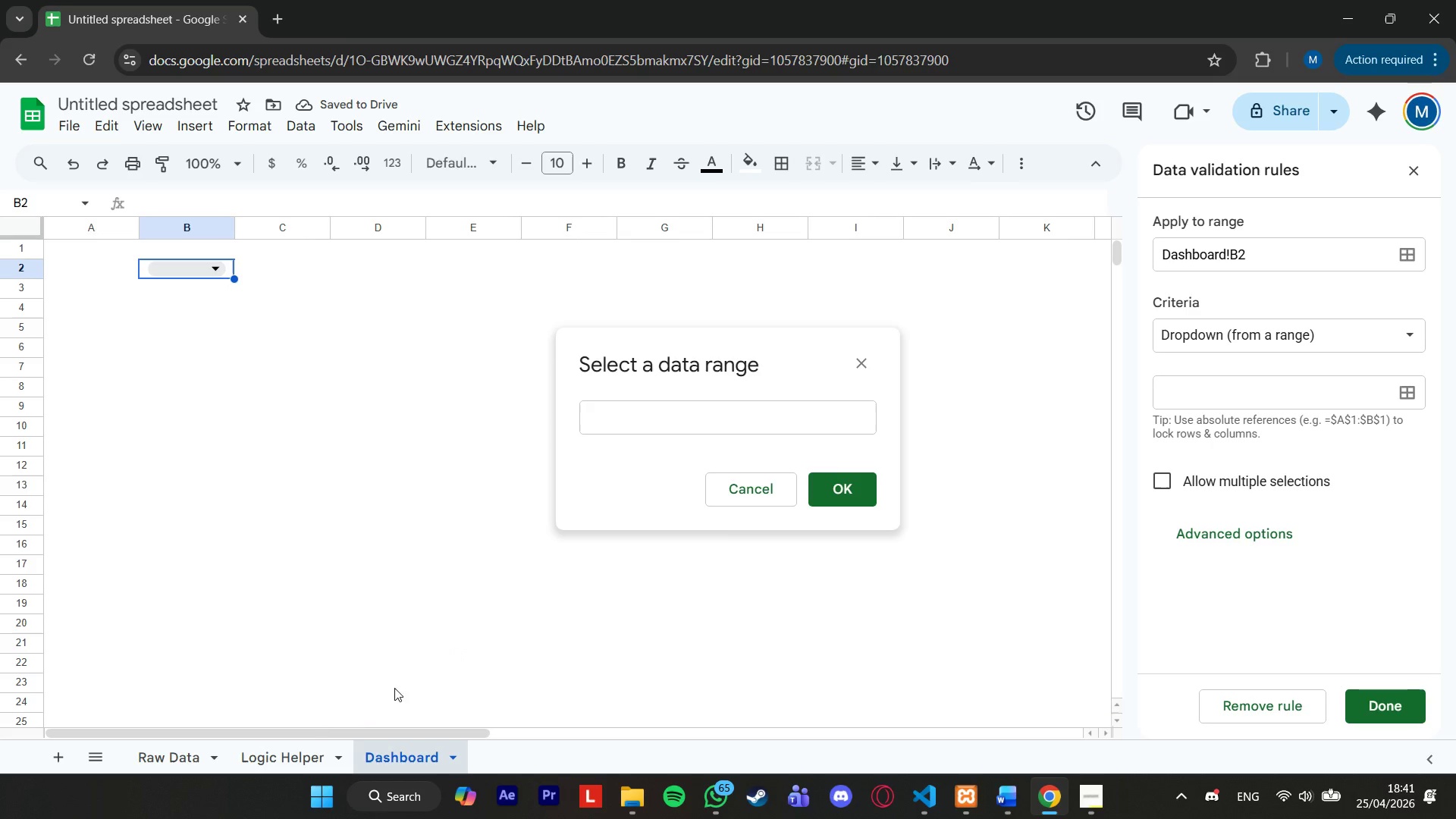 
mouse_move([298, 755])
 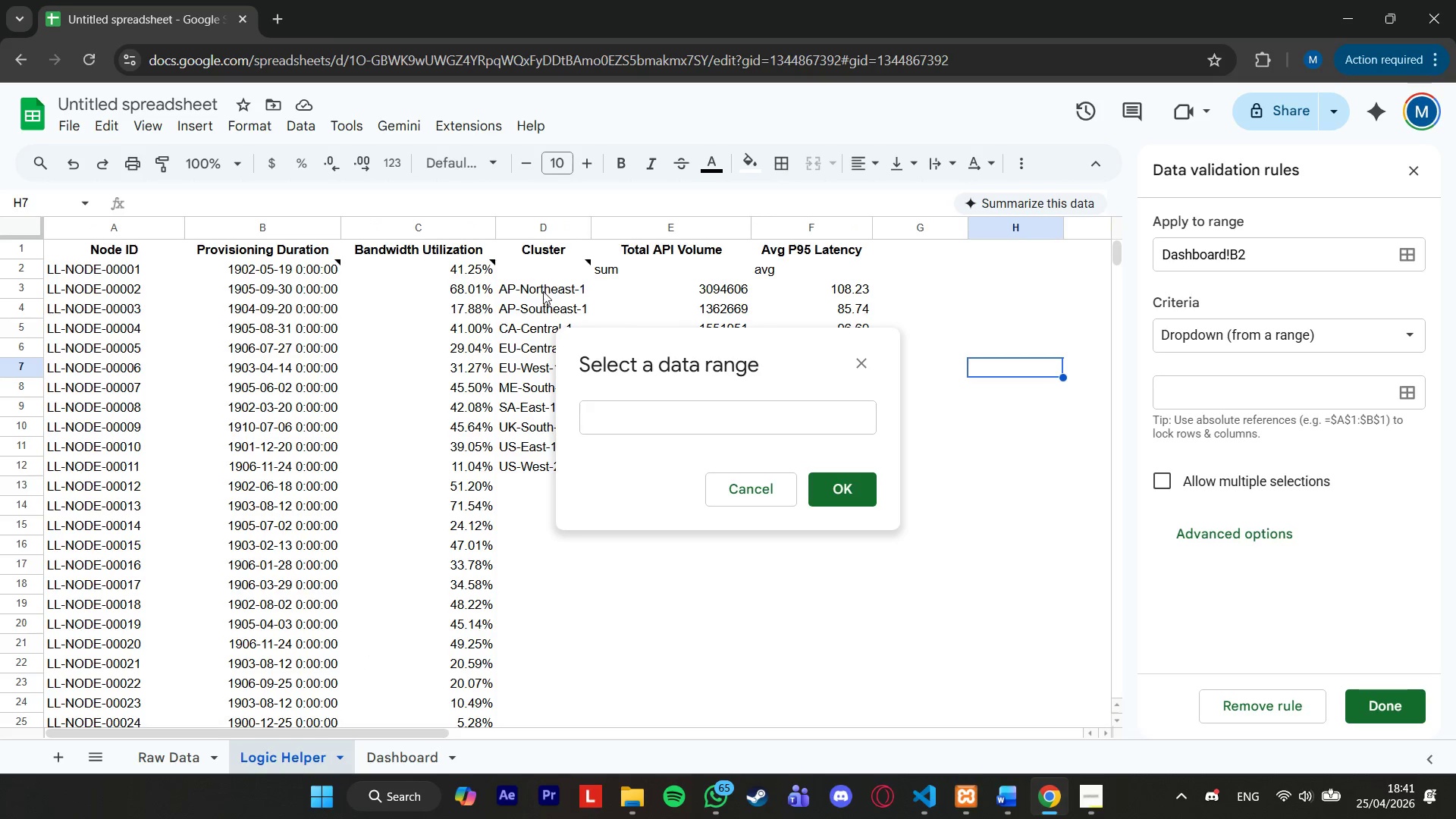 
left_click([553, 268])
 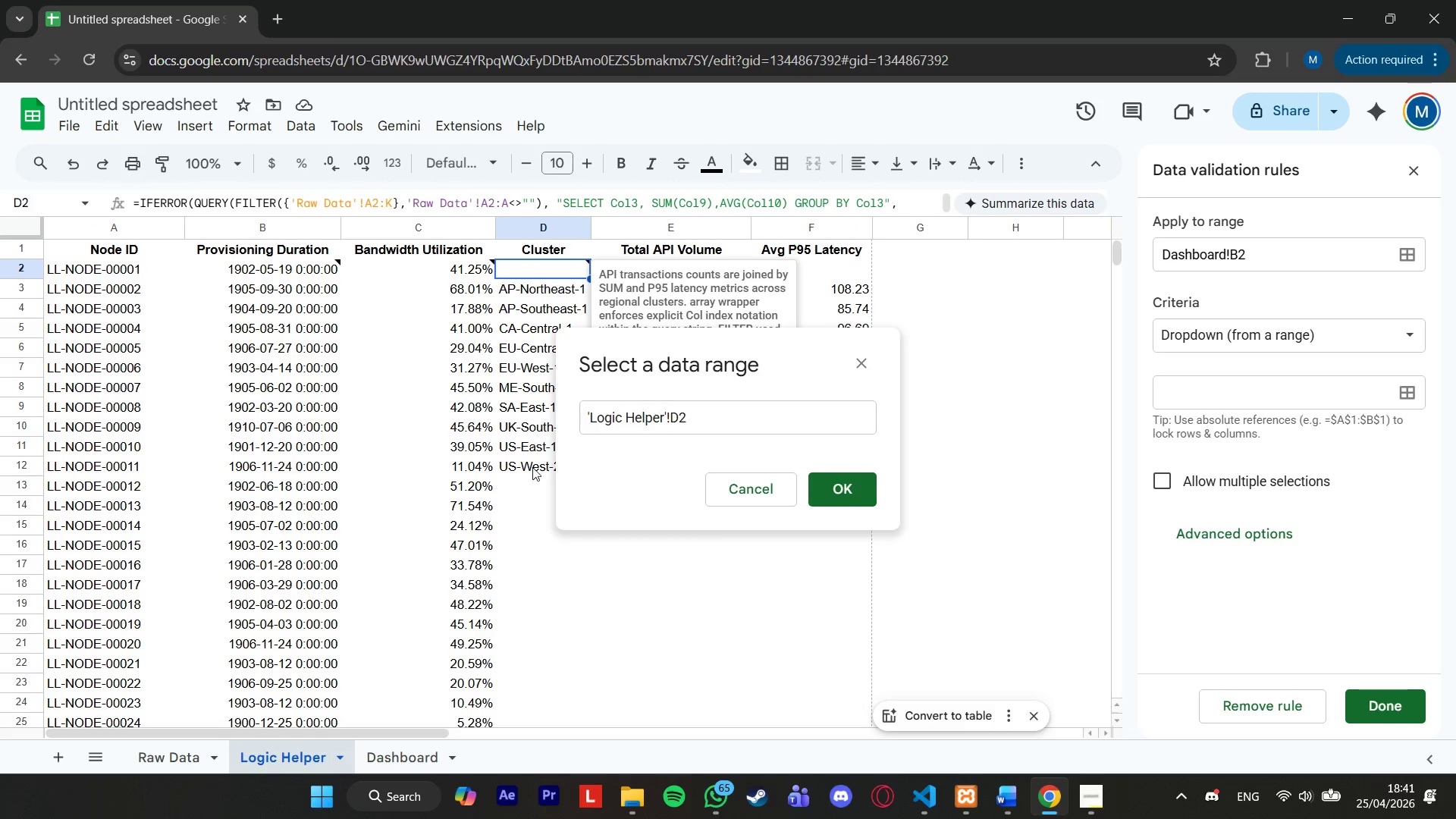 
wait(8.19)
 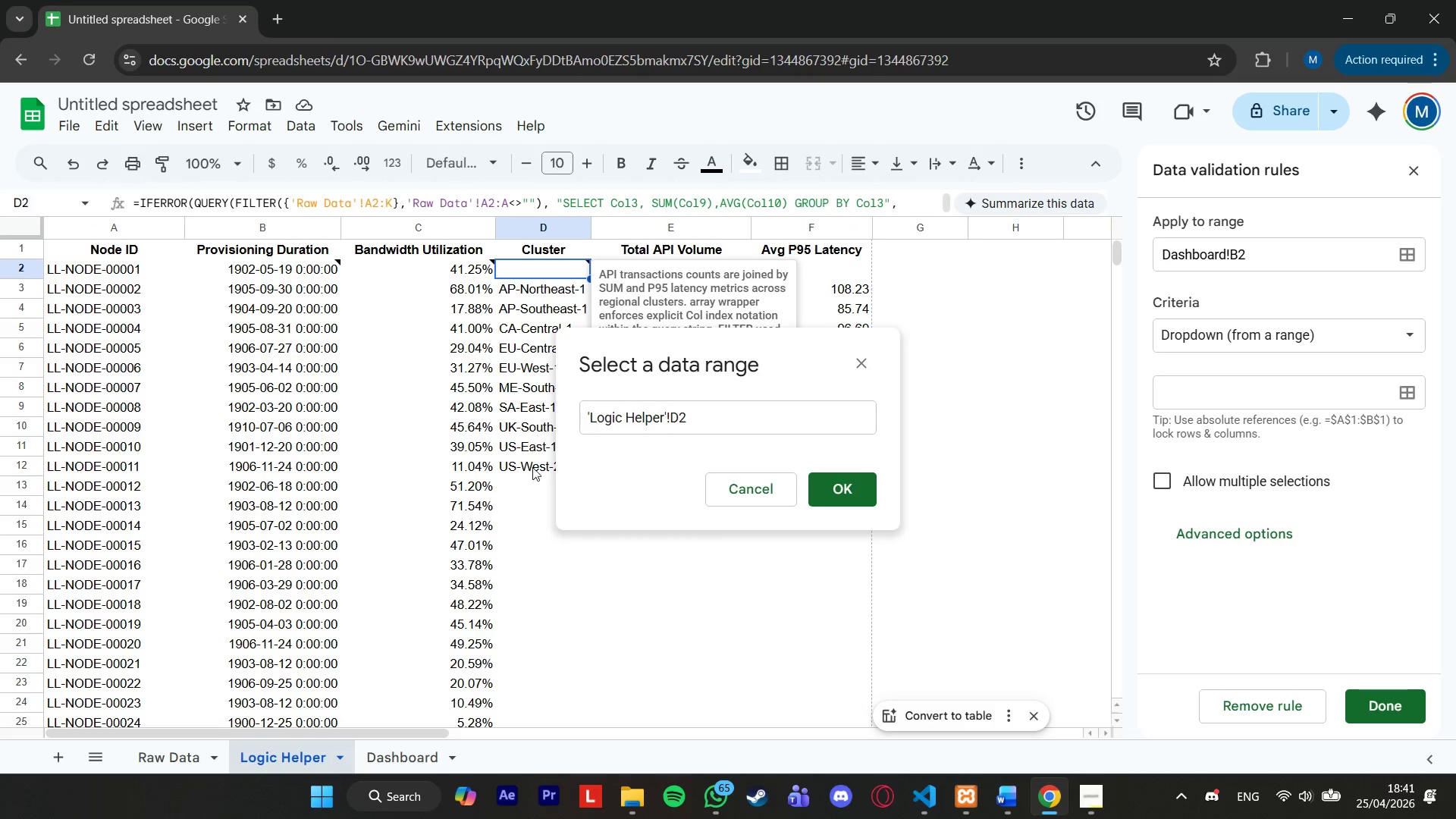 
left_click([704, 413])
 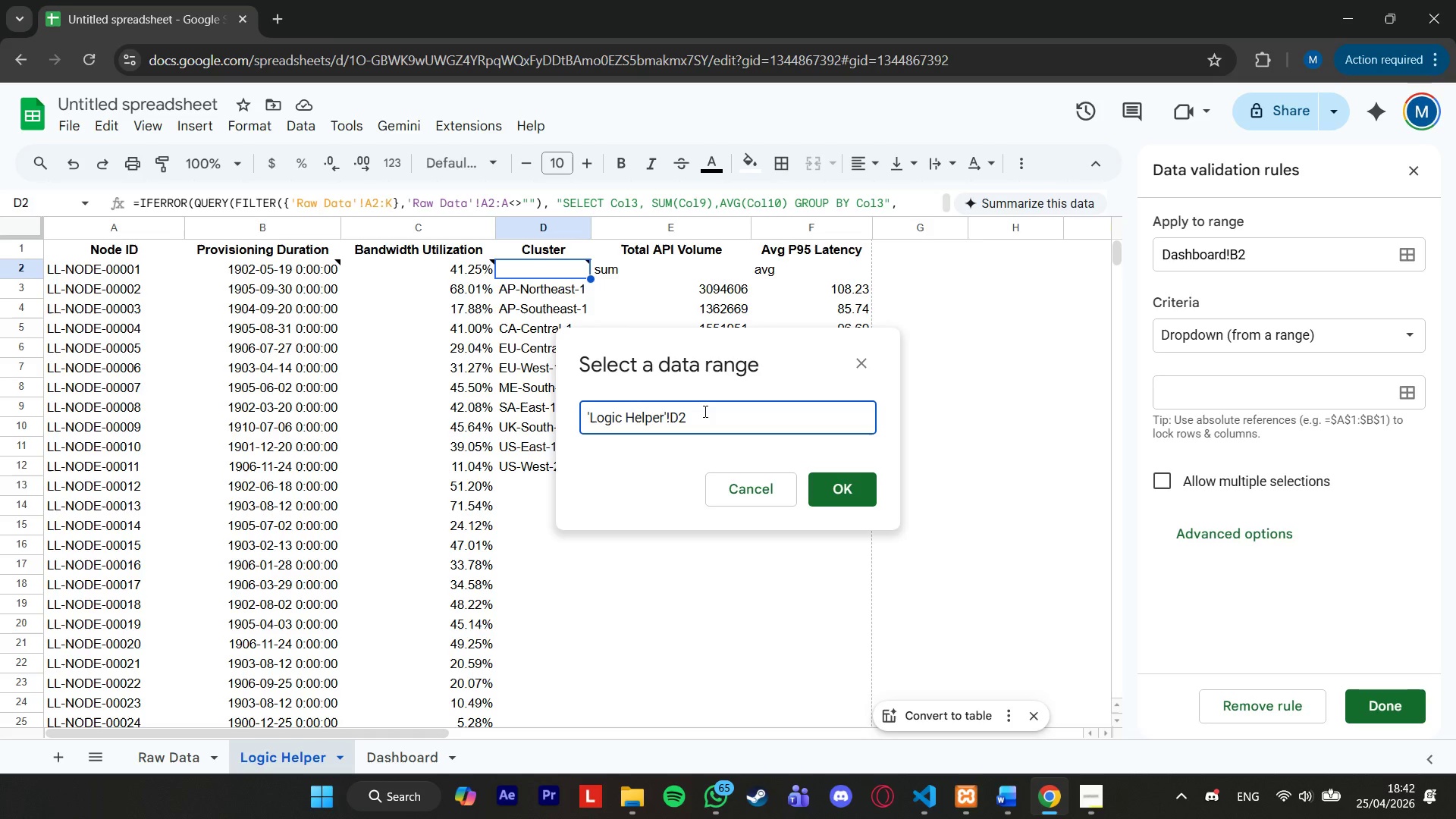 
key(Shift+ShiftRight)
 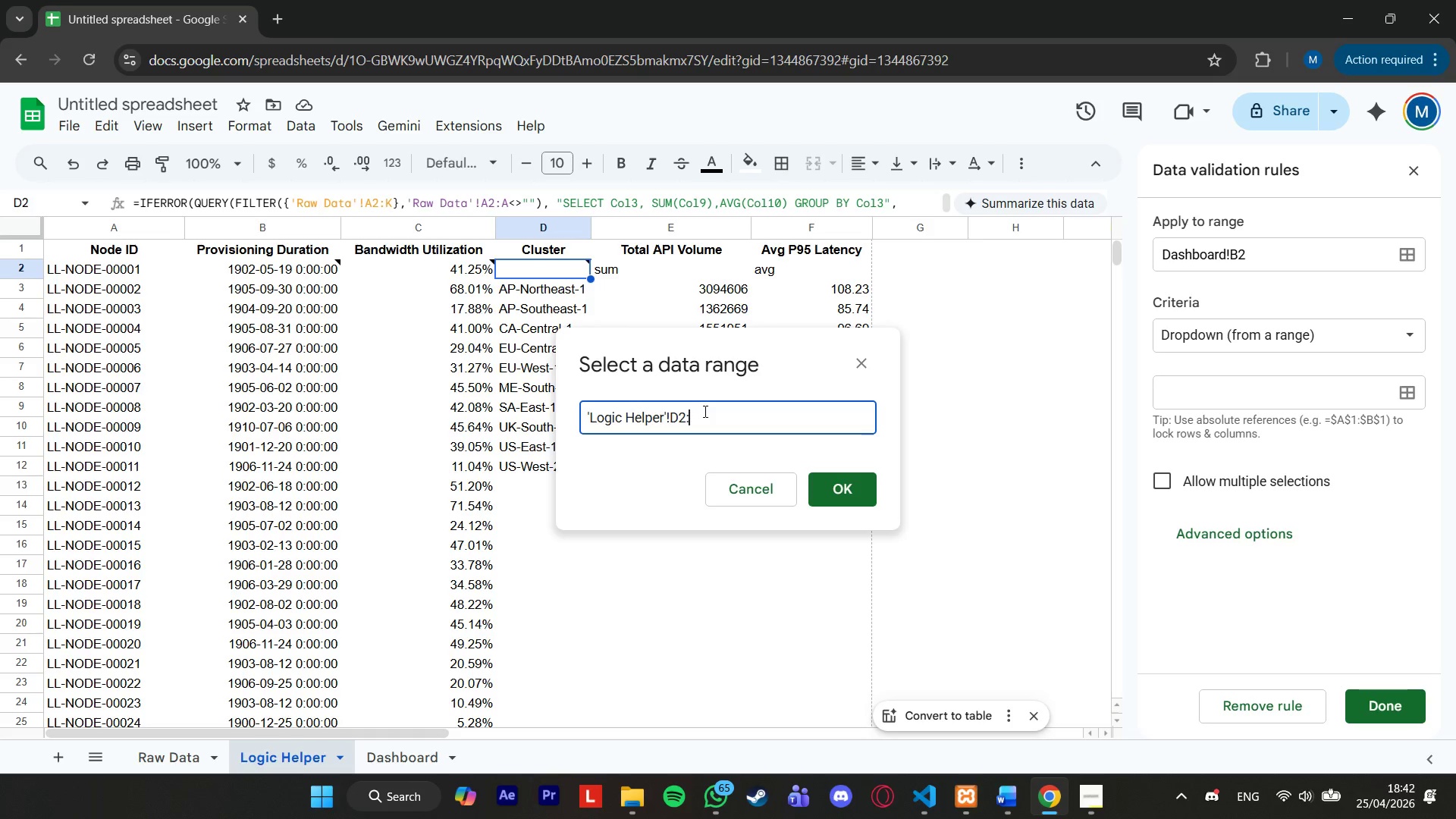 
key(Shift+Semicolon)
 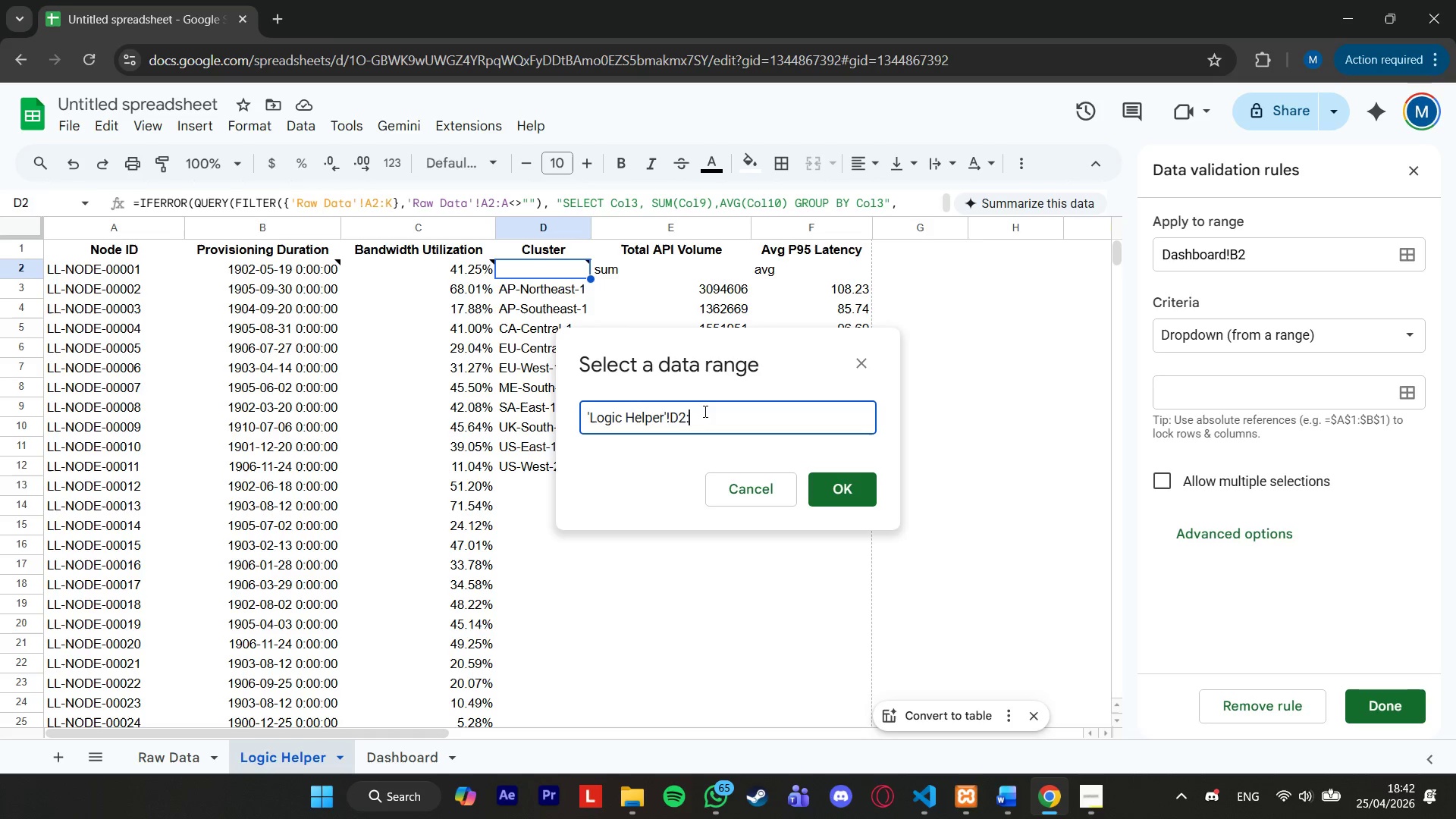 
key(D)
 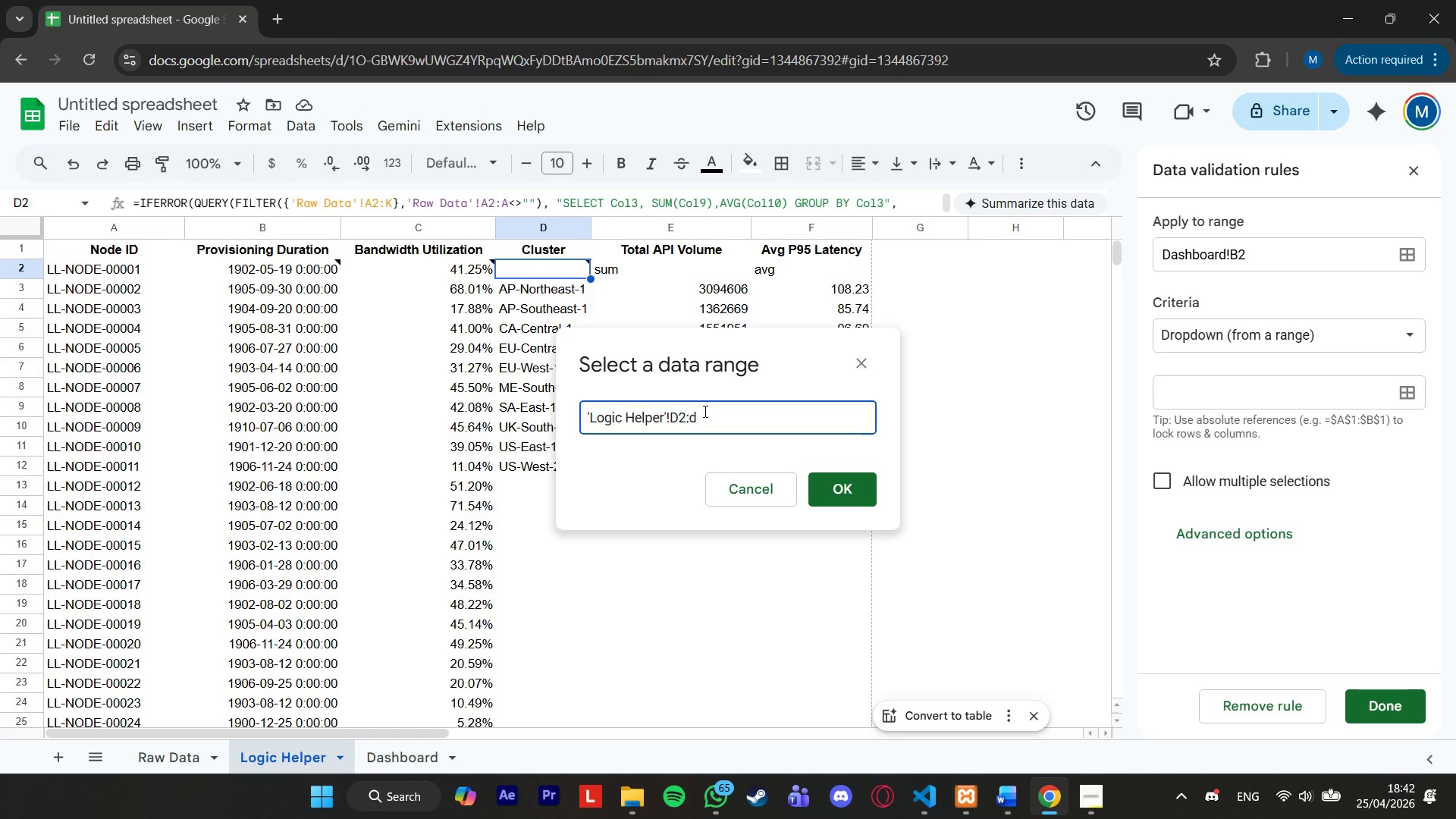 
key(Backspace)
 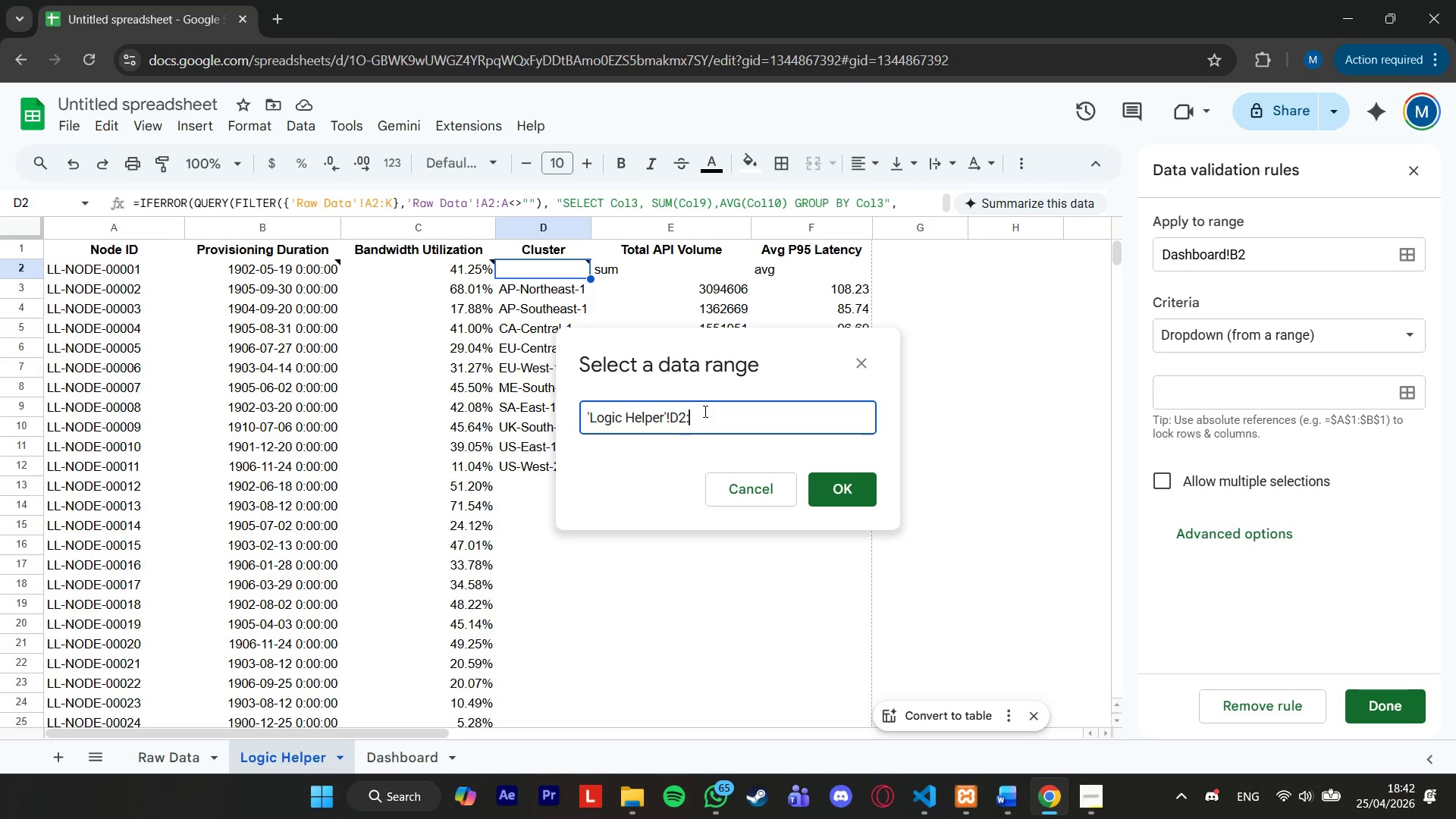 
key(Shift+ShiftRight)
 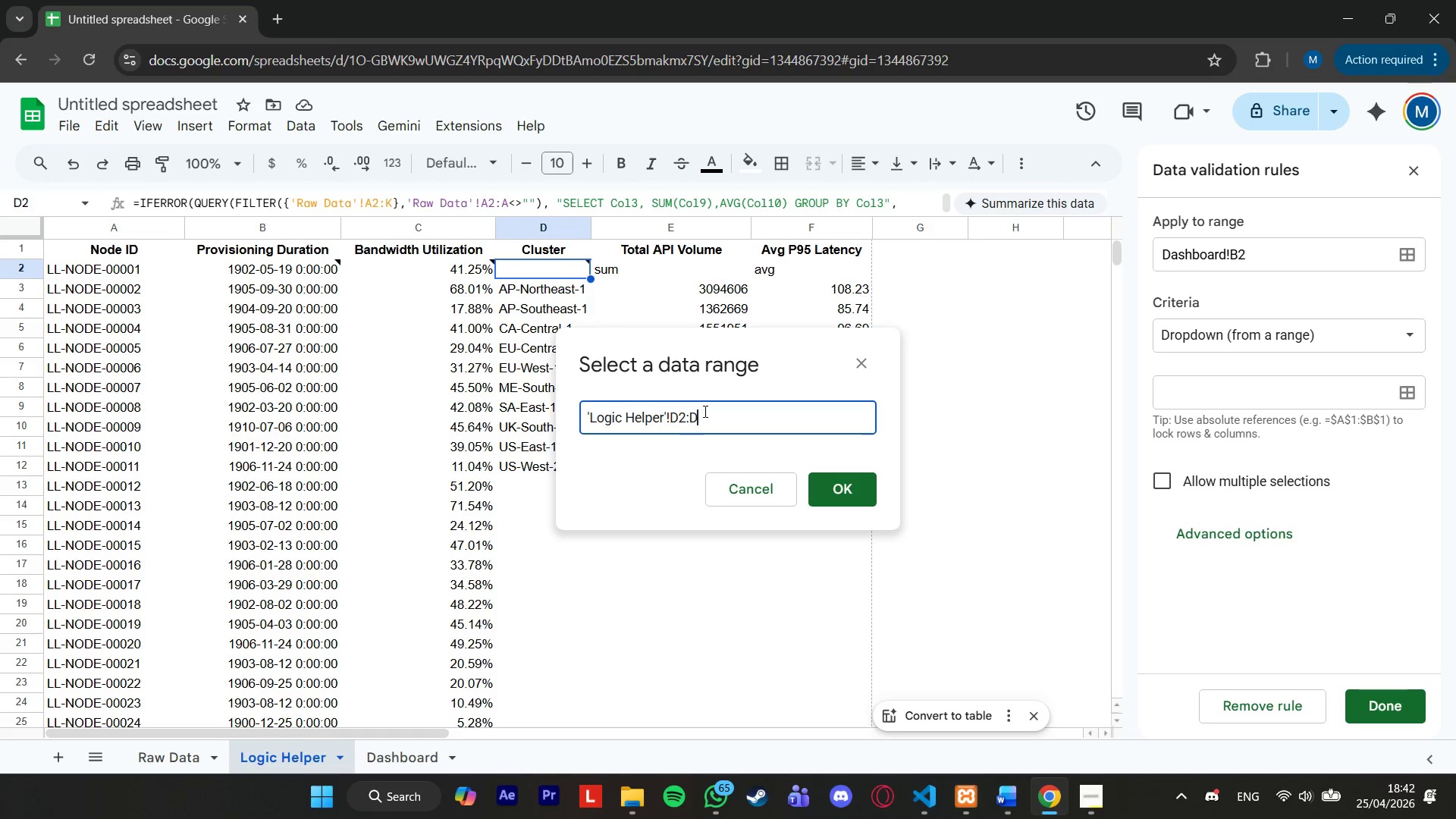 
key(Shift+D)
 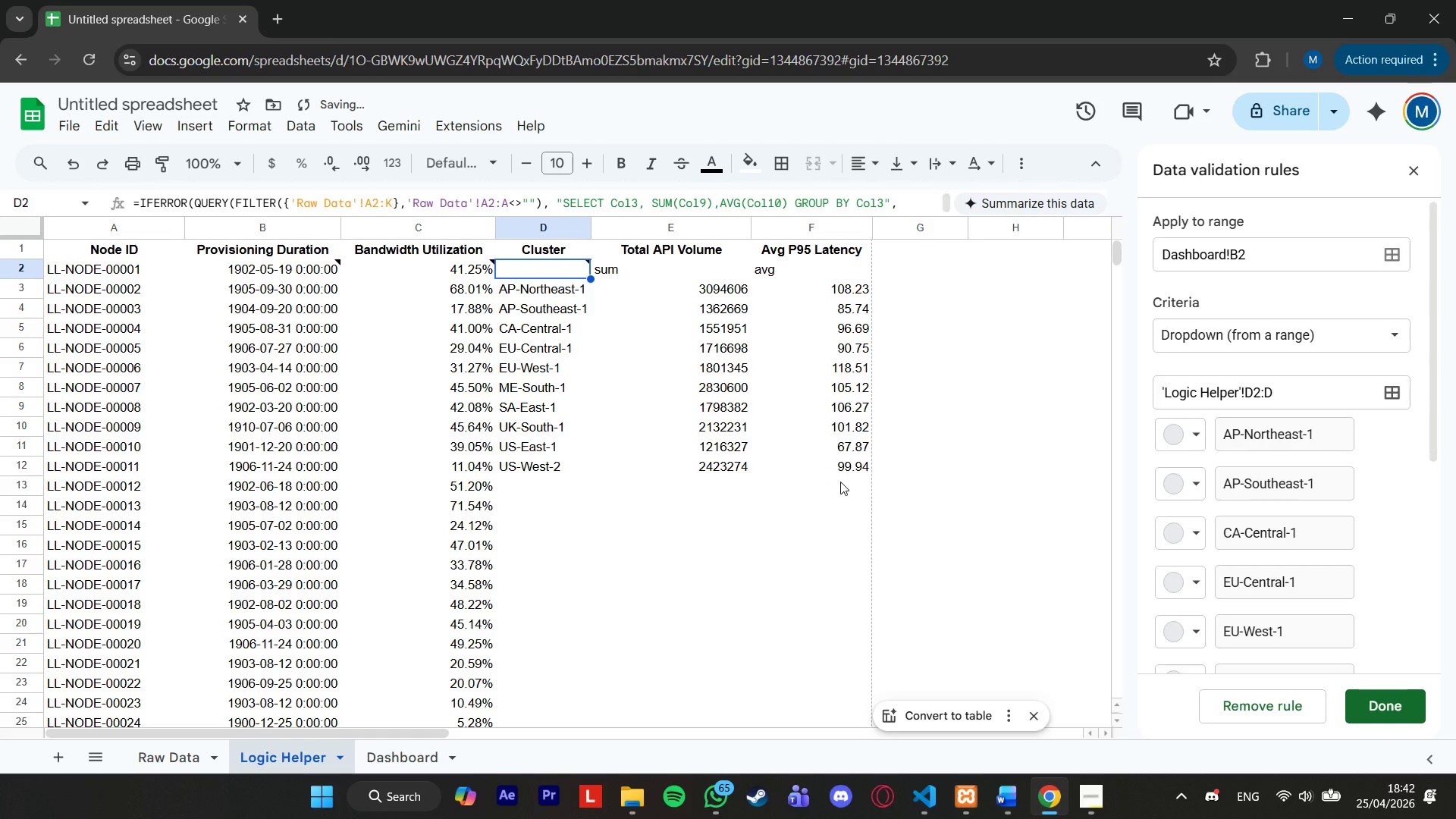 
scroll: coordinate [1374, 507], scroll_direction: down, amount: 2.0
 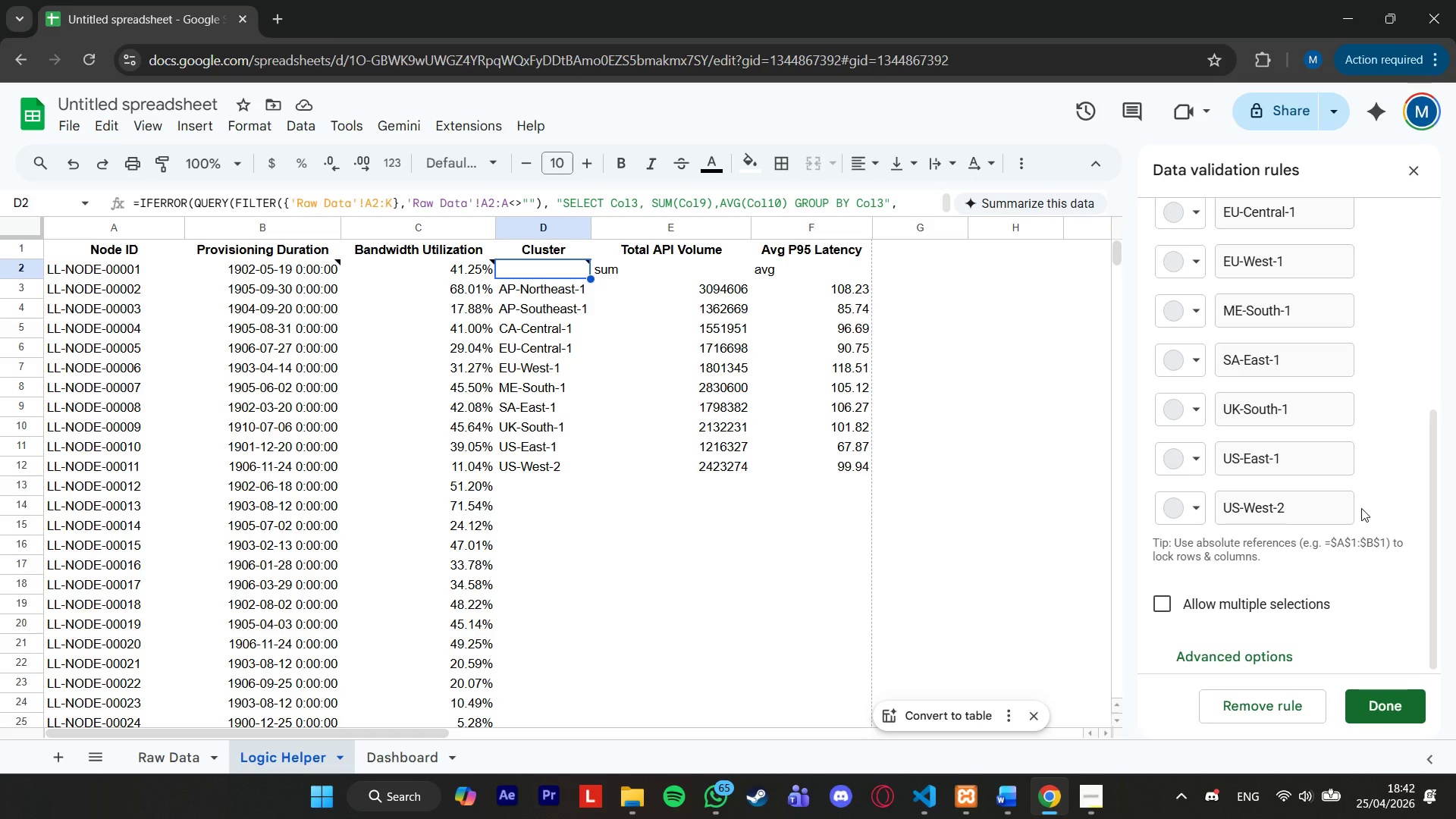 
wait(7.09)
 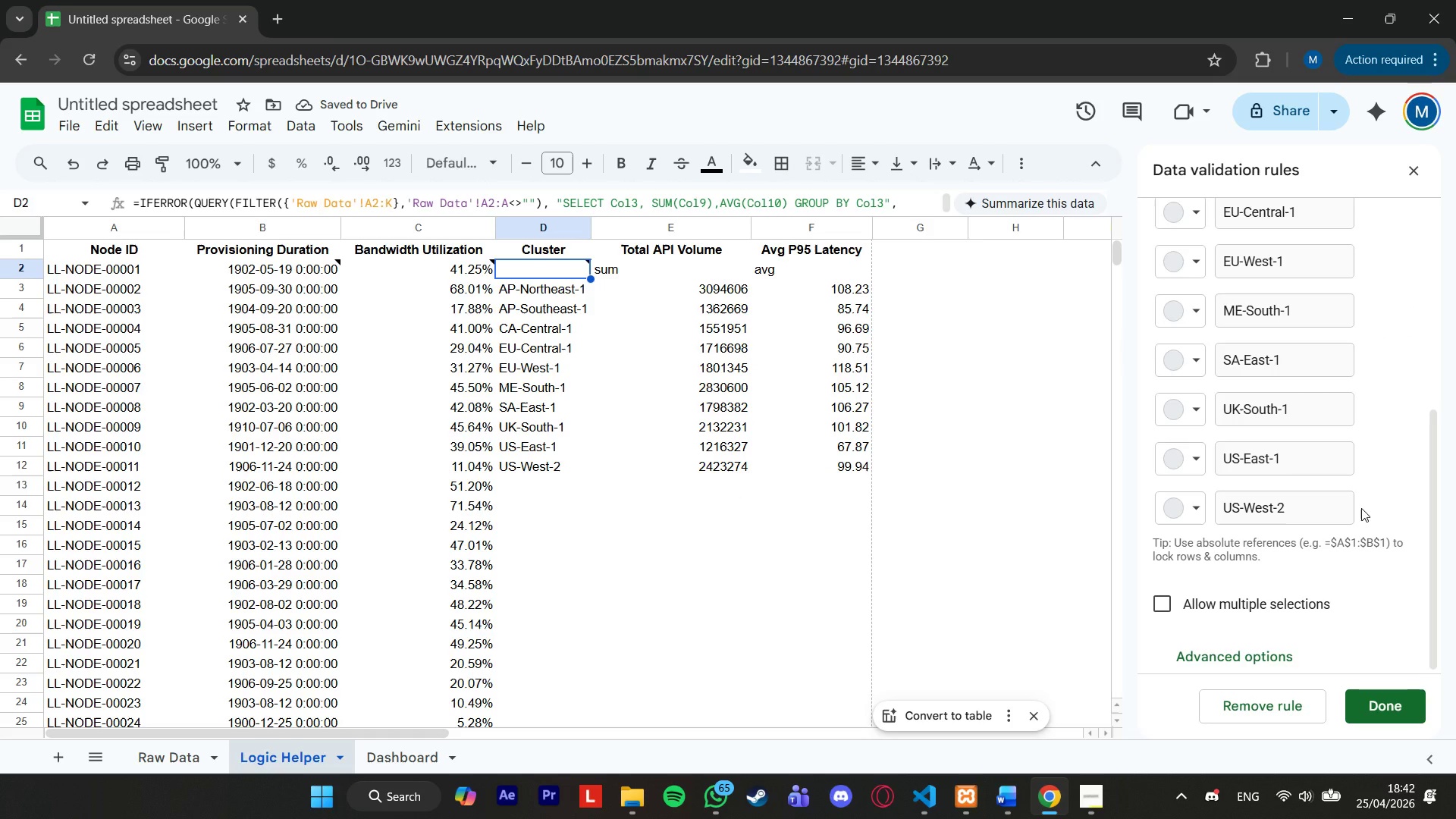 
scroll: coordinate [1361, 508], scroll_direction: up, amount: 1.0
 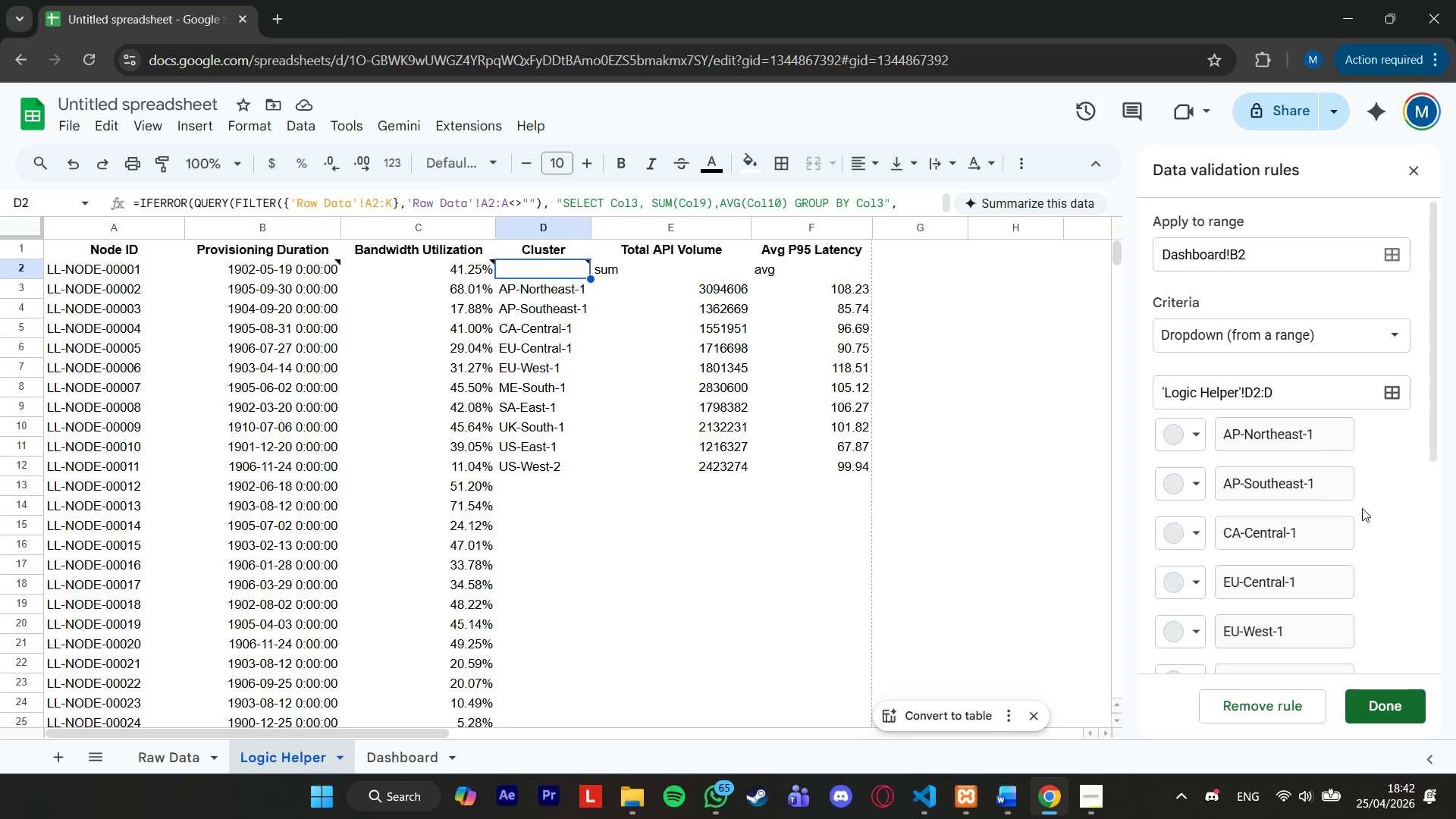 
wait(10.5)
 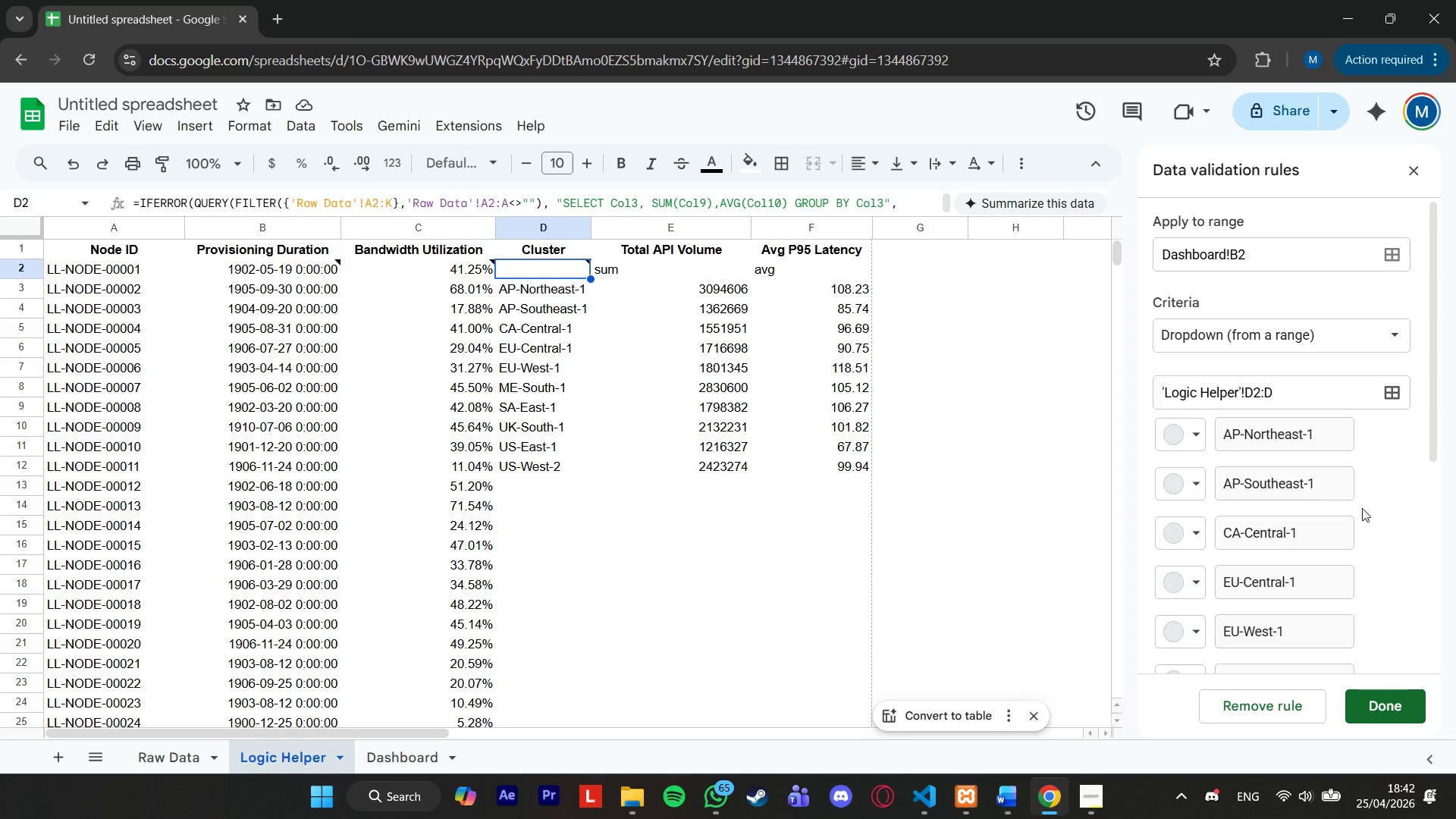 
scroll: coordinate [1363, 513], scroll_direction: down, amount: 2.0
 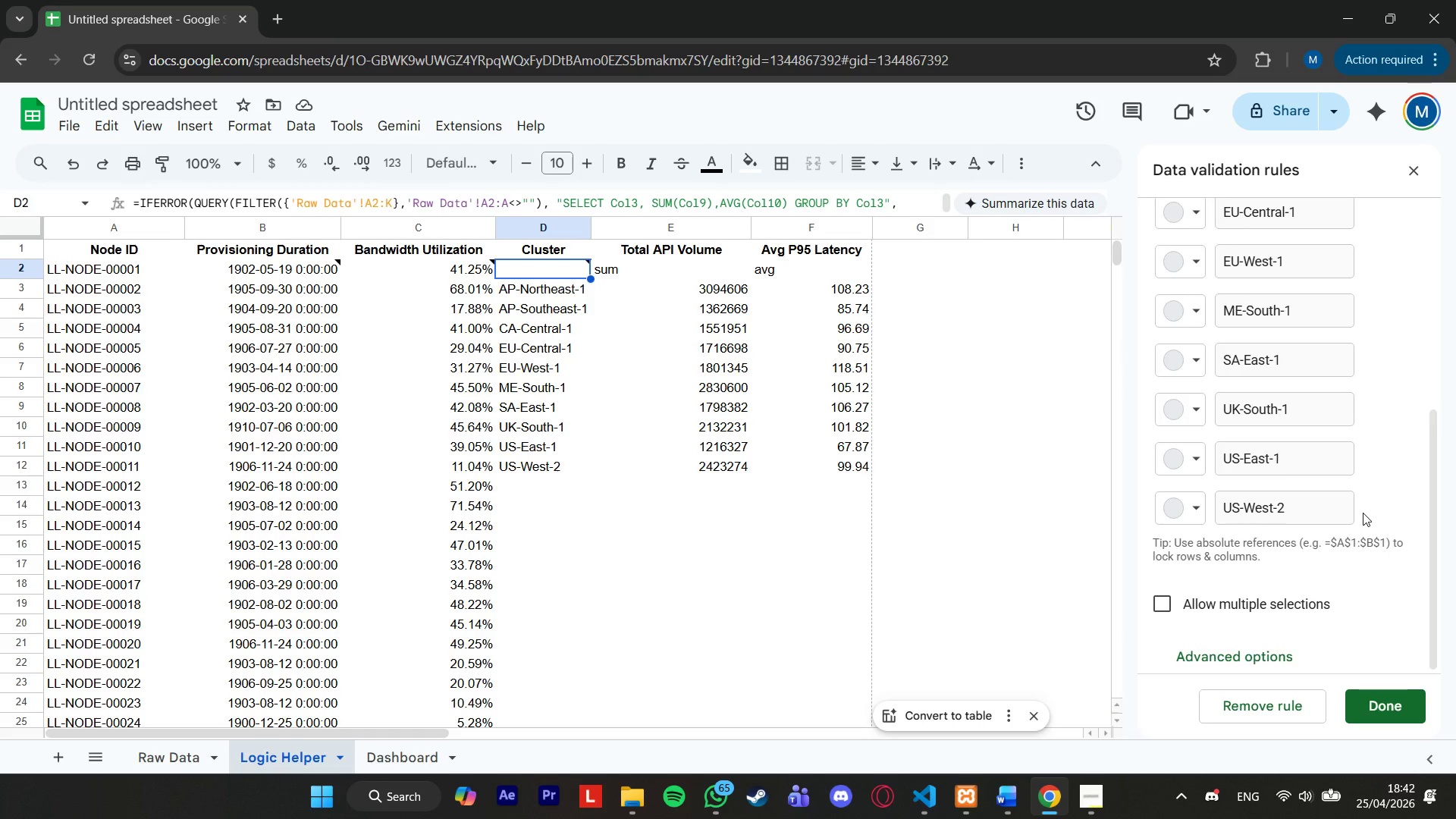 
scroll: coordinate [1363, 513], scroll_direction: up, amount: 2.0
 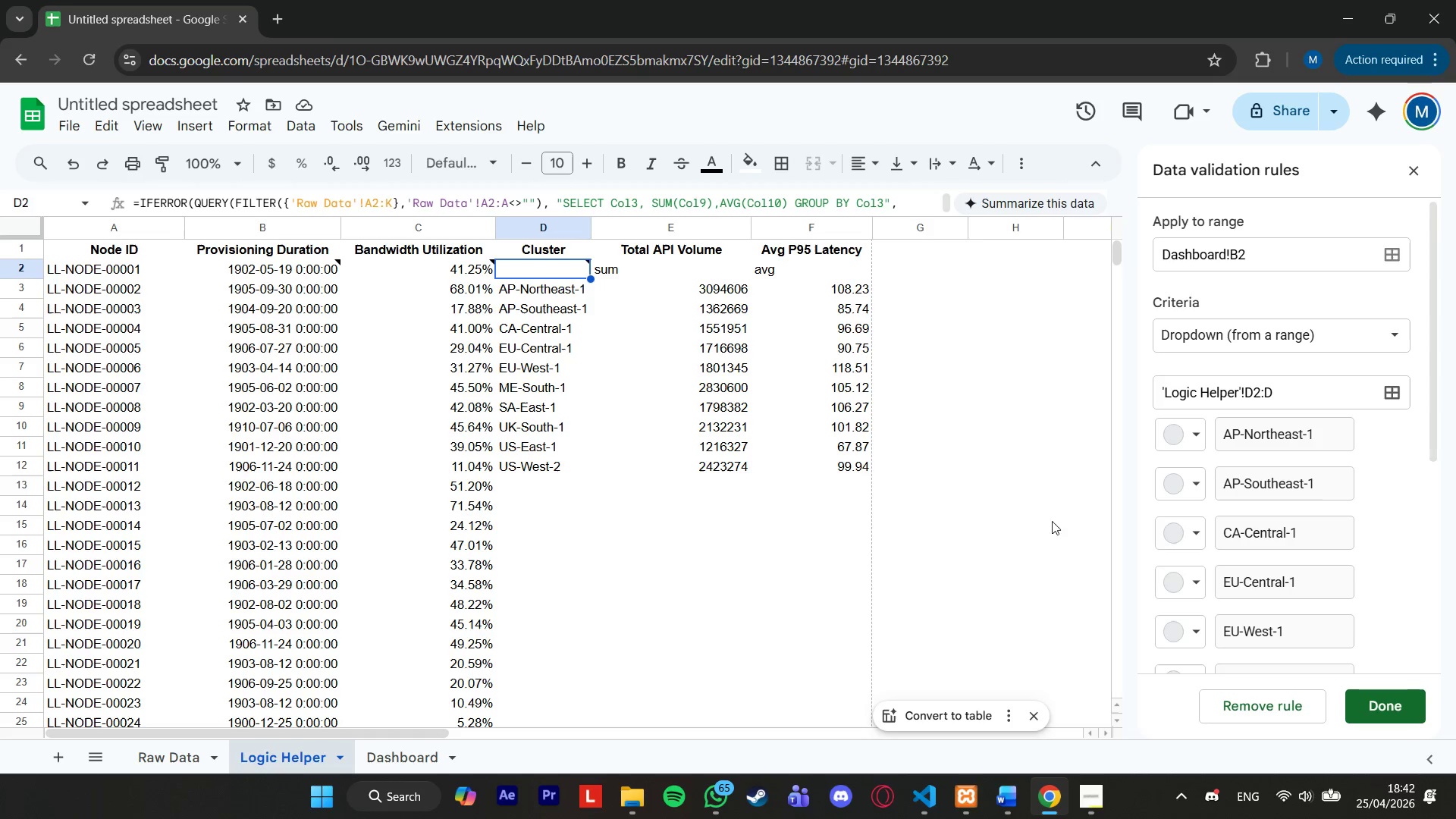 
left_click([1406, 705])
 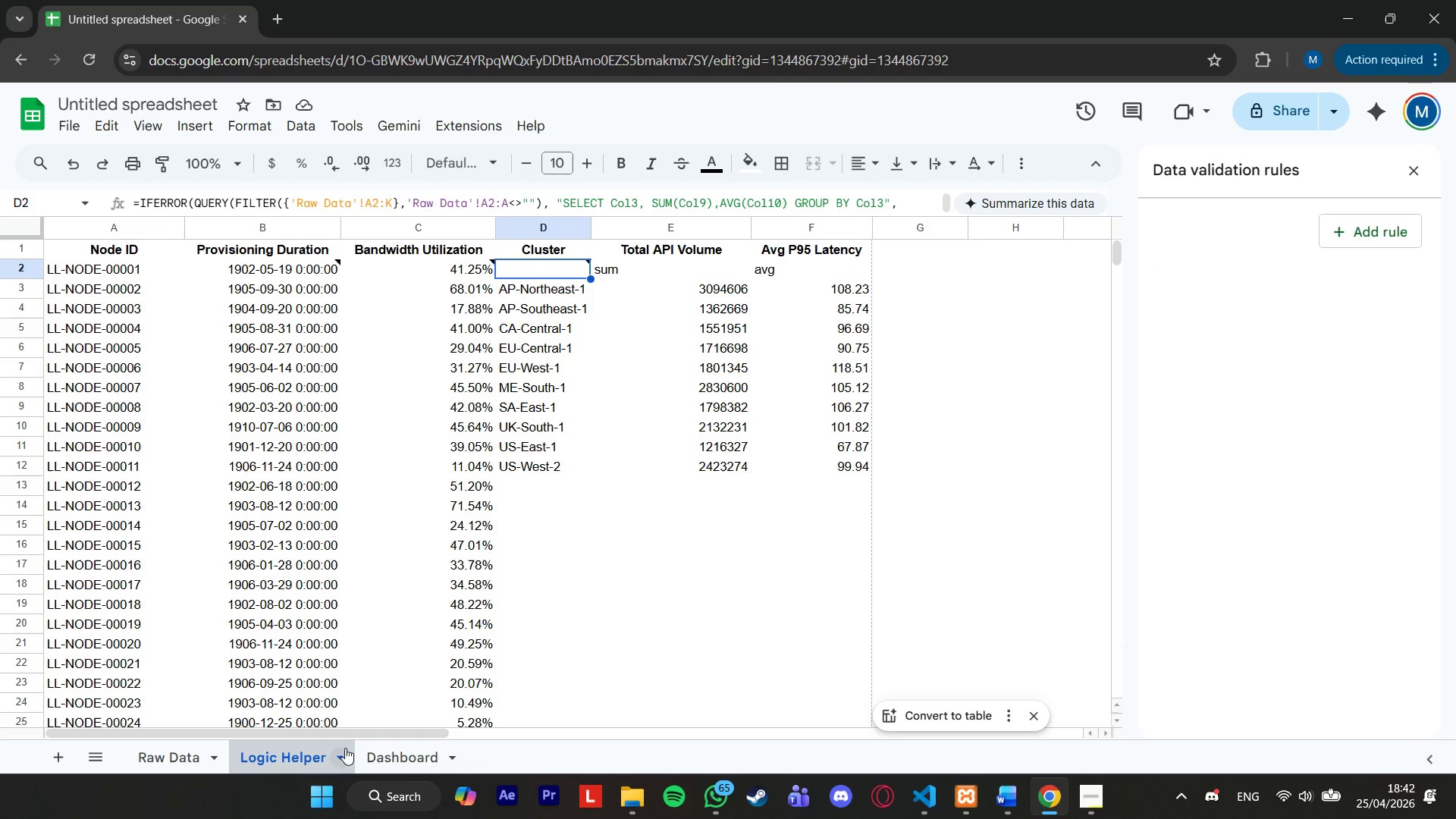 
wait(5.5)
 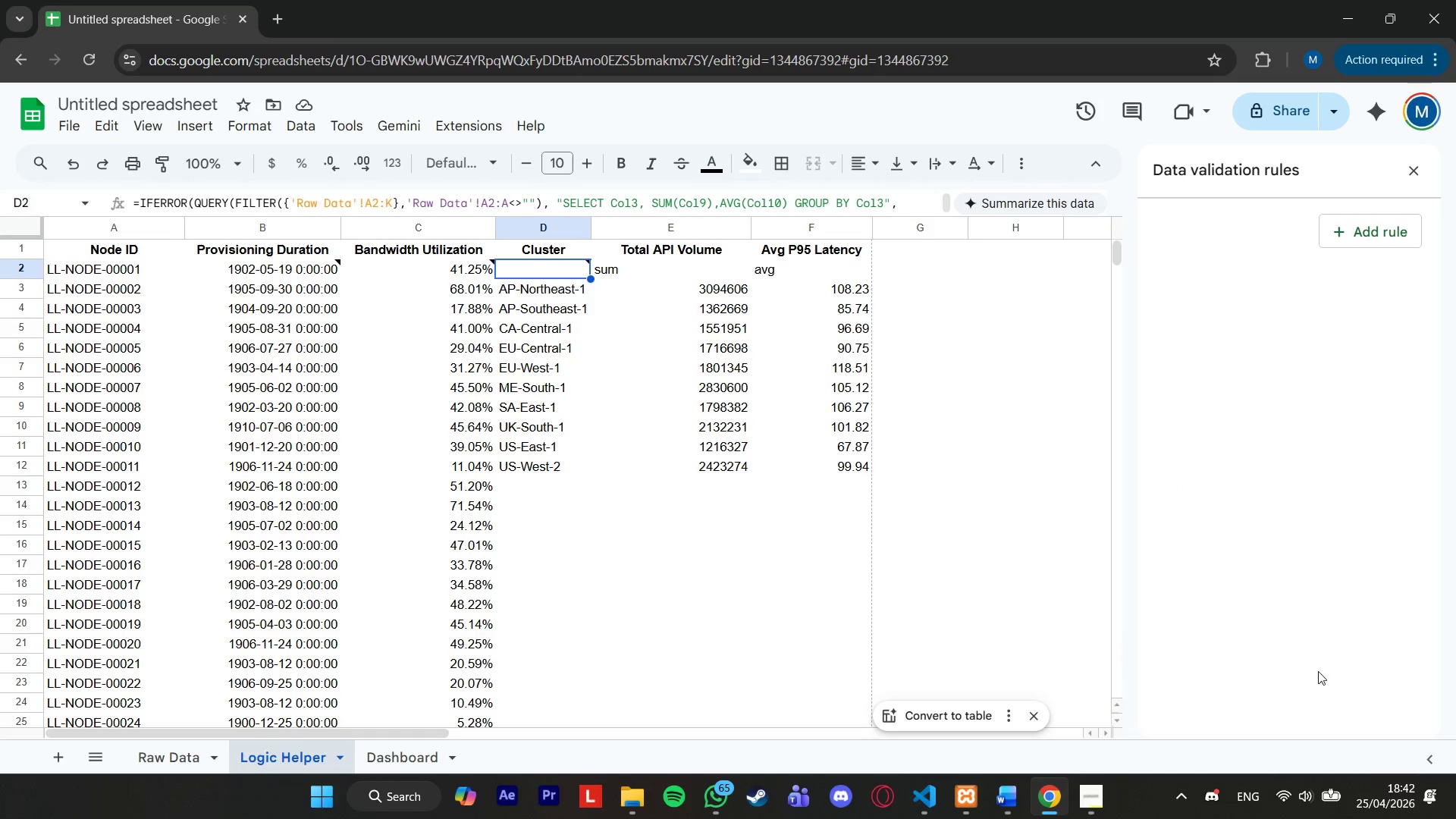 
left_click([209, 270])
 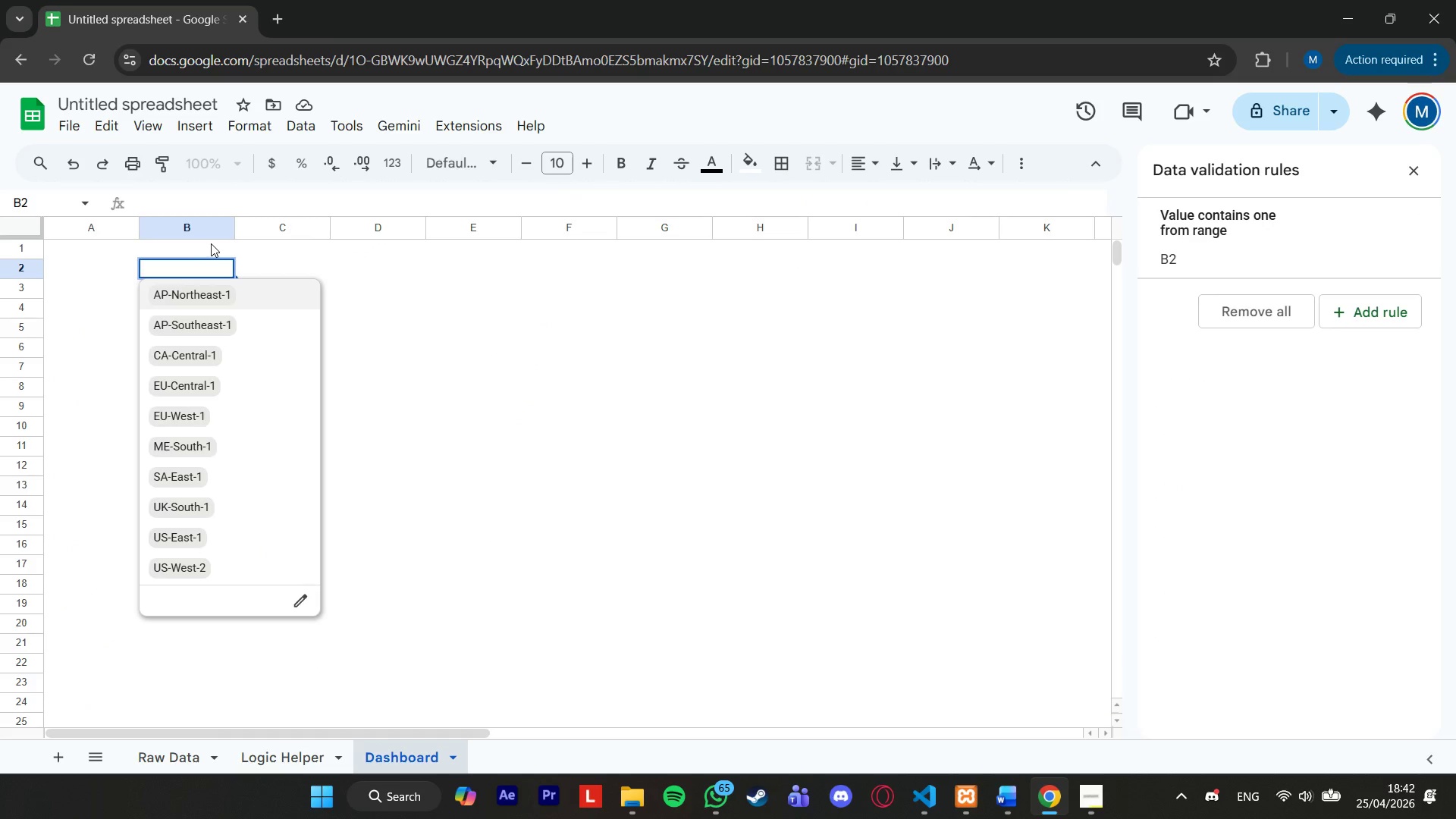 
left_click([211, 242])
 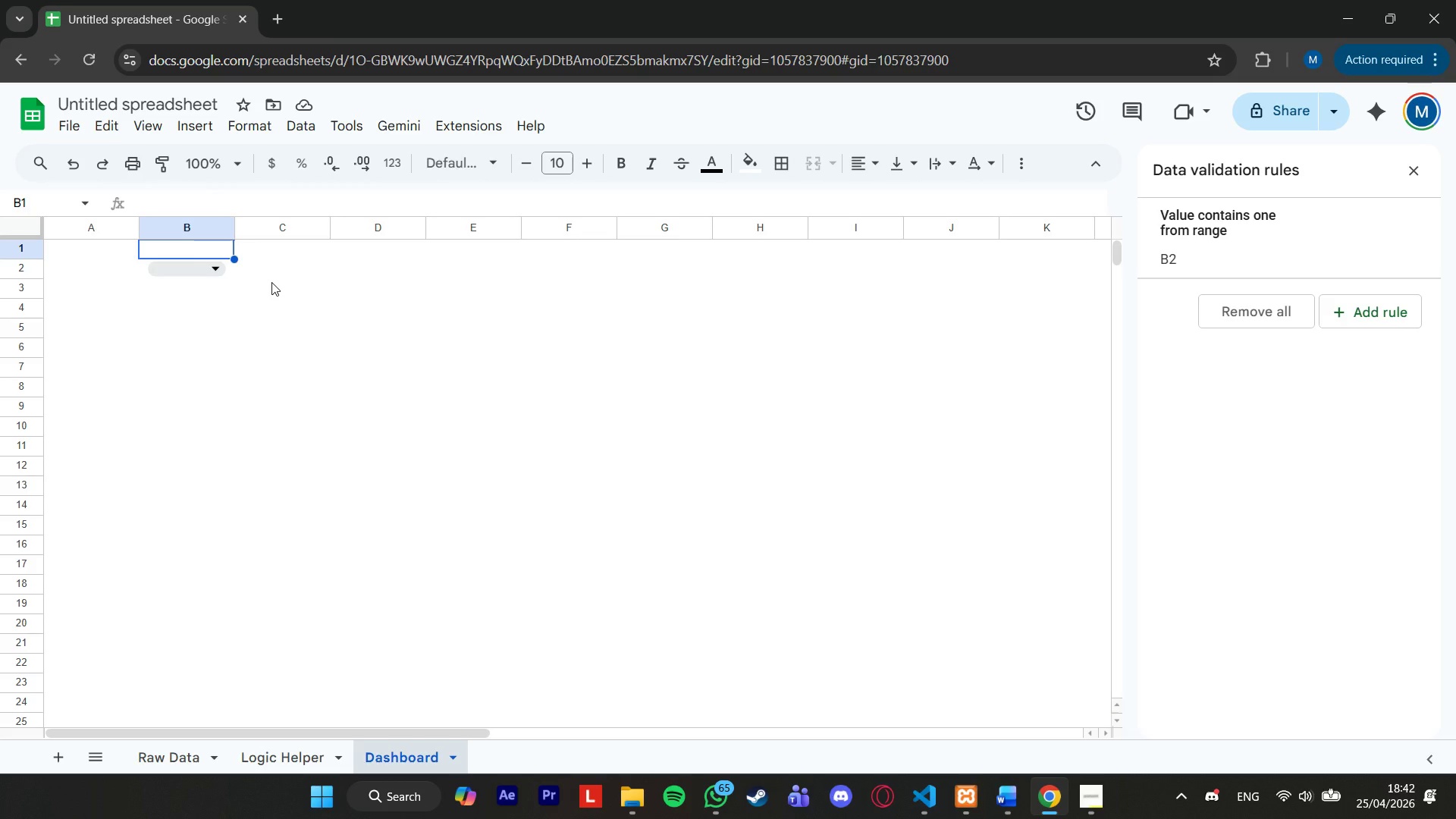 
left_click([179, 247])
 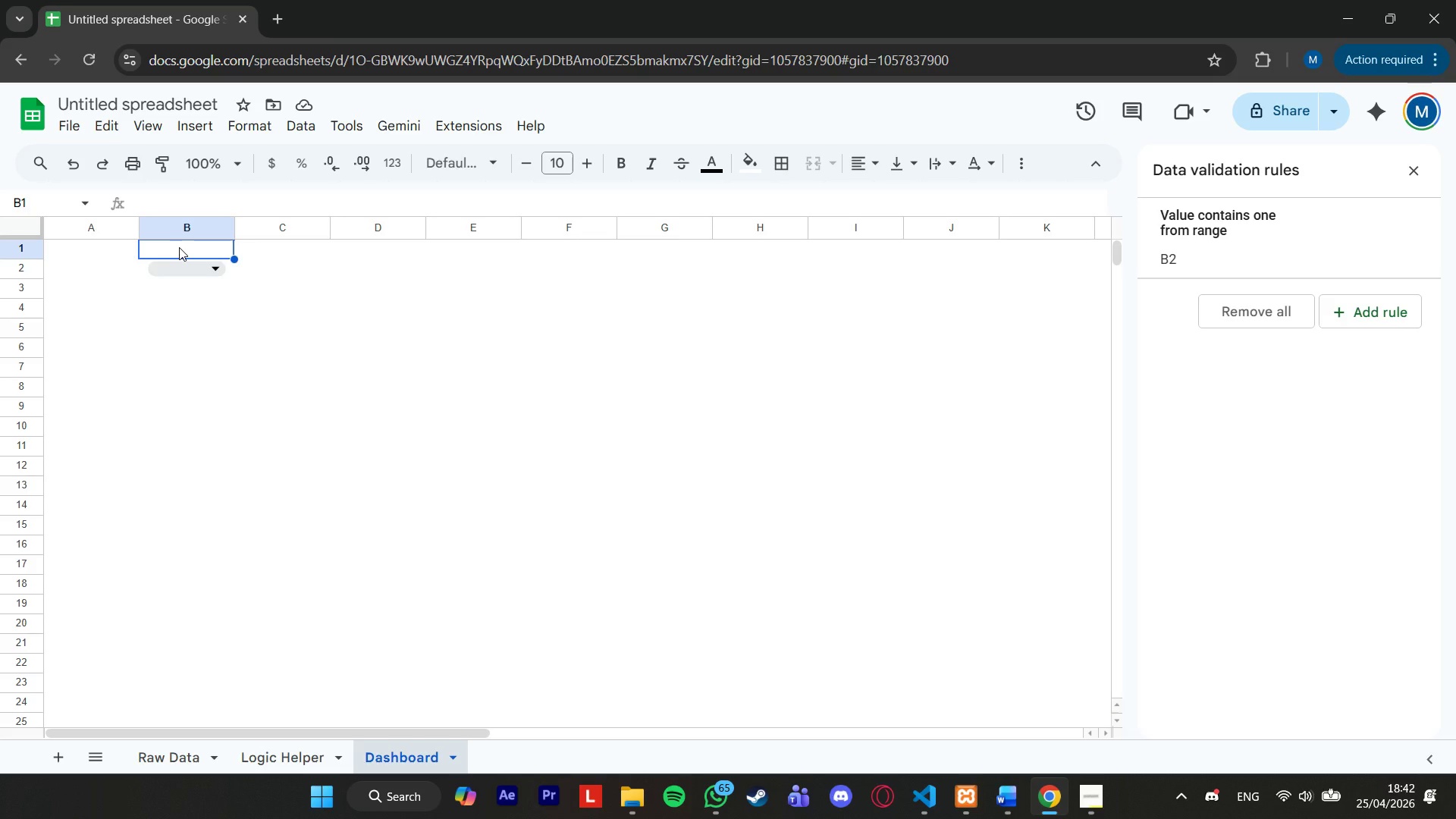 
type(Select Cluster)
 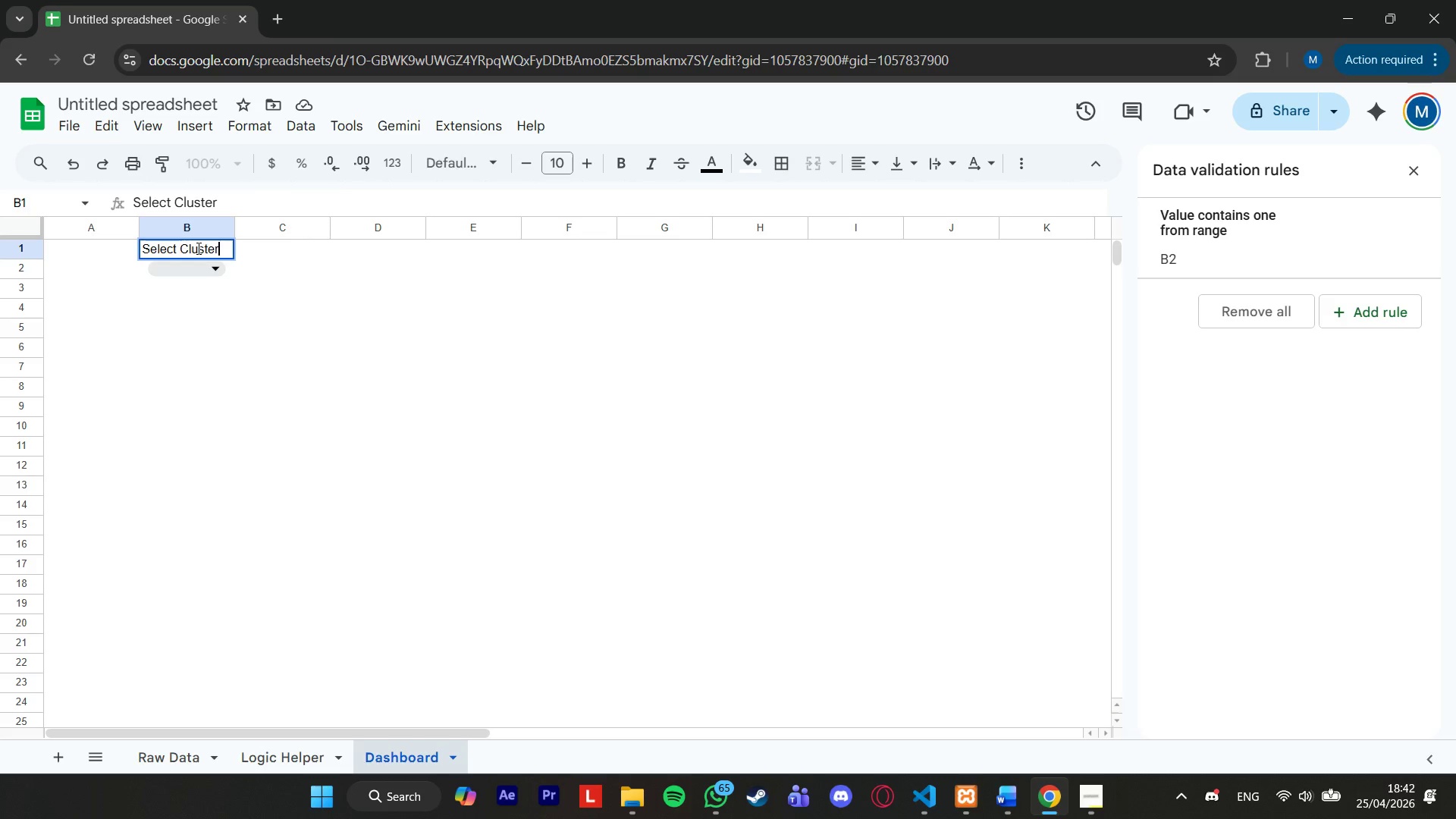 
key(Control+A)
 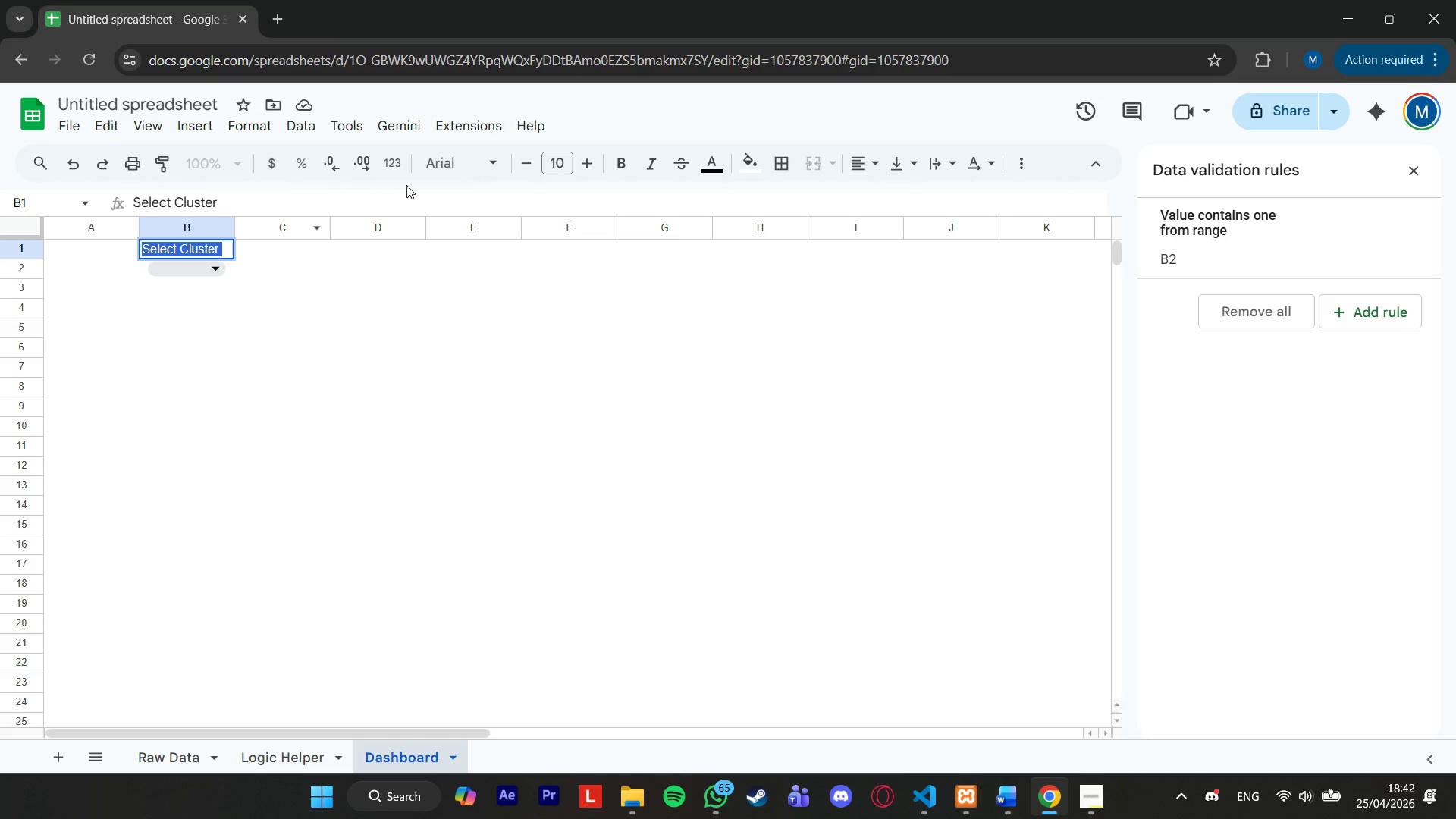 
key(Control+B)
 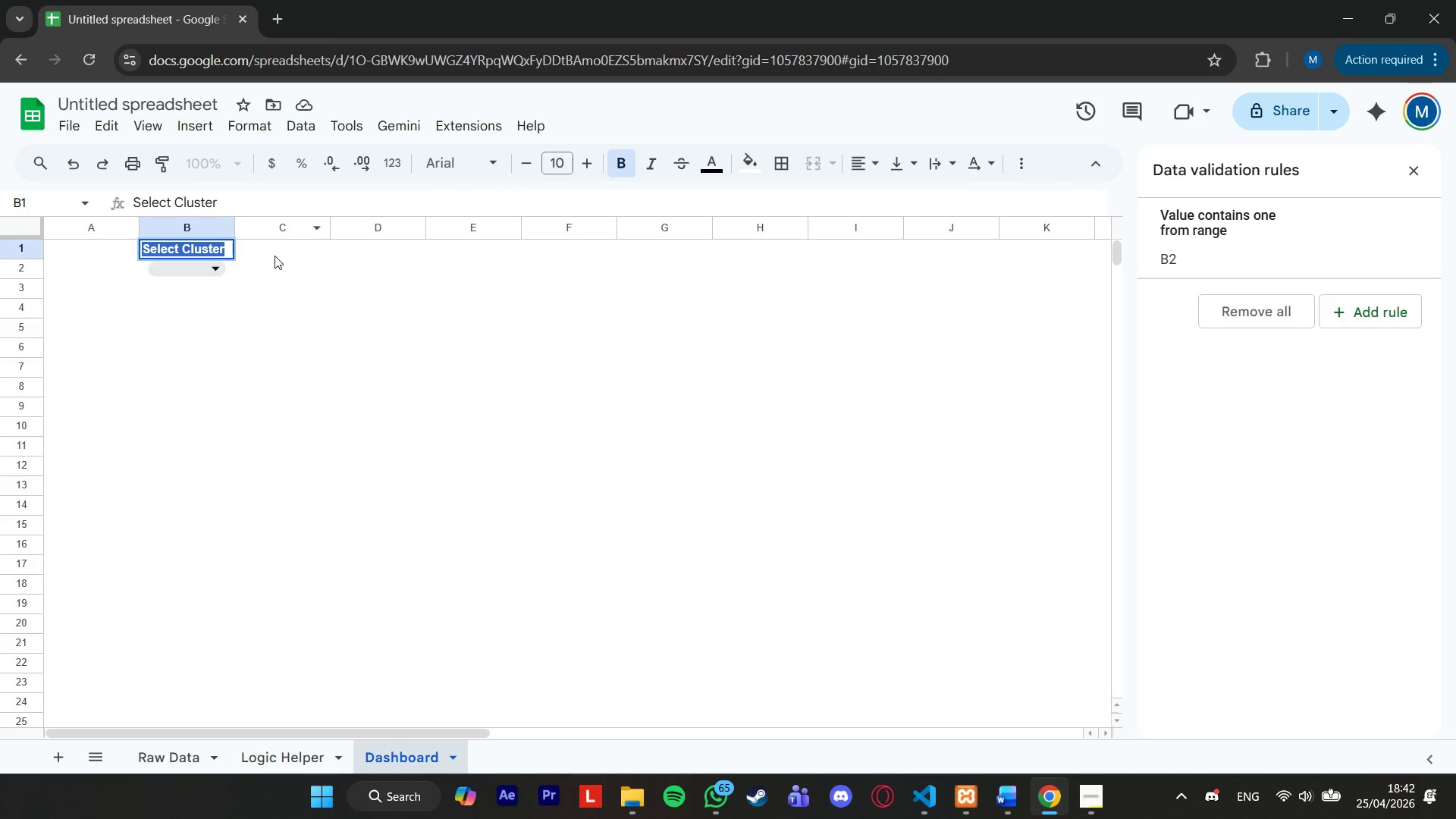 
left_click([275, 256])
 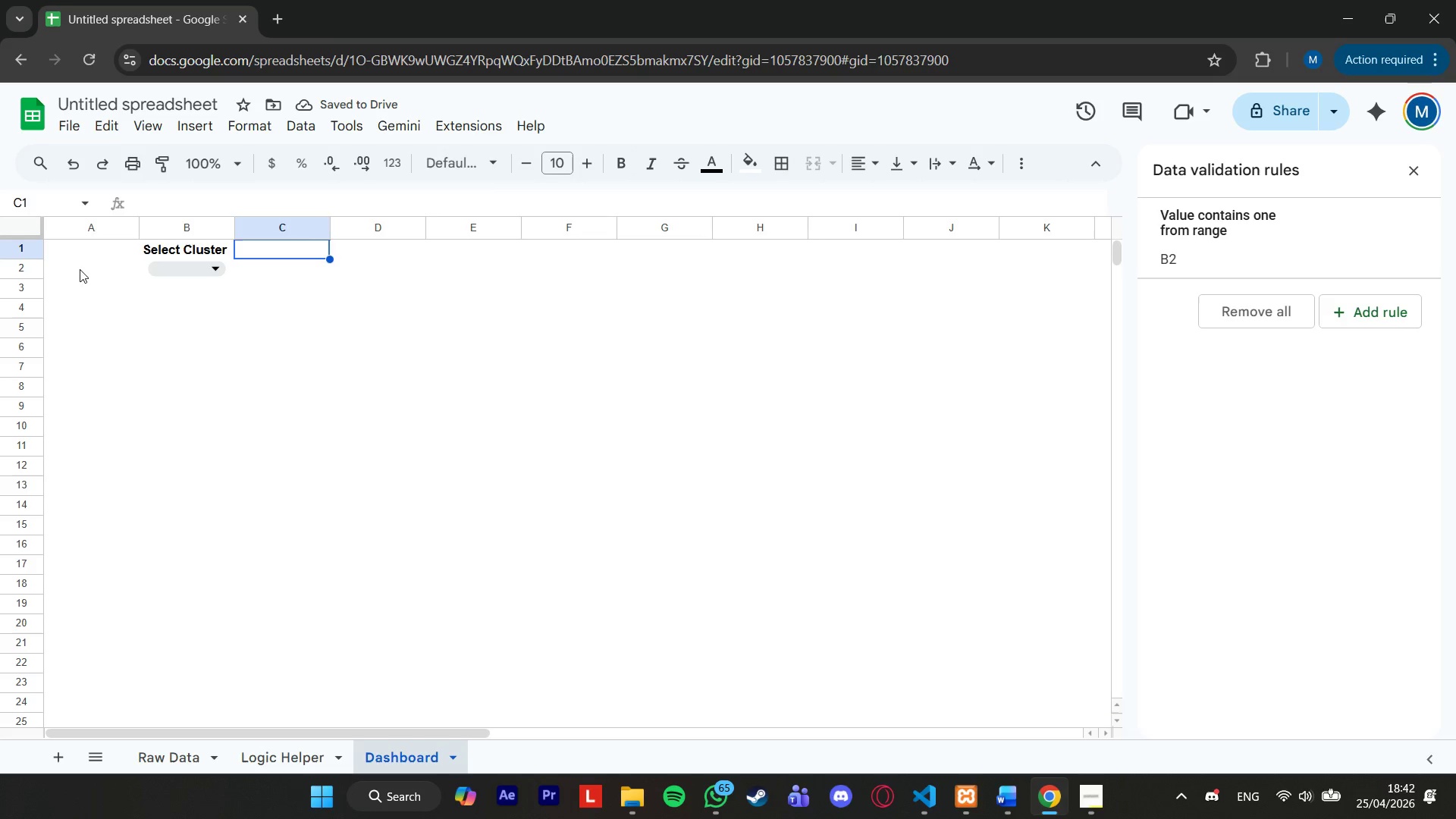 
double_click([86, 272])
 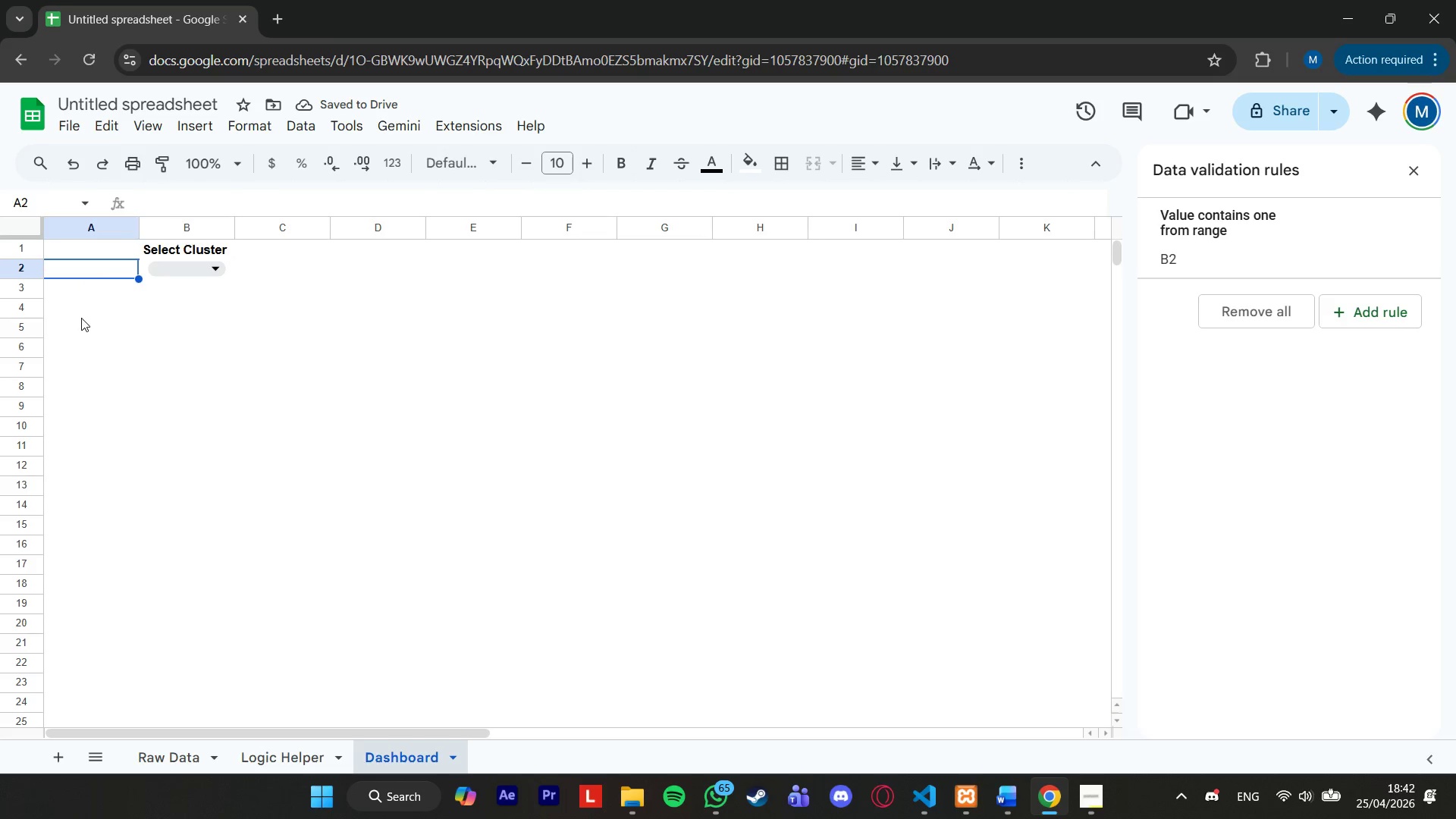 
left_click([81, 326])
 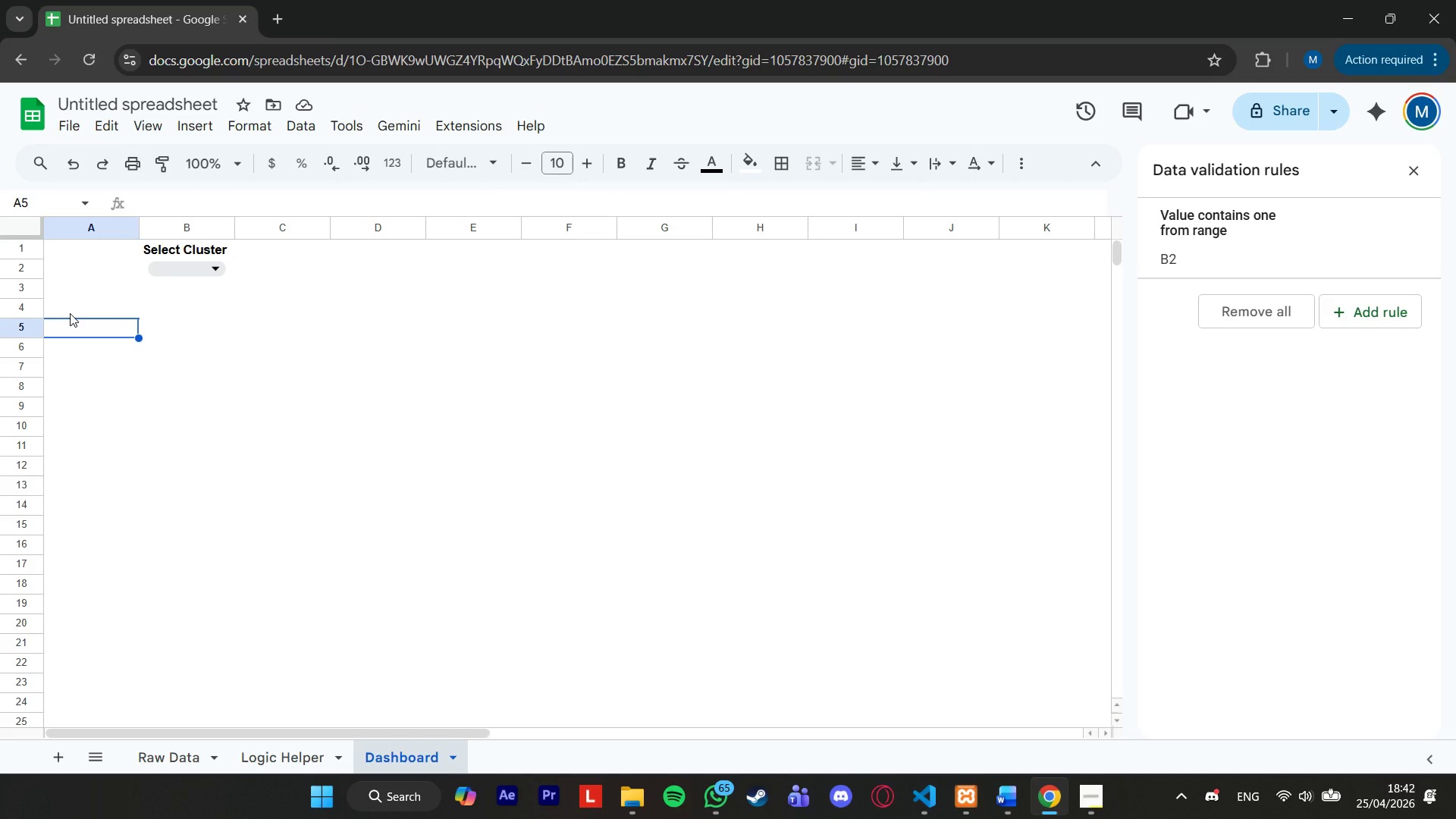 
type(Filtered Node Diagnostics)
 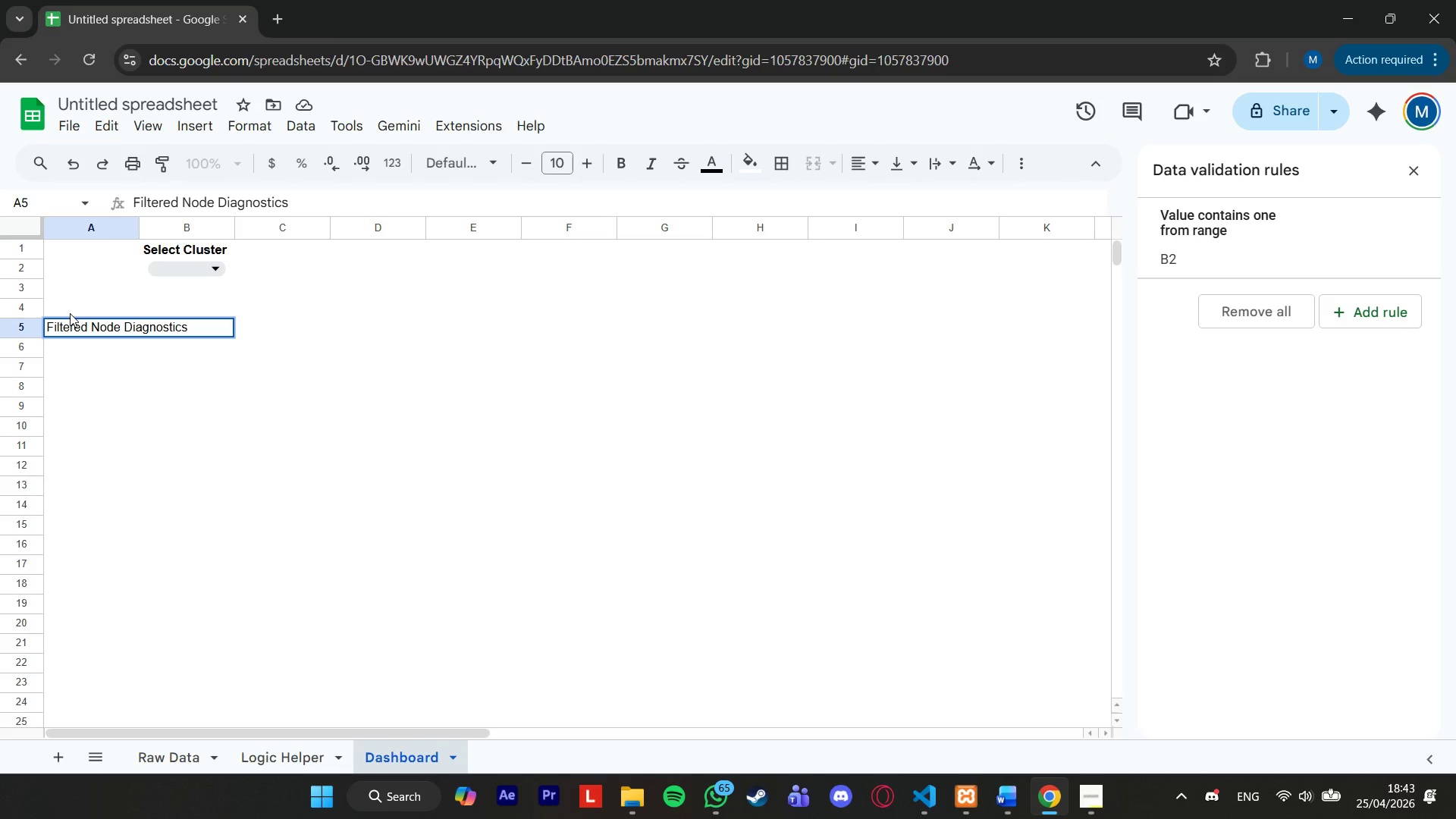 
key(Enter)
 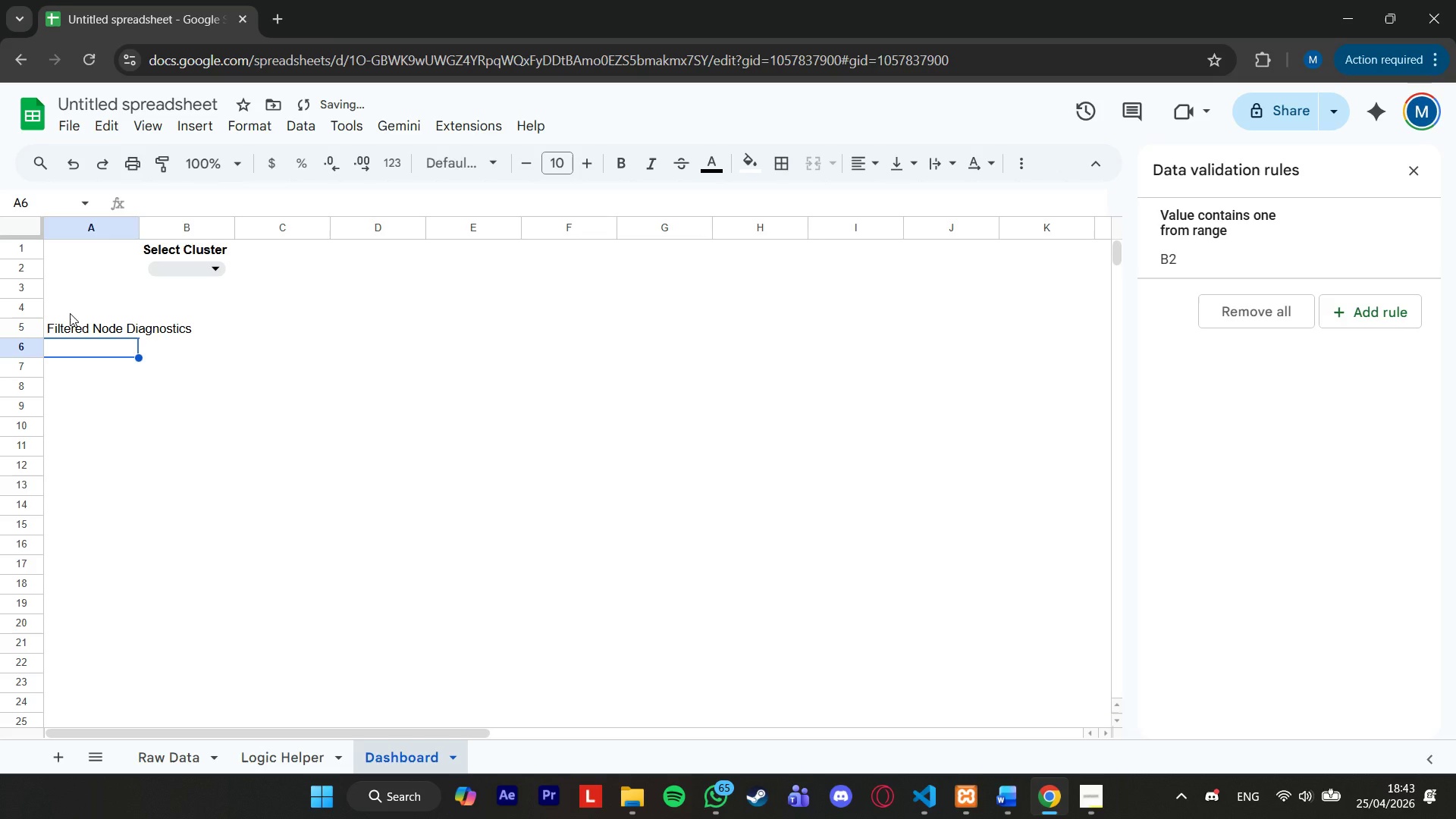 
type(=iferro)
 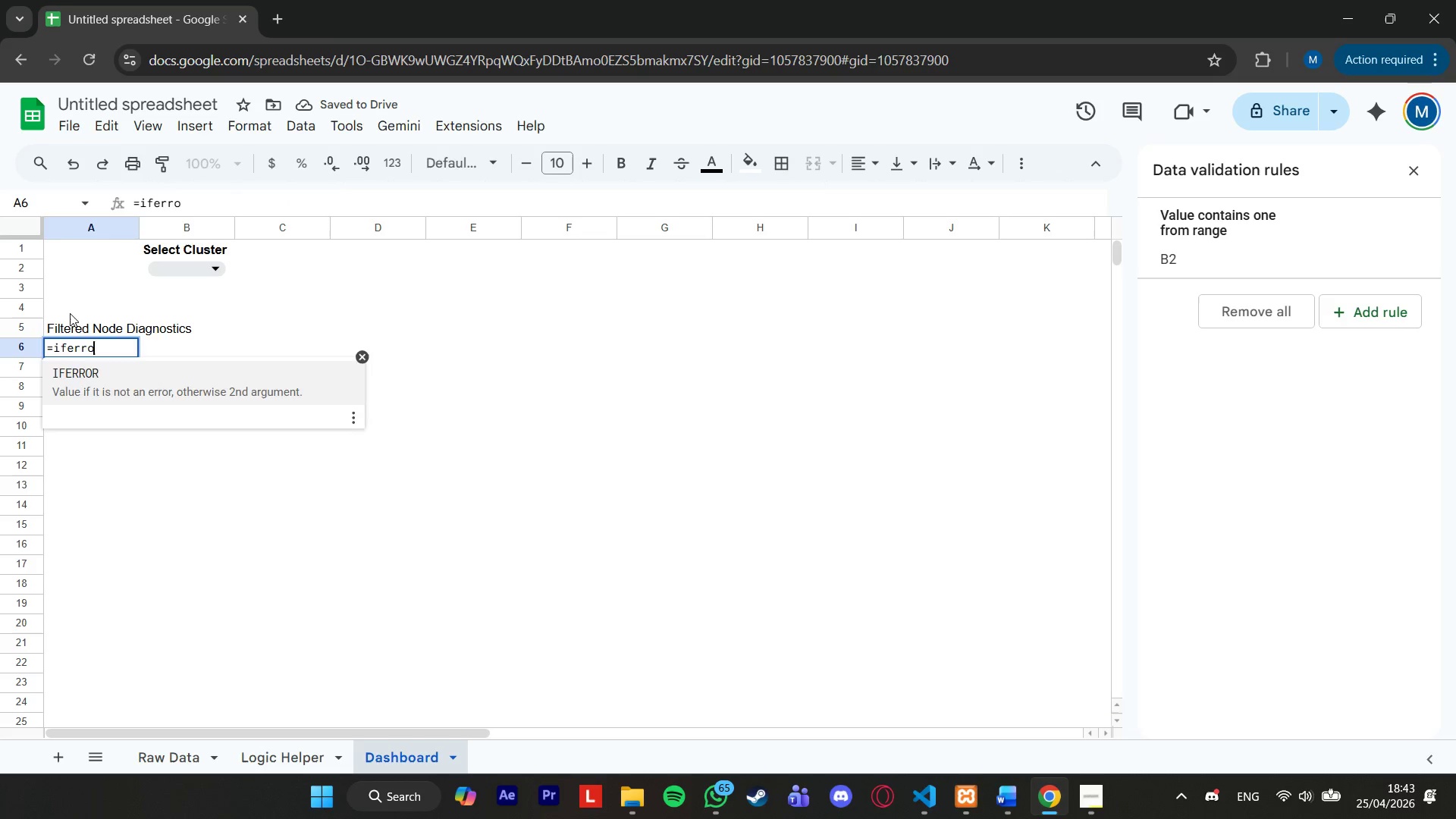 
key(Enter)
 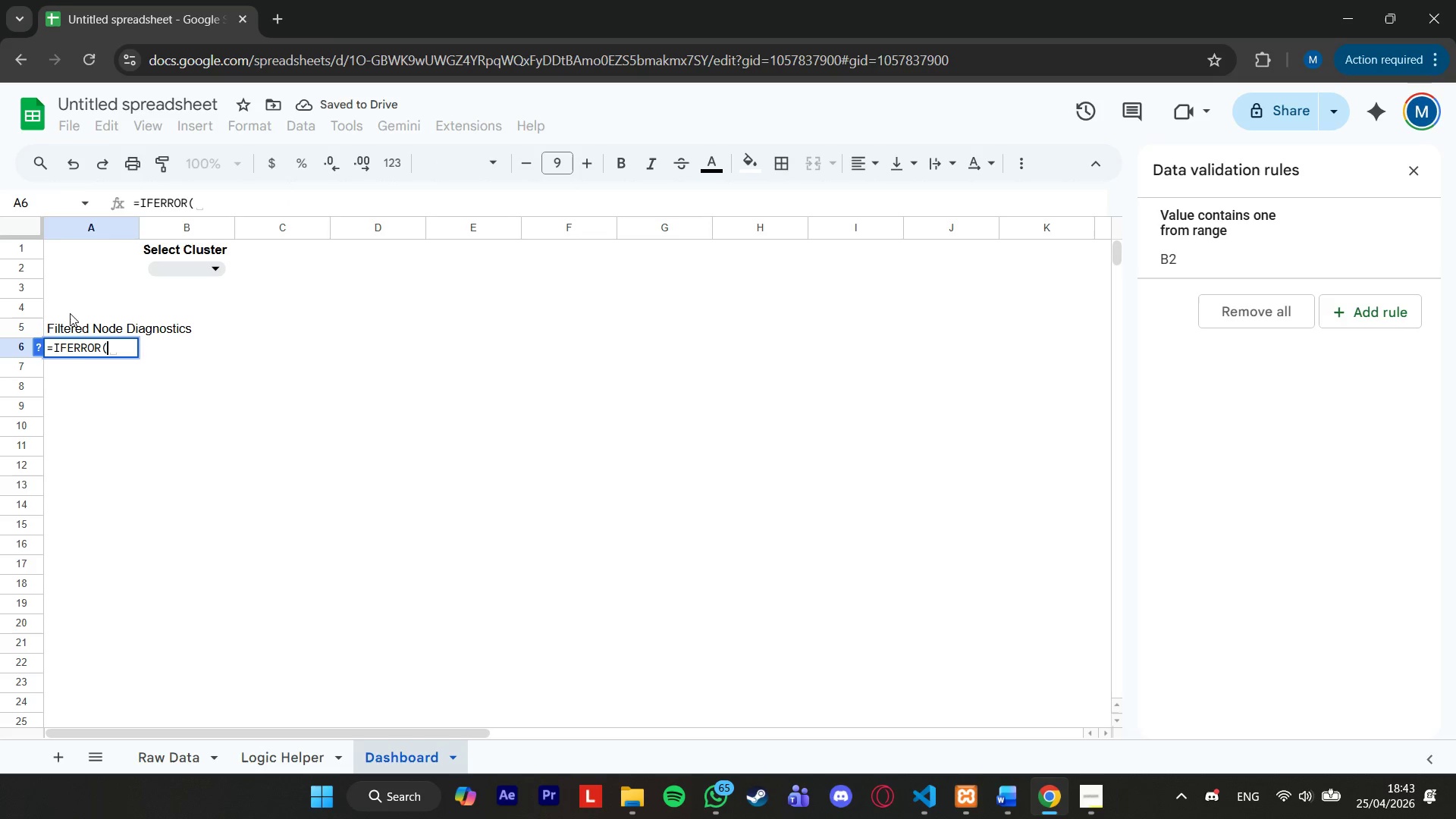 
type(qier)
key(Backspace)
key(Backspace)
key(Backspace)
type(uer)
 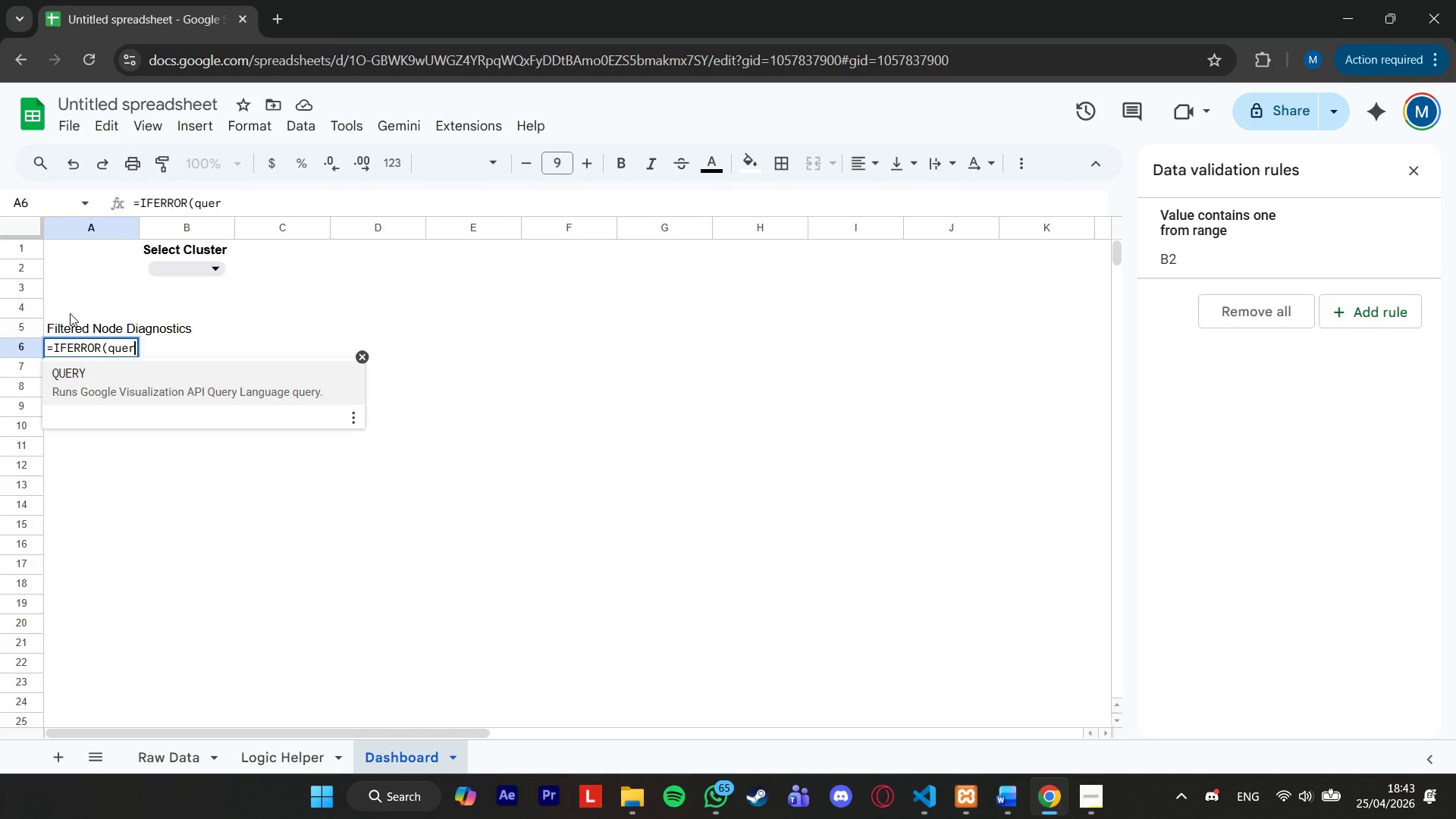 
key(Enter)
 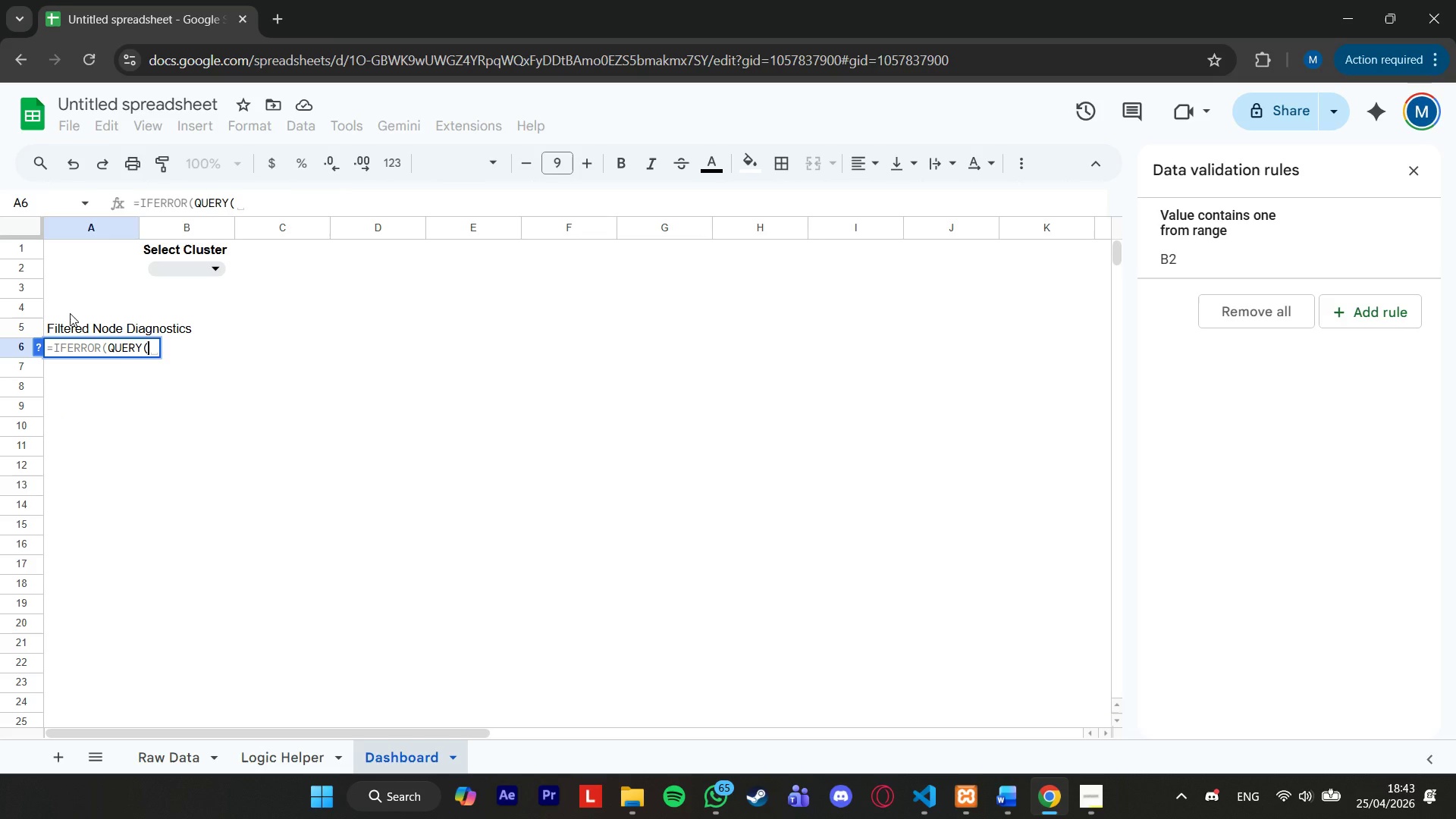 
type(filter)
 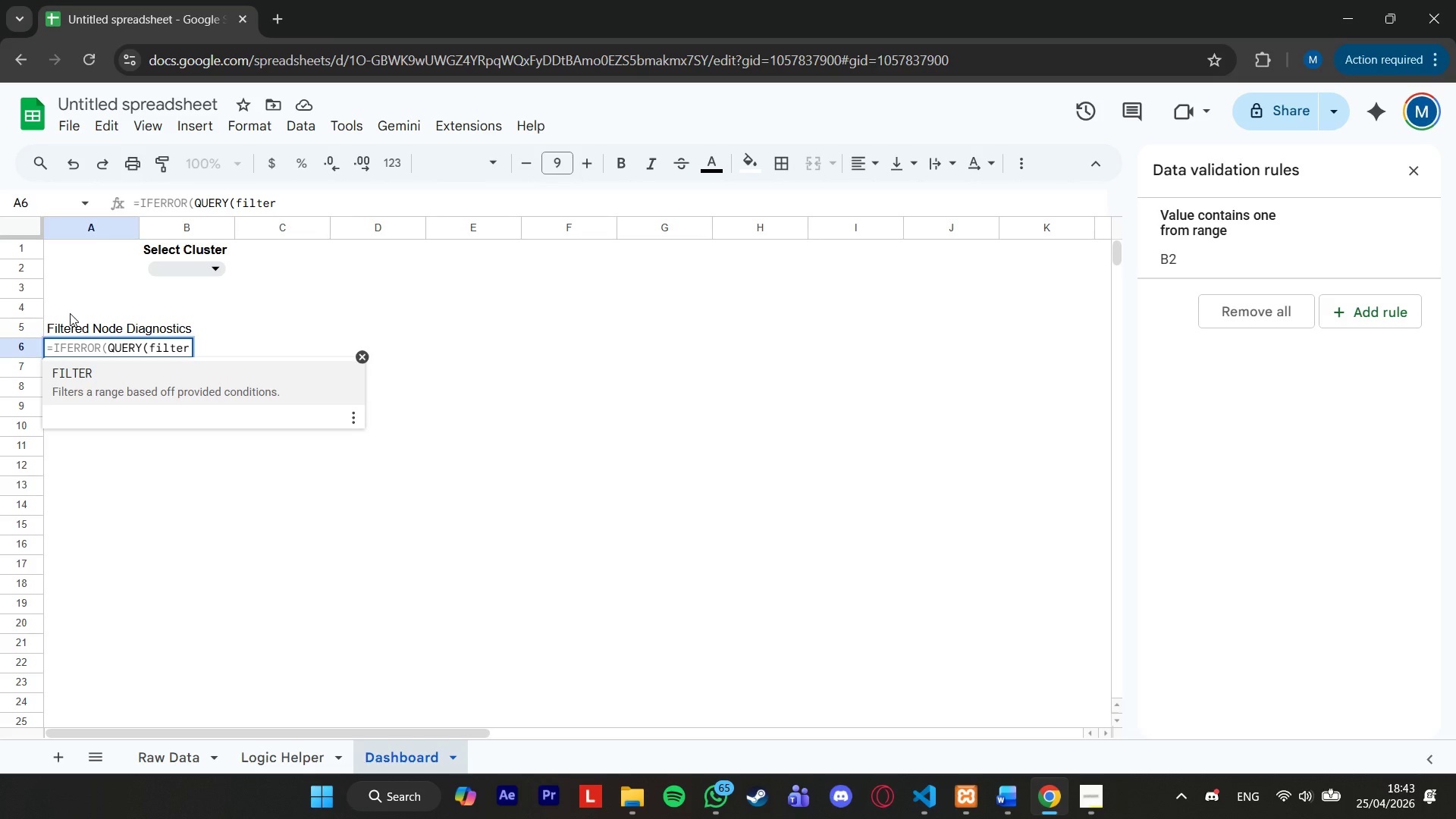 
key(Enter)
 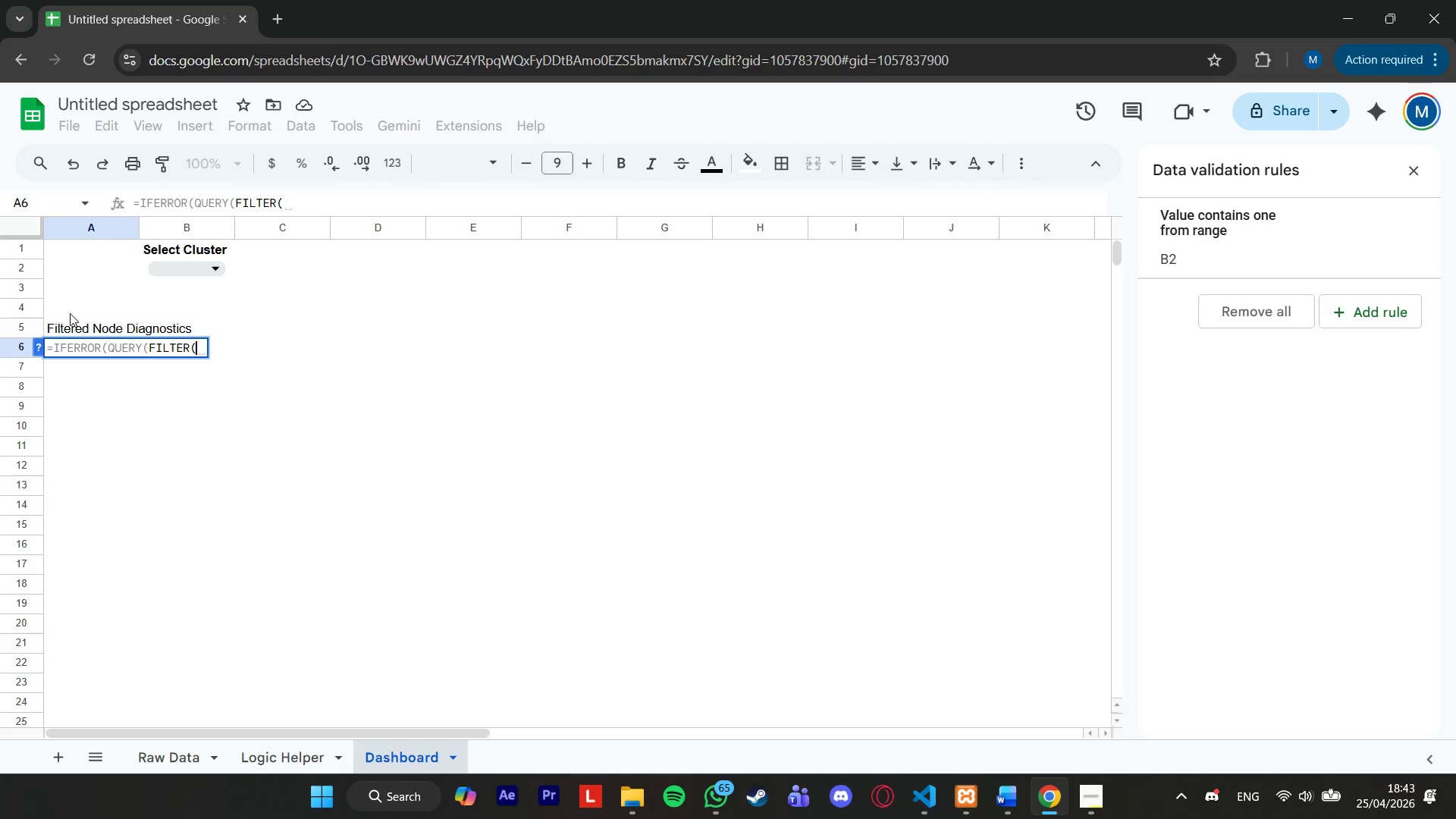 
type(')
key(Backspace)
type({f)
key(Backspace)
type('Raw Data'!a2:k},'Raw Data'!a2:a<>)
 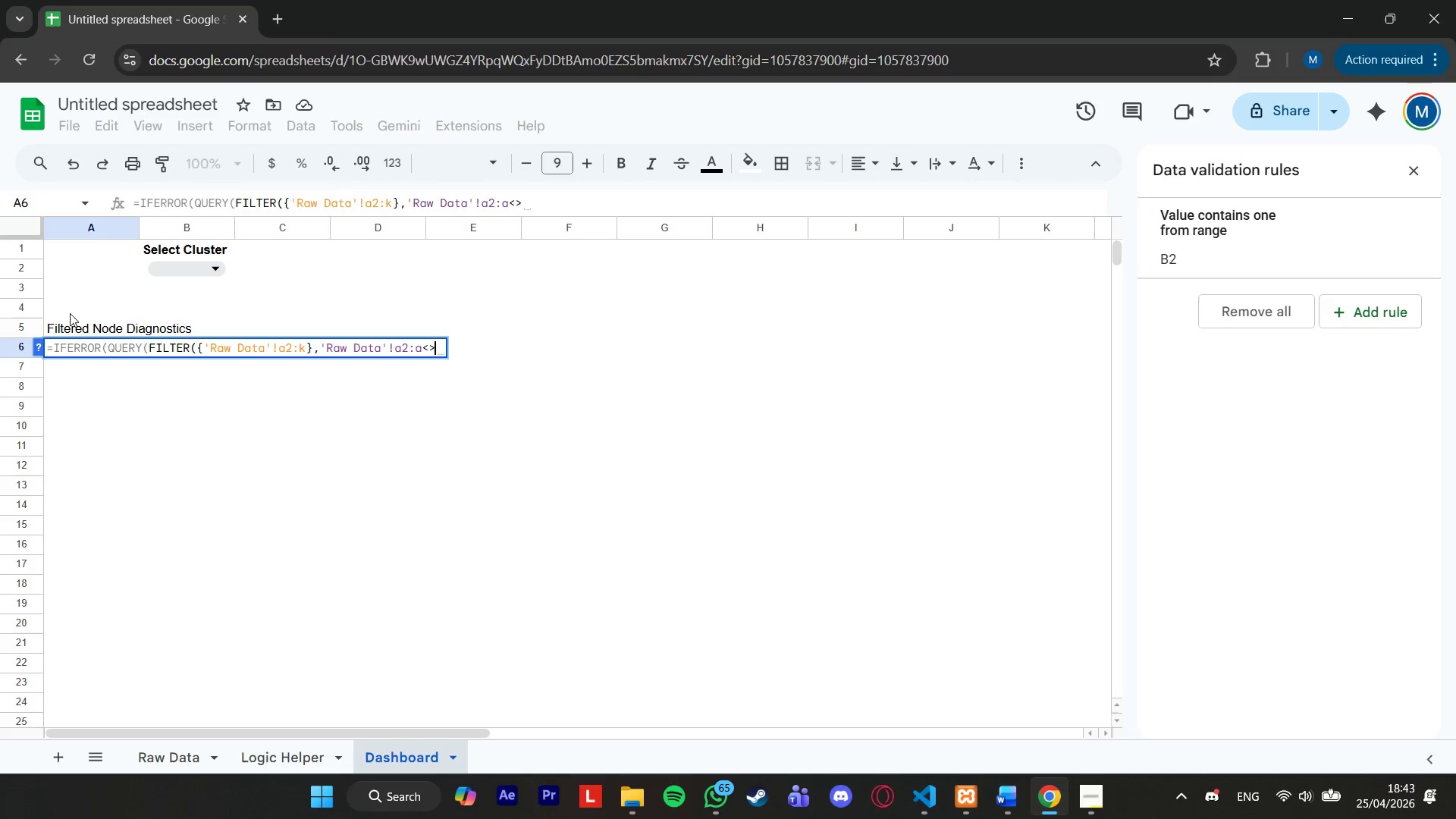 
key(ArrowLeft)
 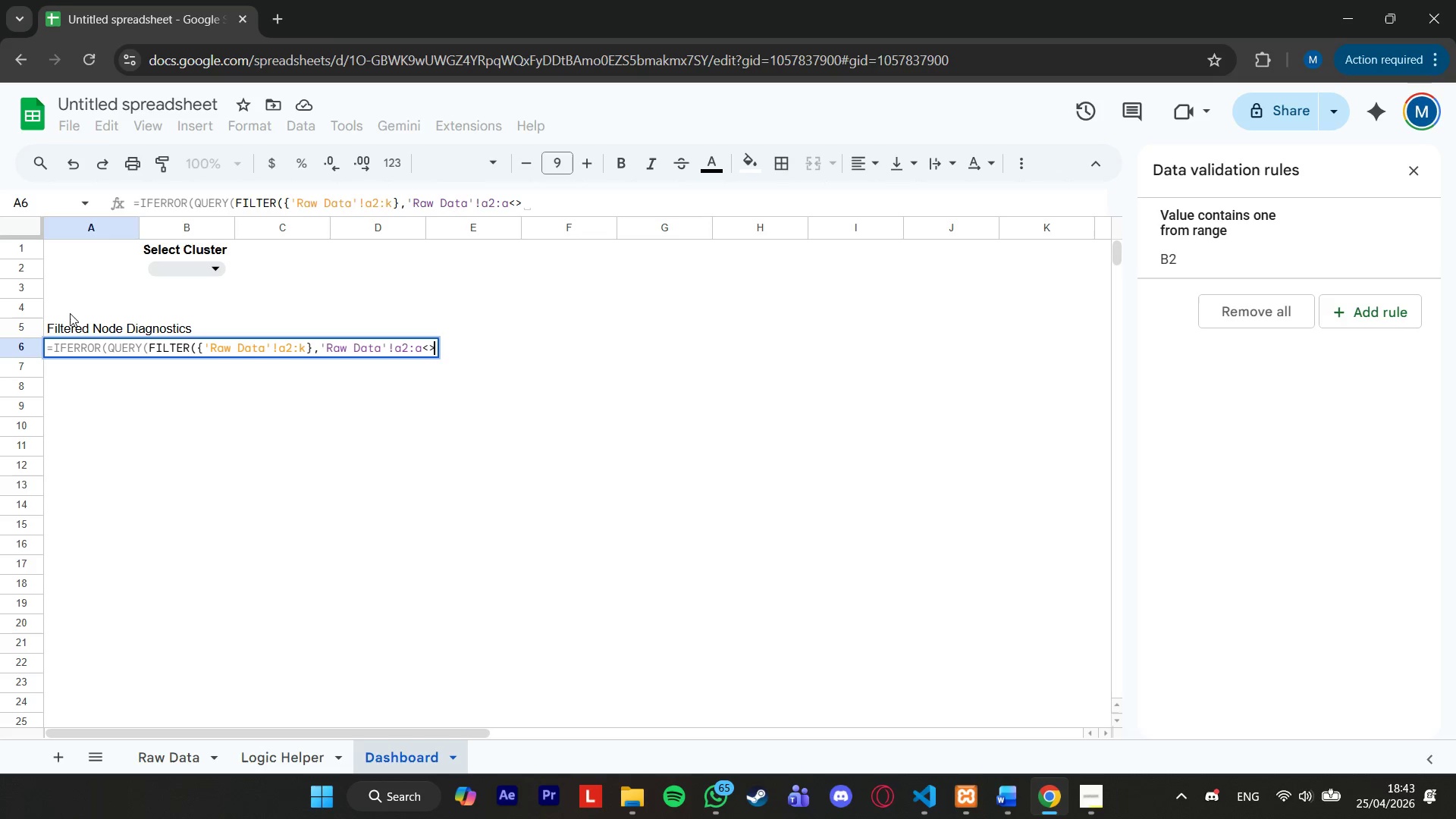 
key(ArrowLeft)
 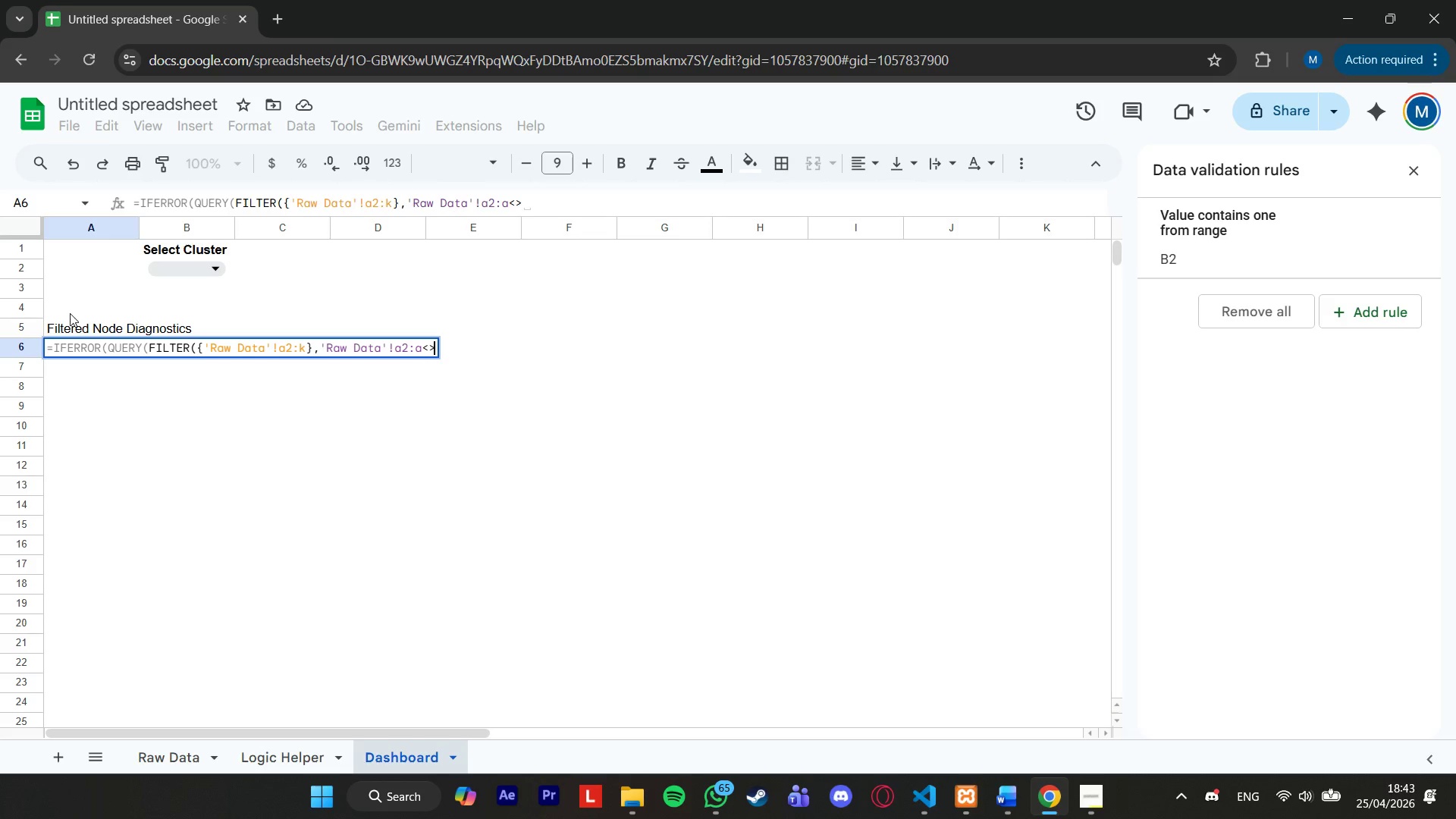 
key(ArrowLeft)
 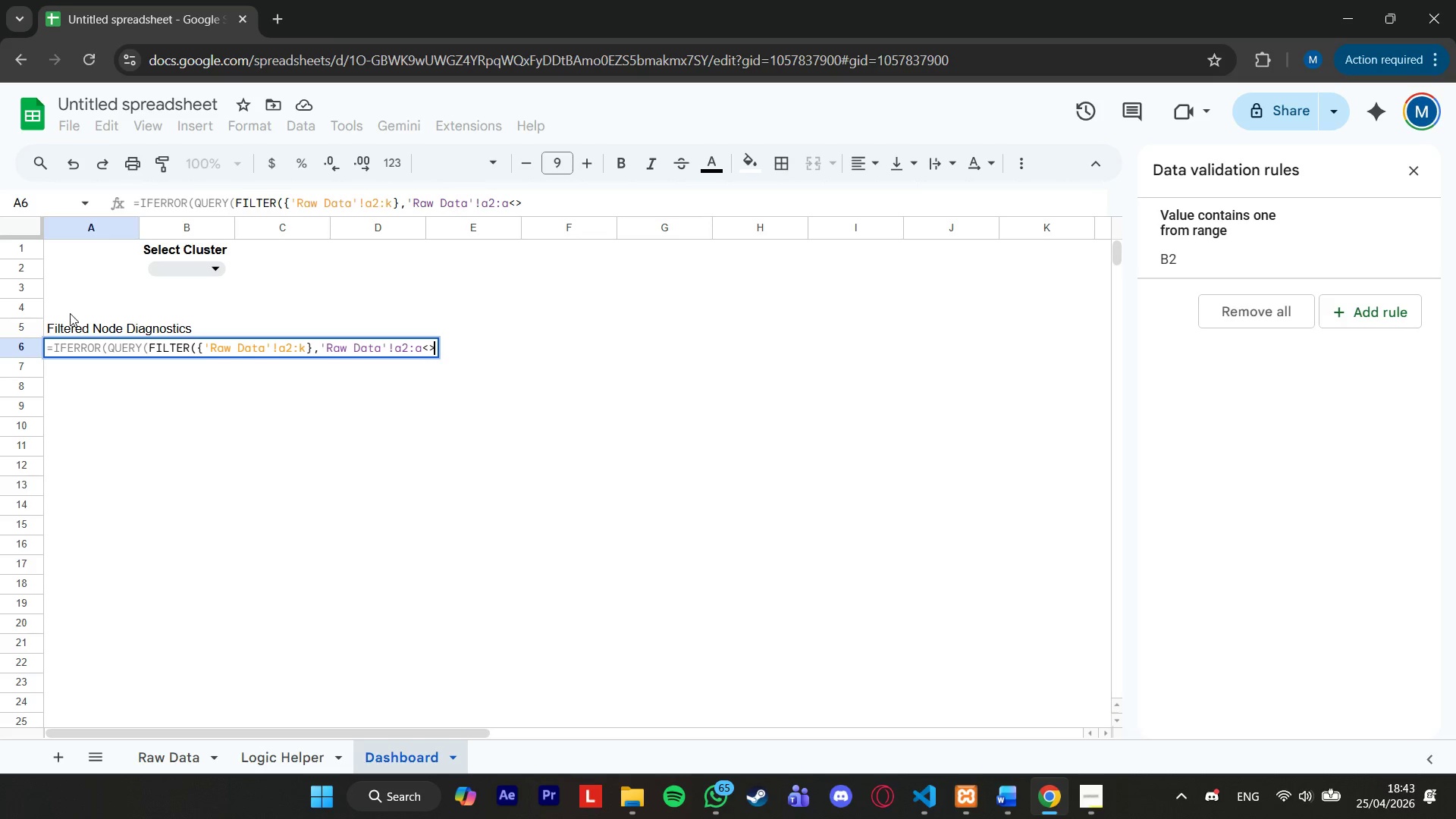 
key(ArrowLeft)
 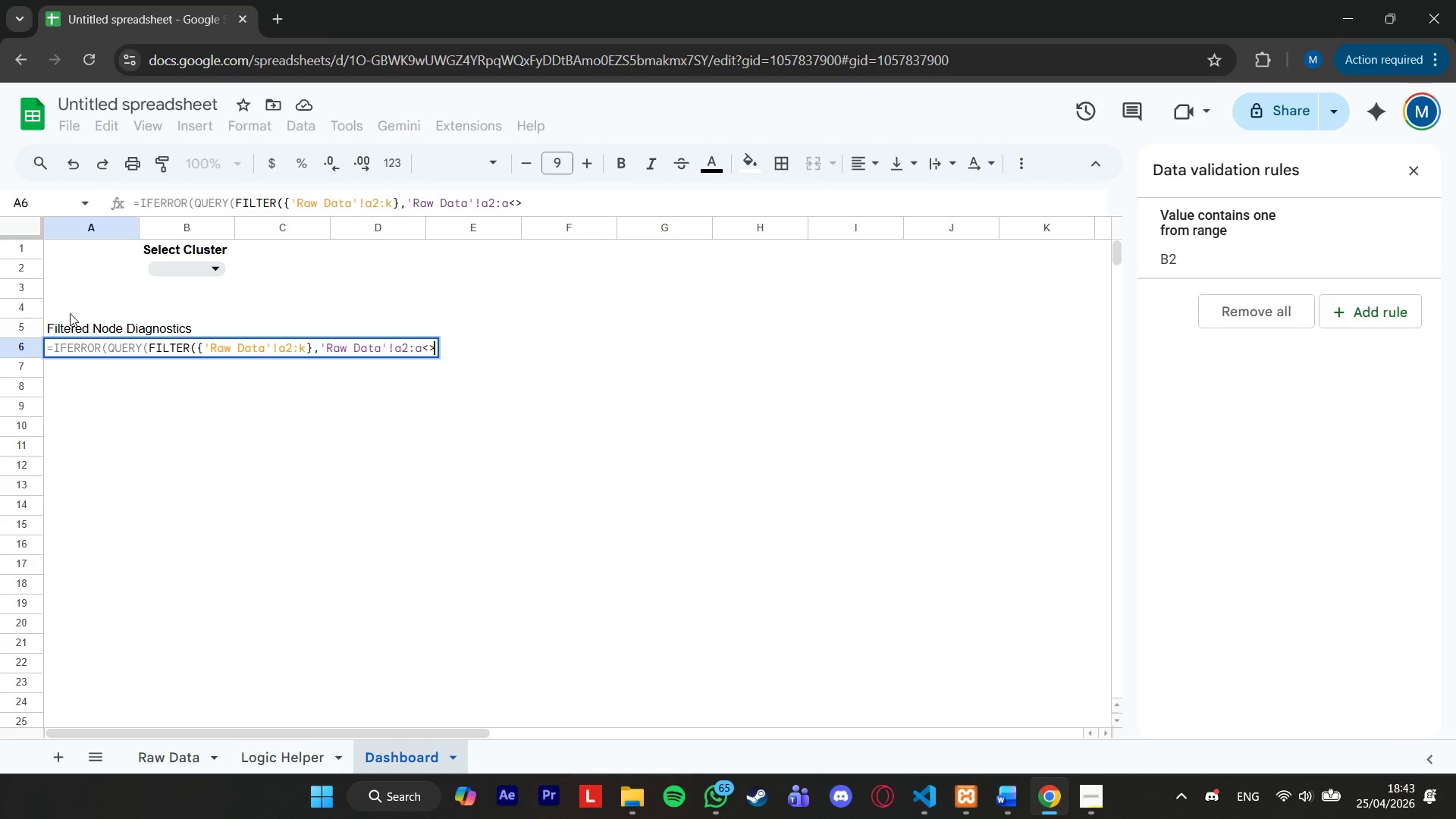 
key(ArrowLeft)
 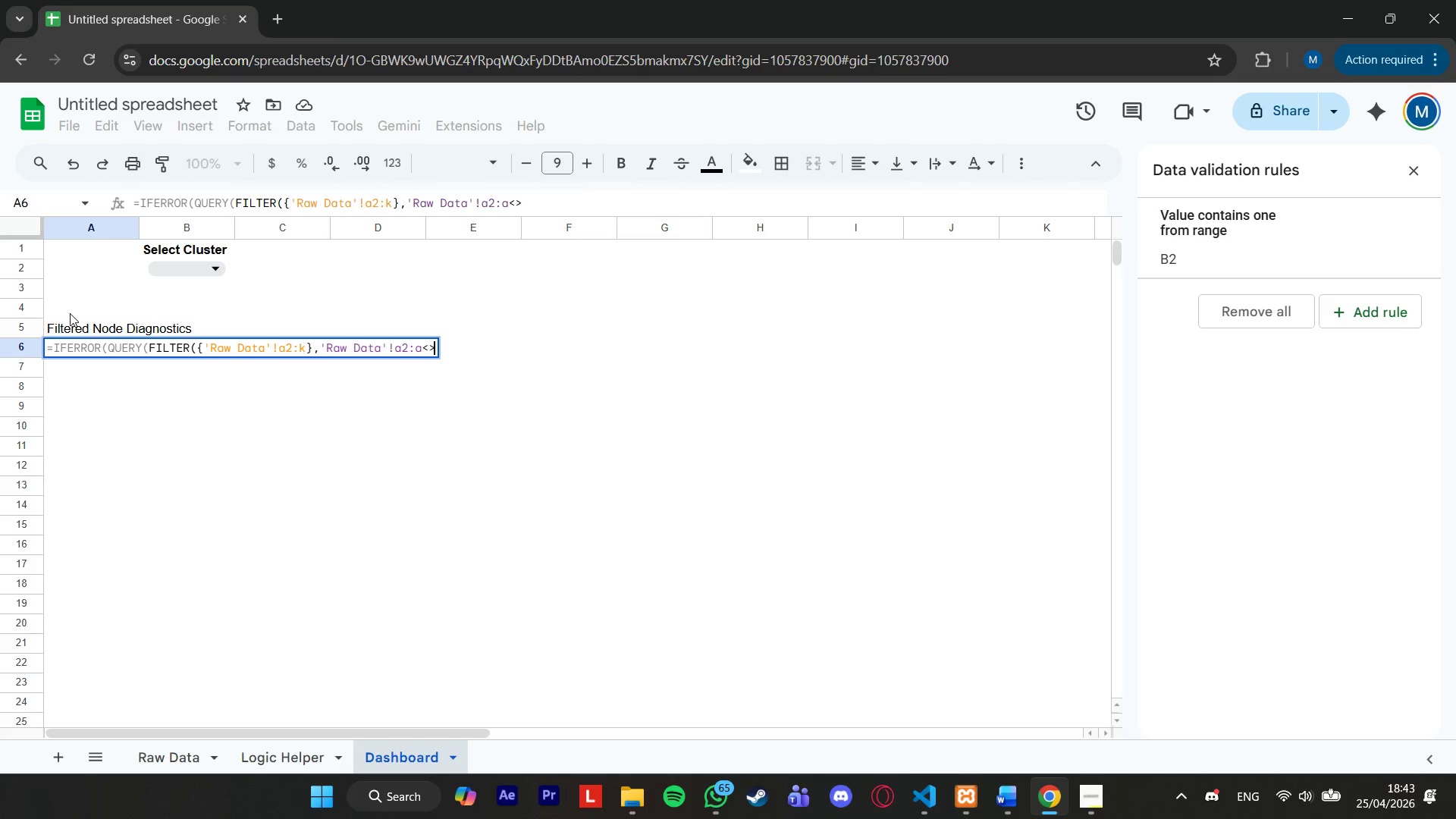 
key(ArrowLeft)
 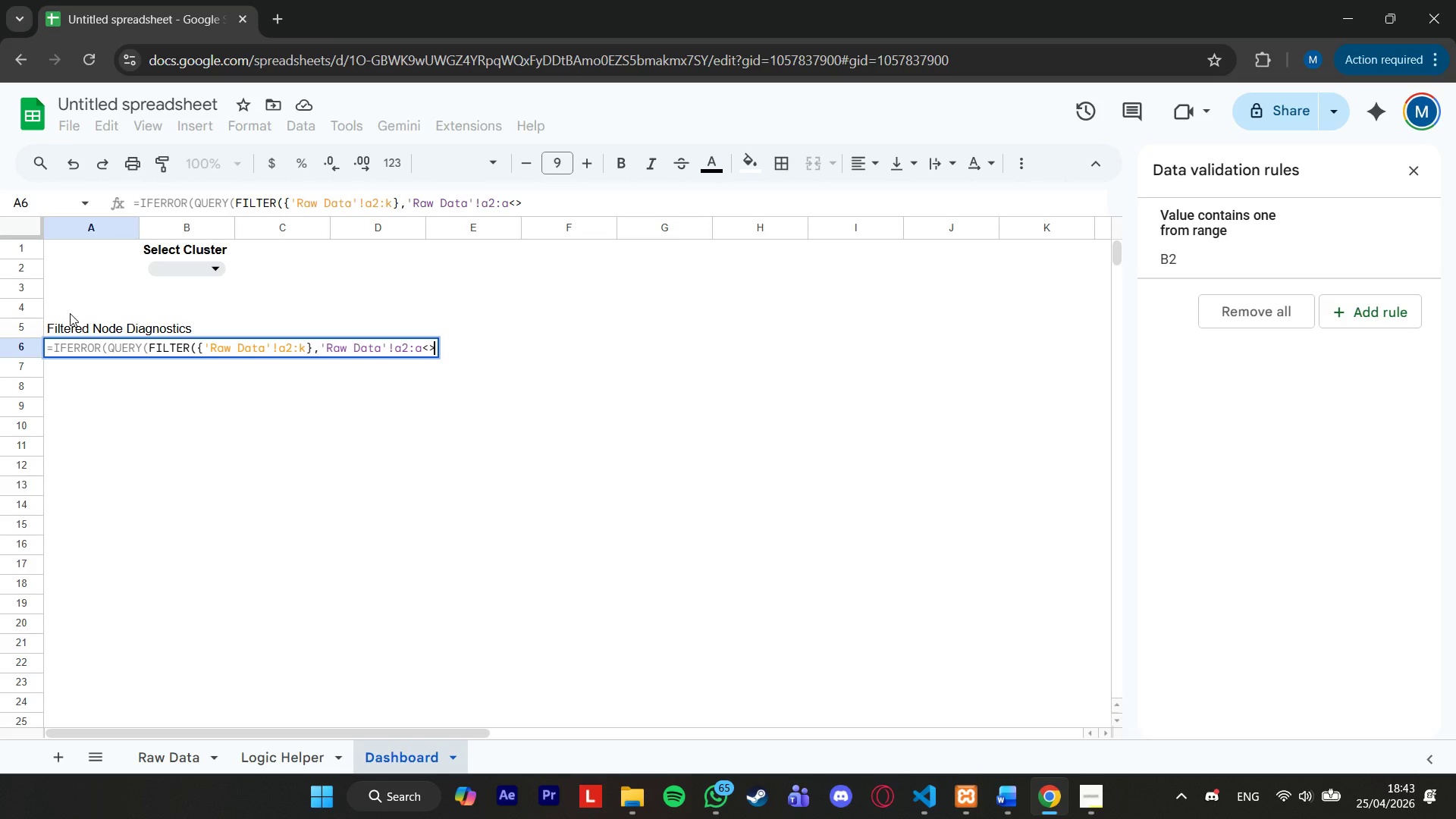 
key(ArrowRight)
 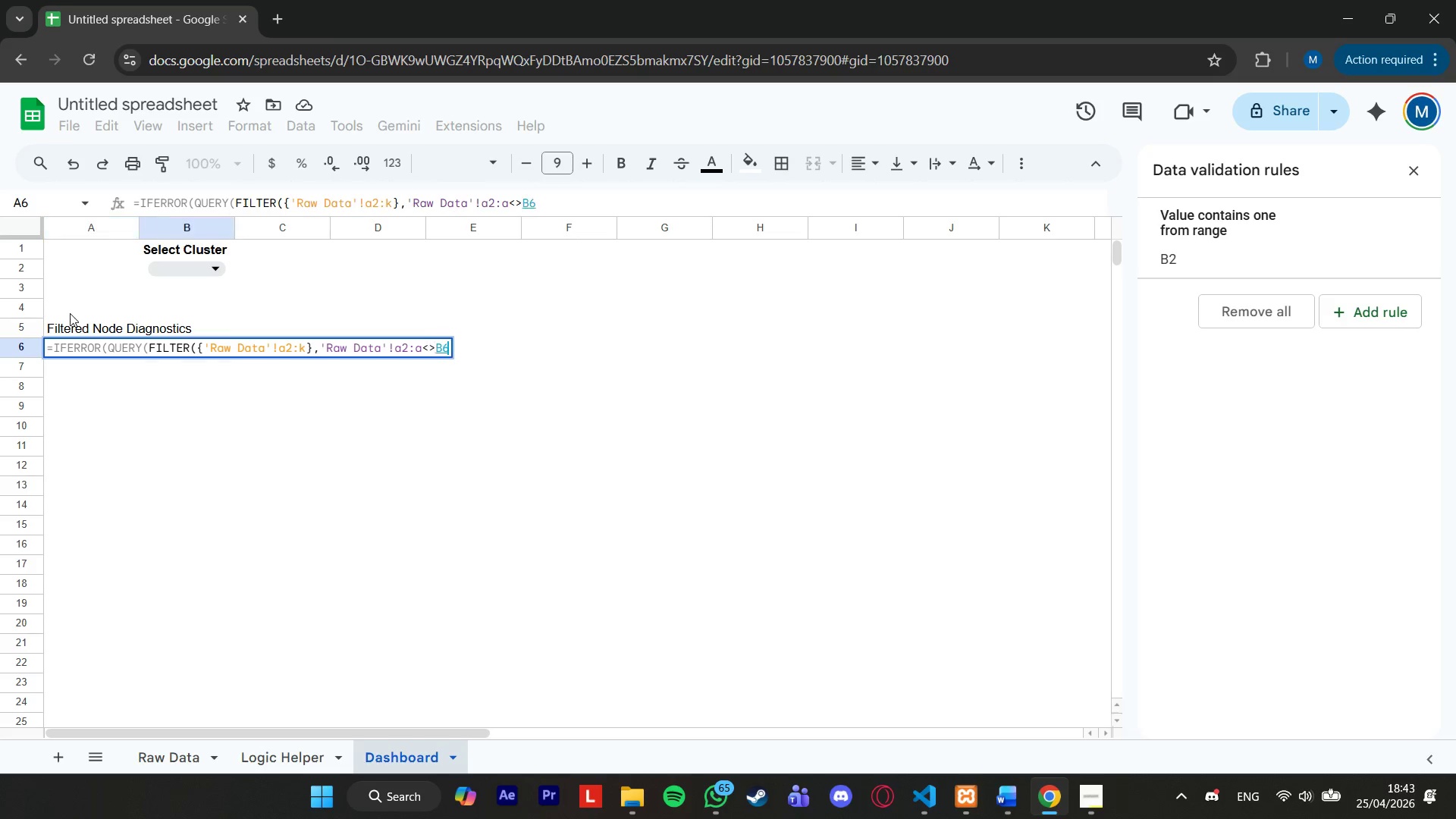 
key(ArrowRight)
 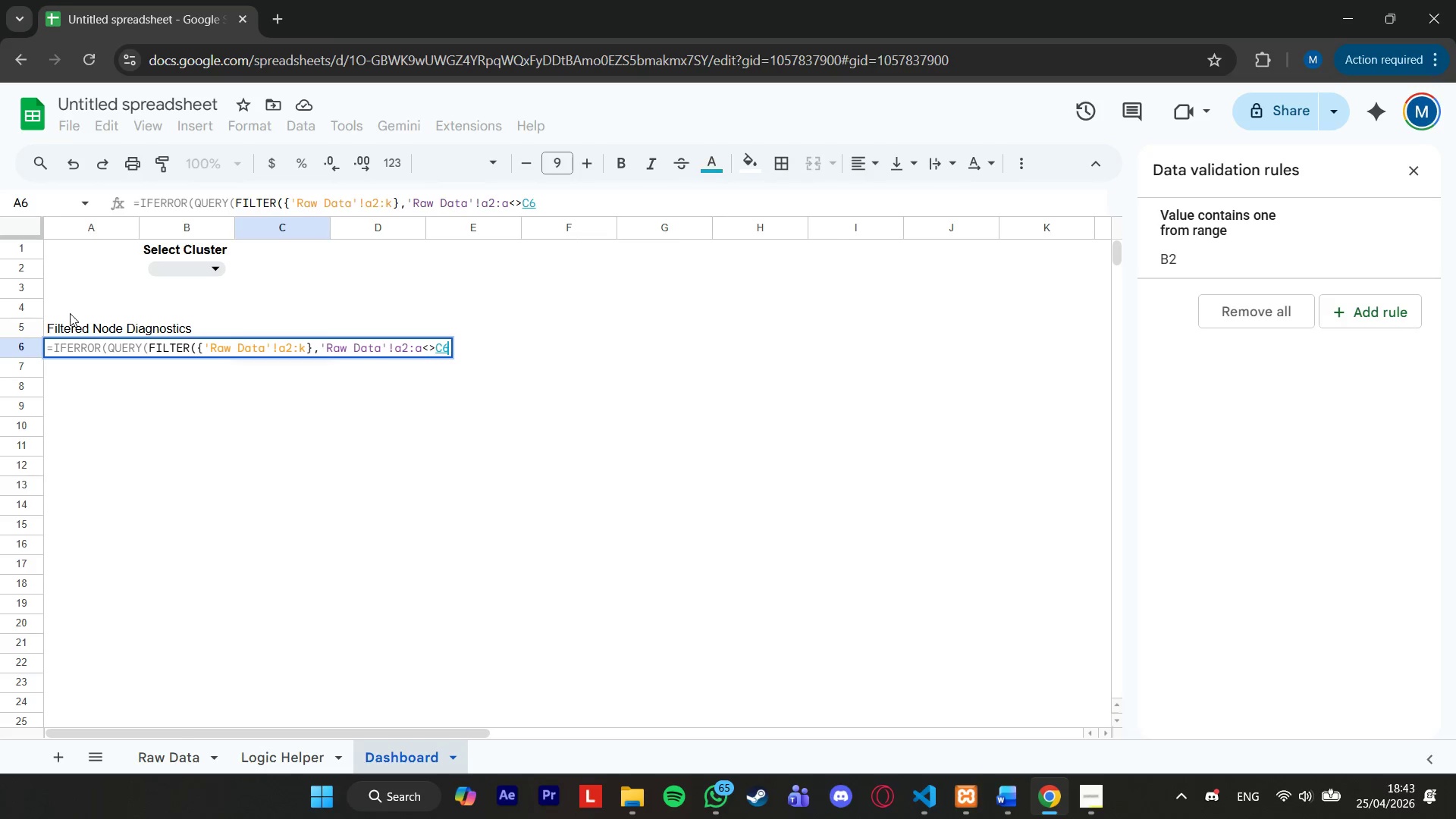 
key(ArrowLeft)
 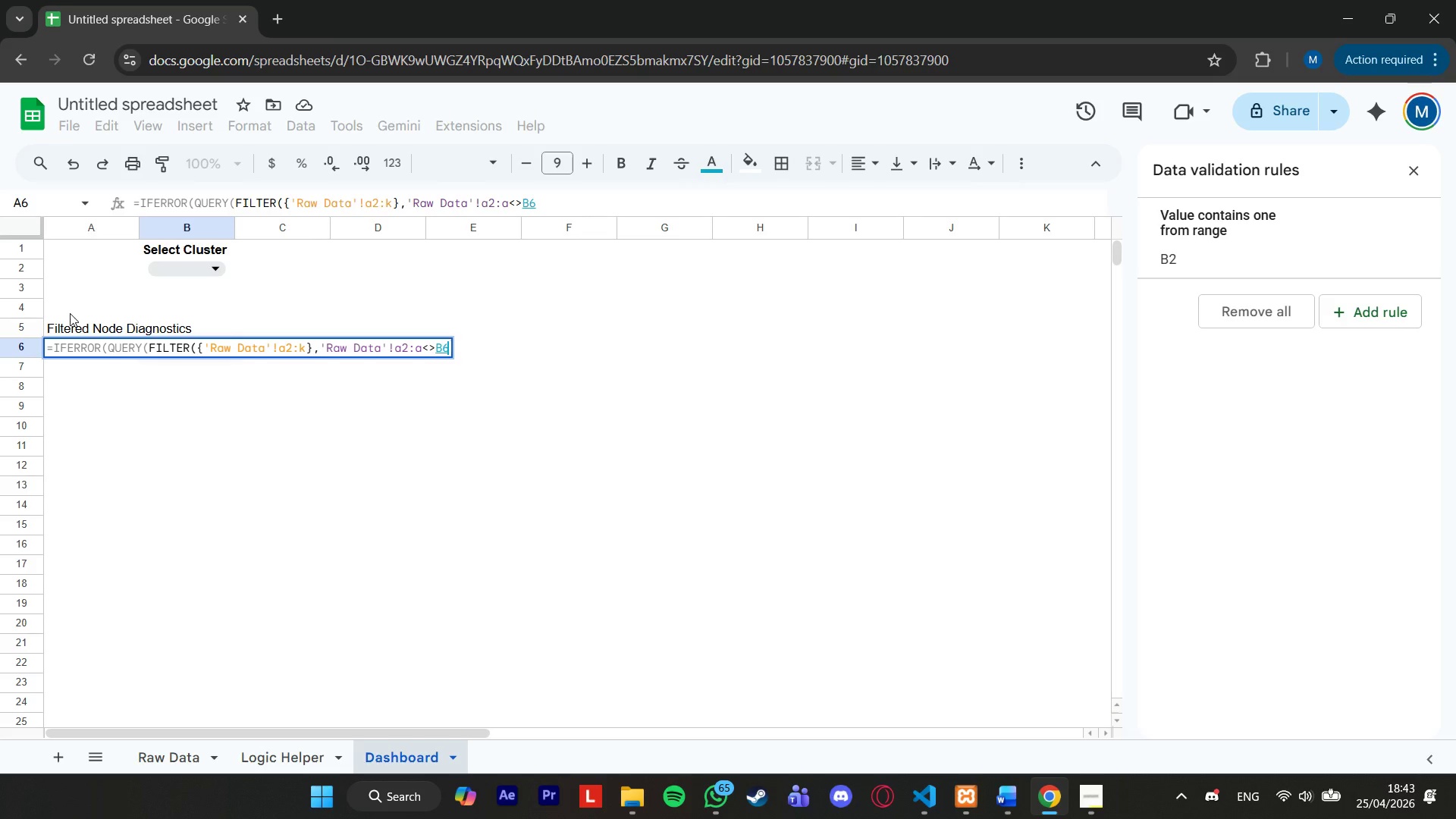 
key(ArrowLeft)
 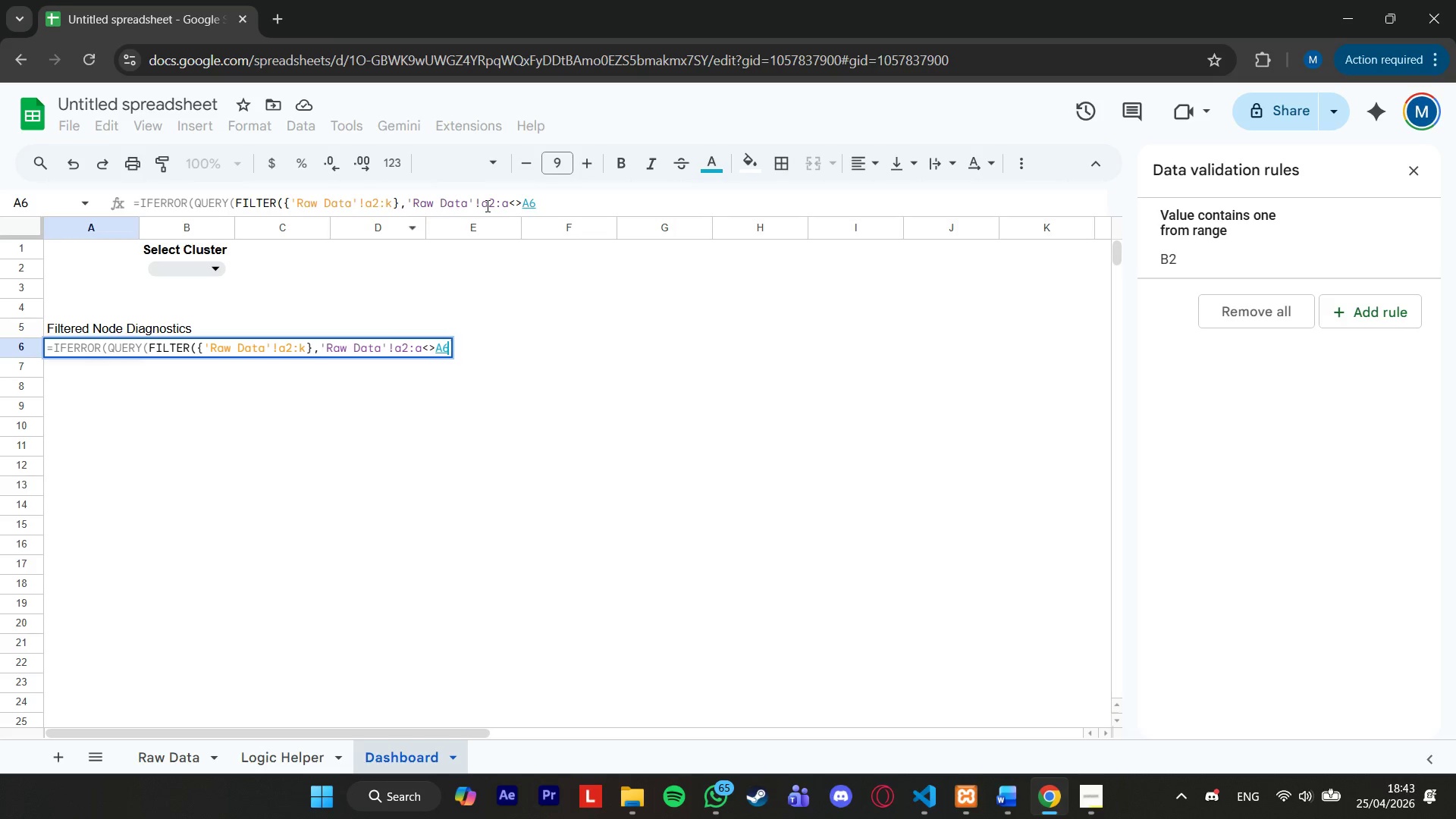 
left_click([551, 198])
 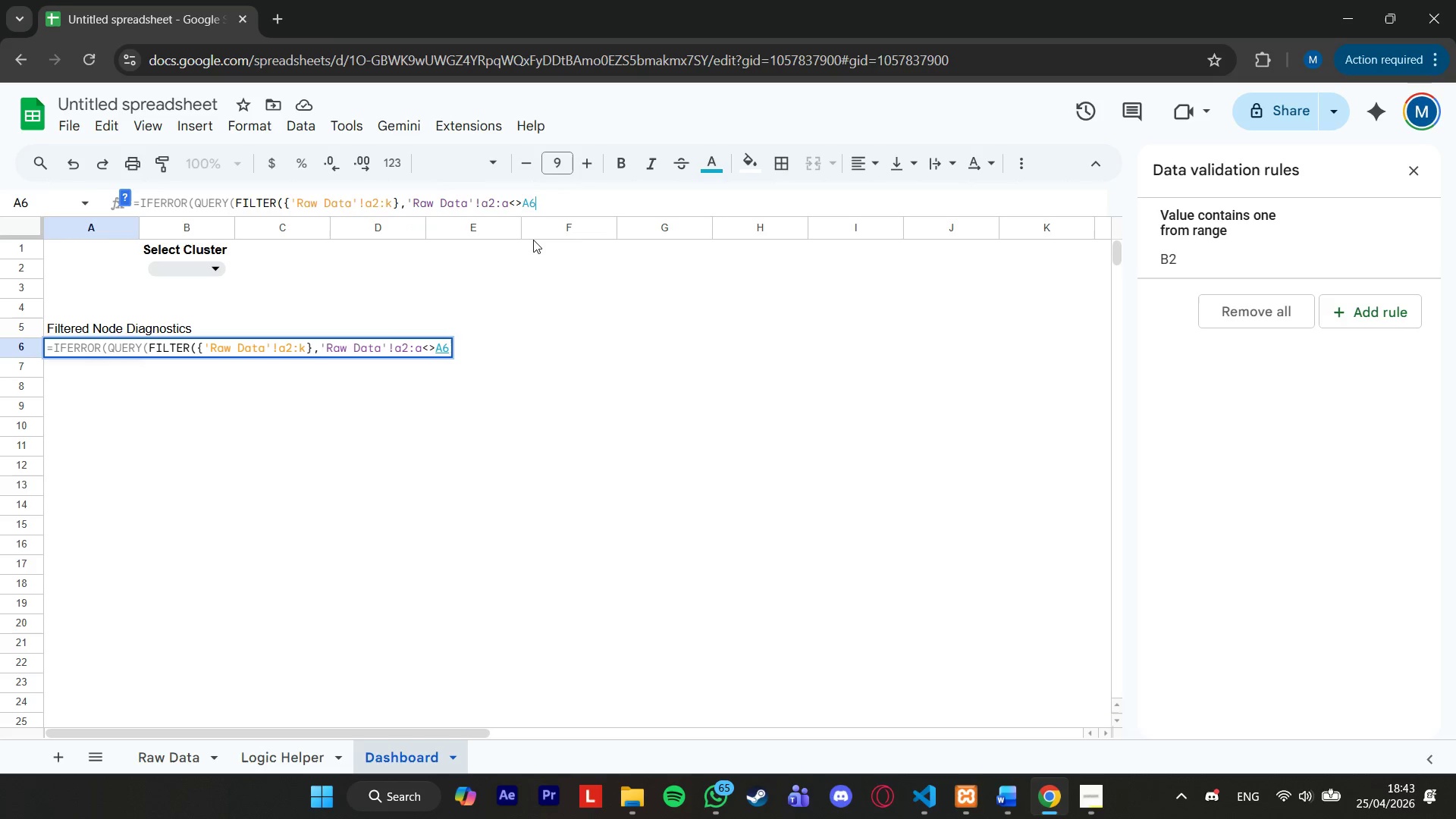 
key(Backspace)
 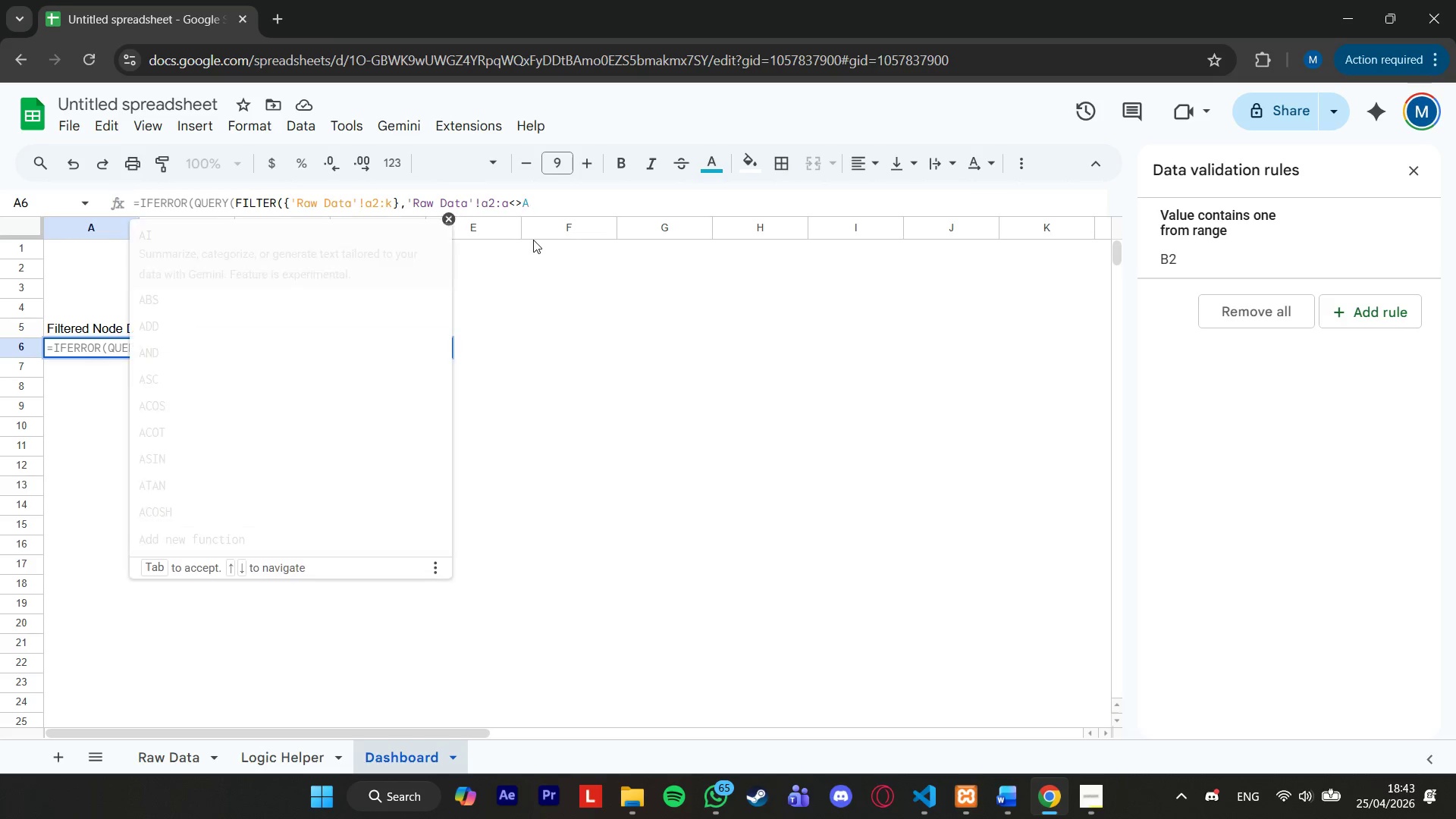 
key(Backspace)
 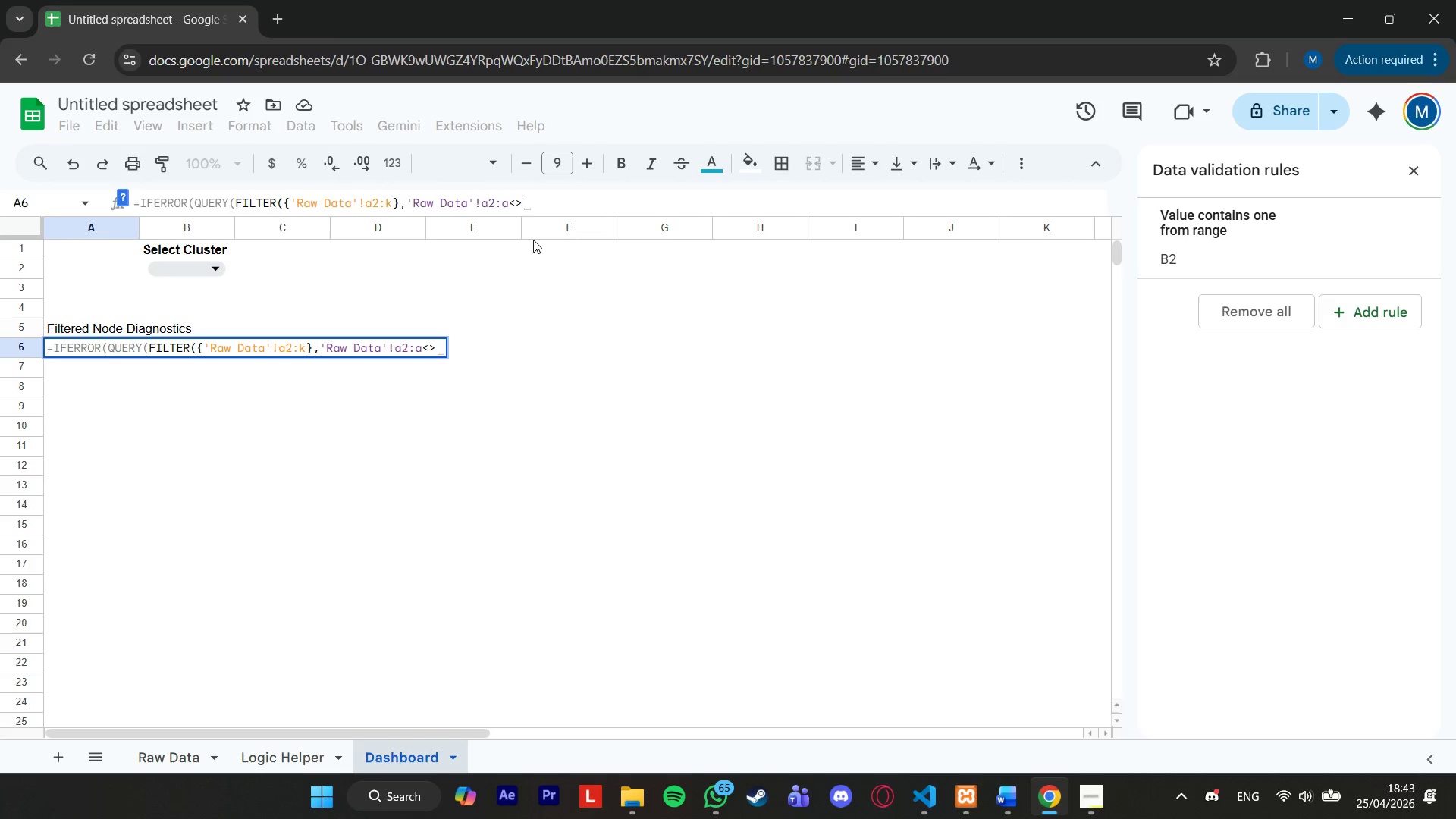 
key(Shift+Quote)
 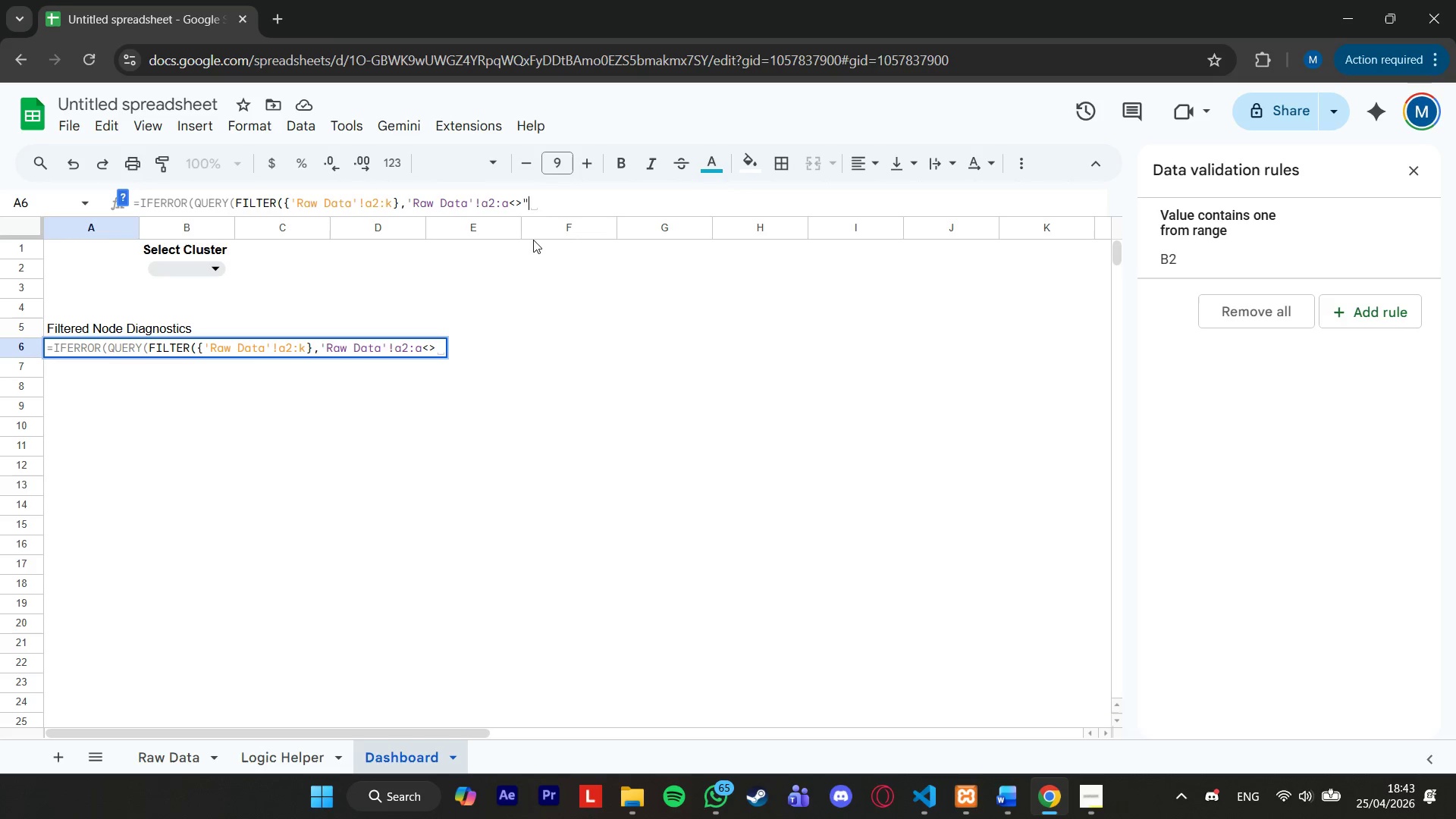 
key(Shift+Quote)
 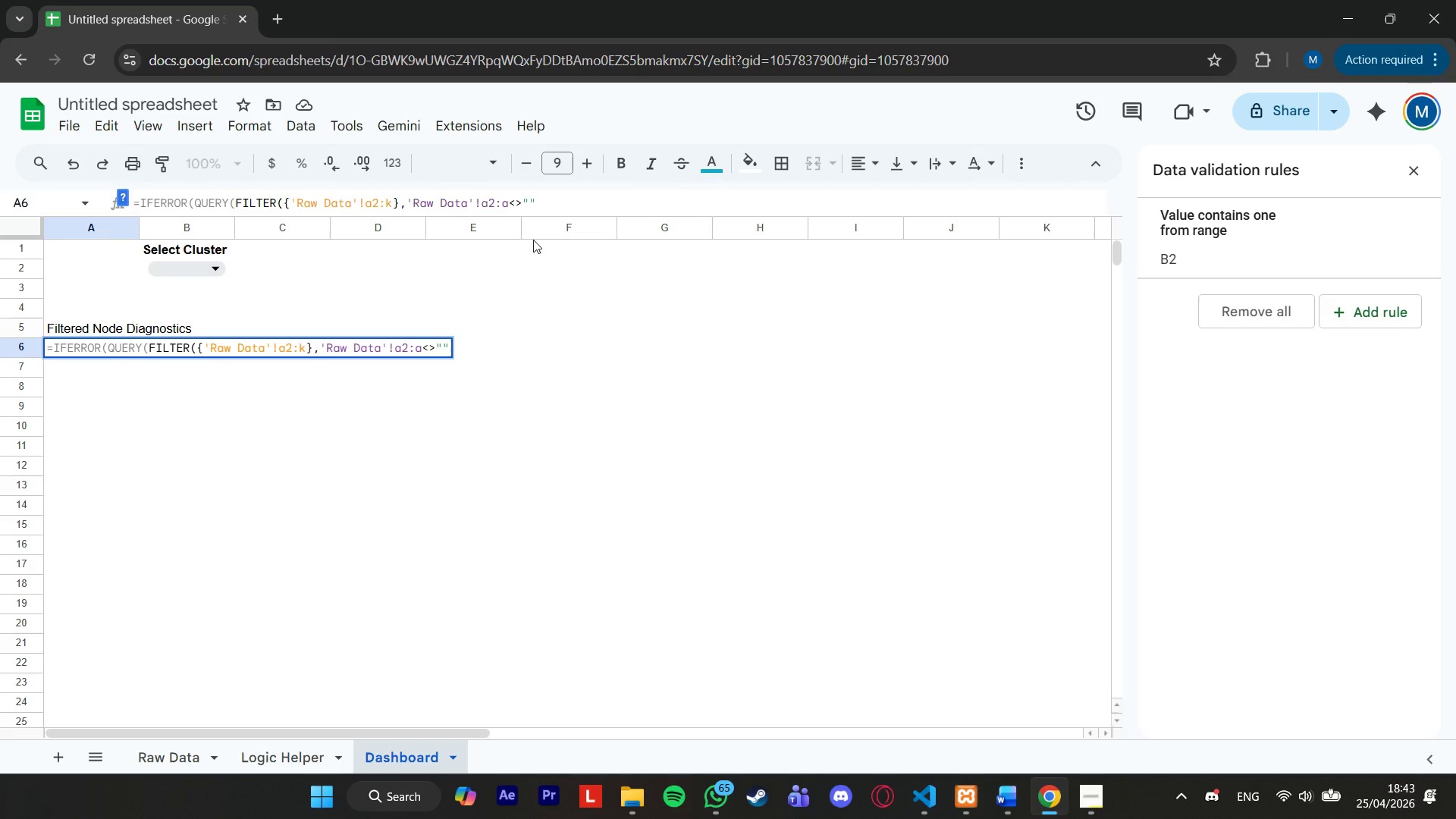 
hold_key(key=ArrowLeft, duration=1.19)
 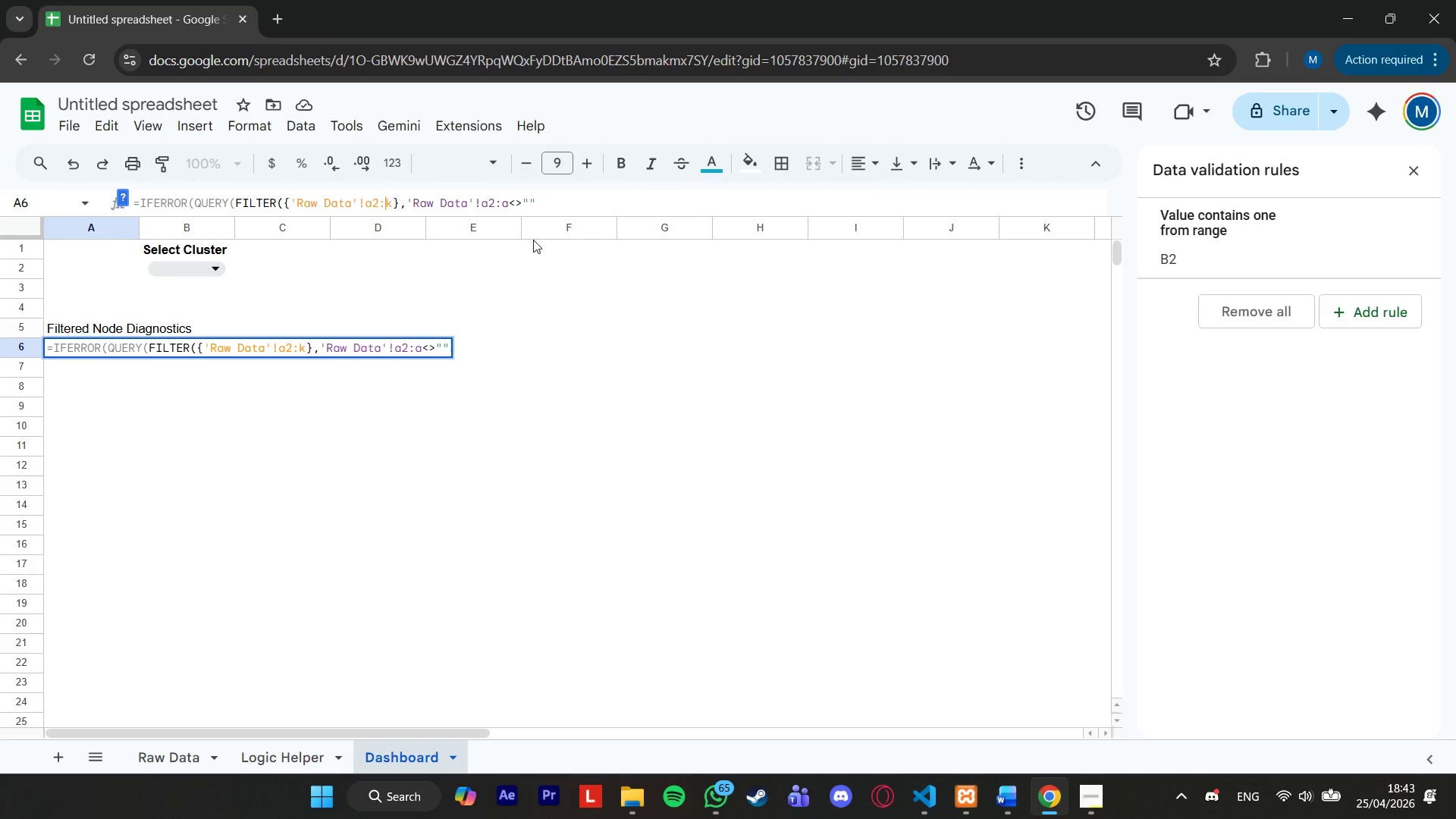 
hold_key(key=ArrowLeft, duration=0.67)
 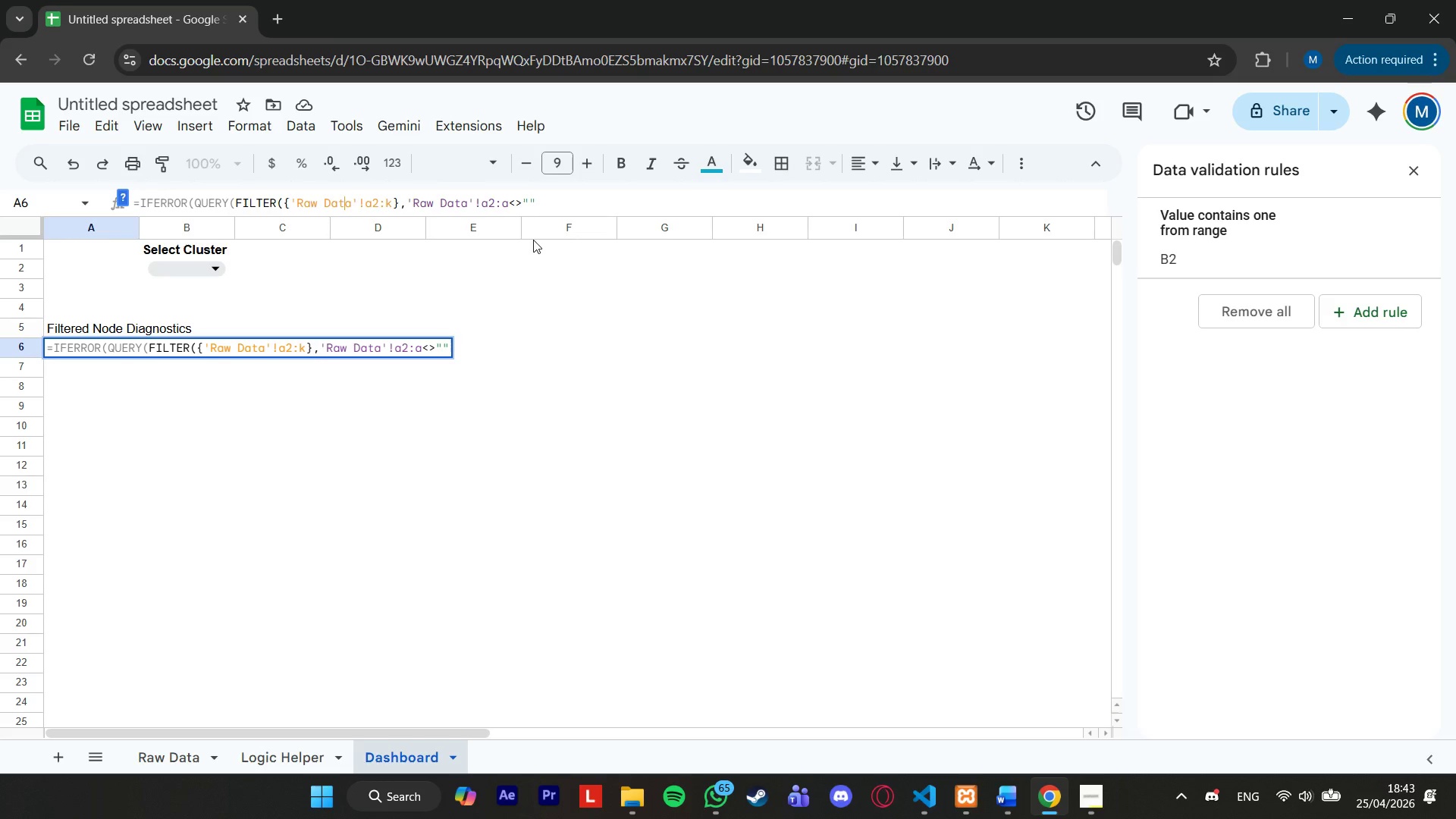 
hold_key(key=ArrowRight, duration=1.5)
 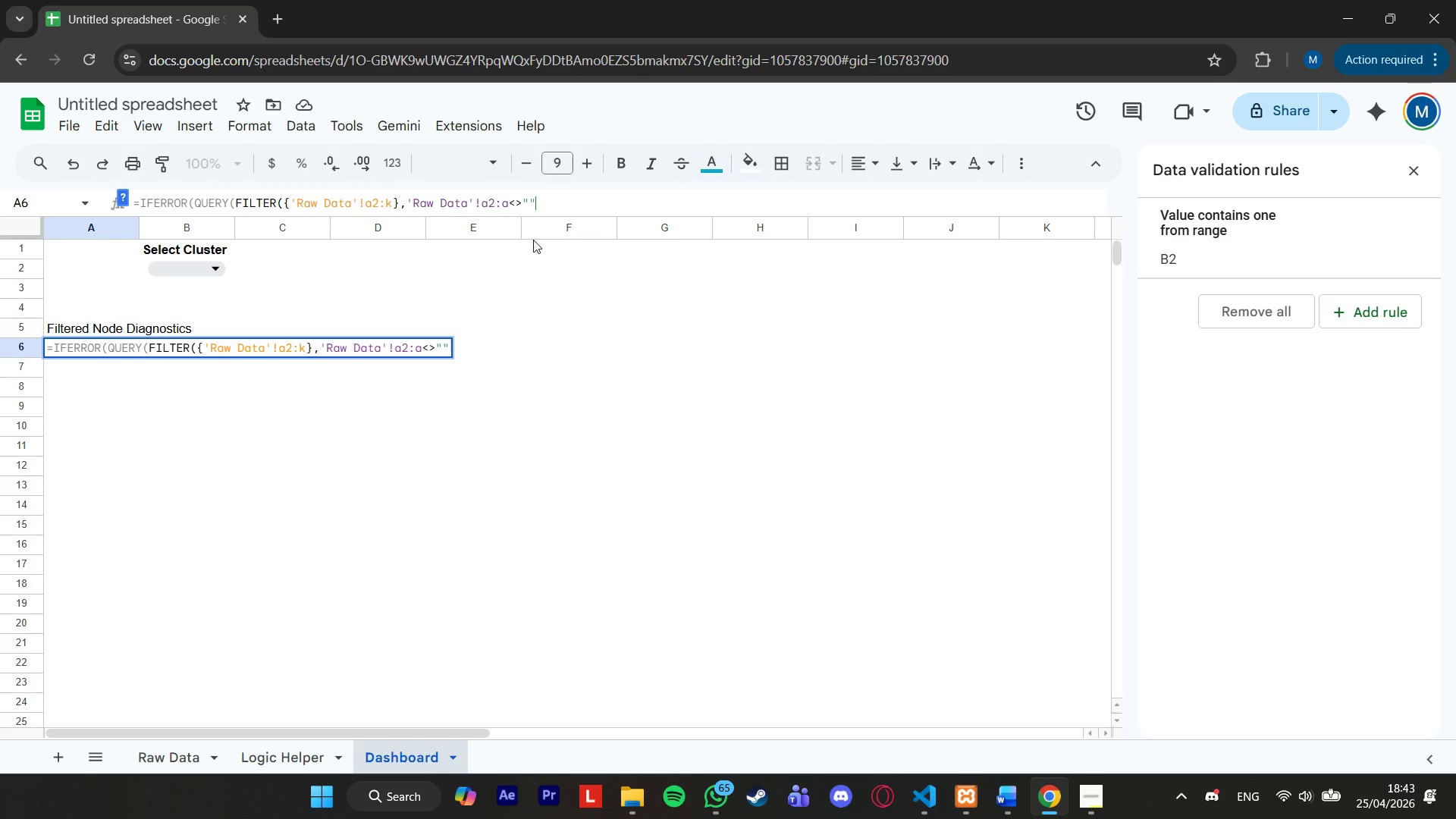 
key(ArrowRight)
 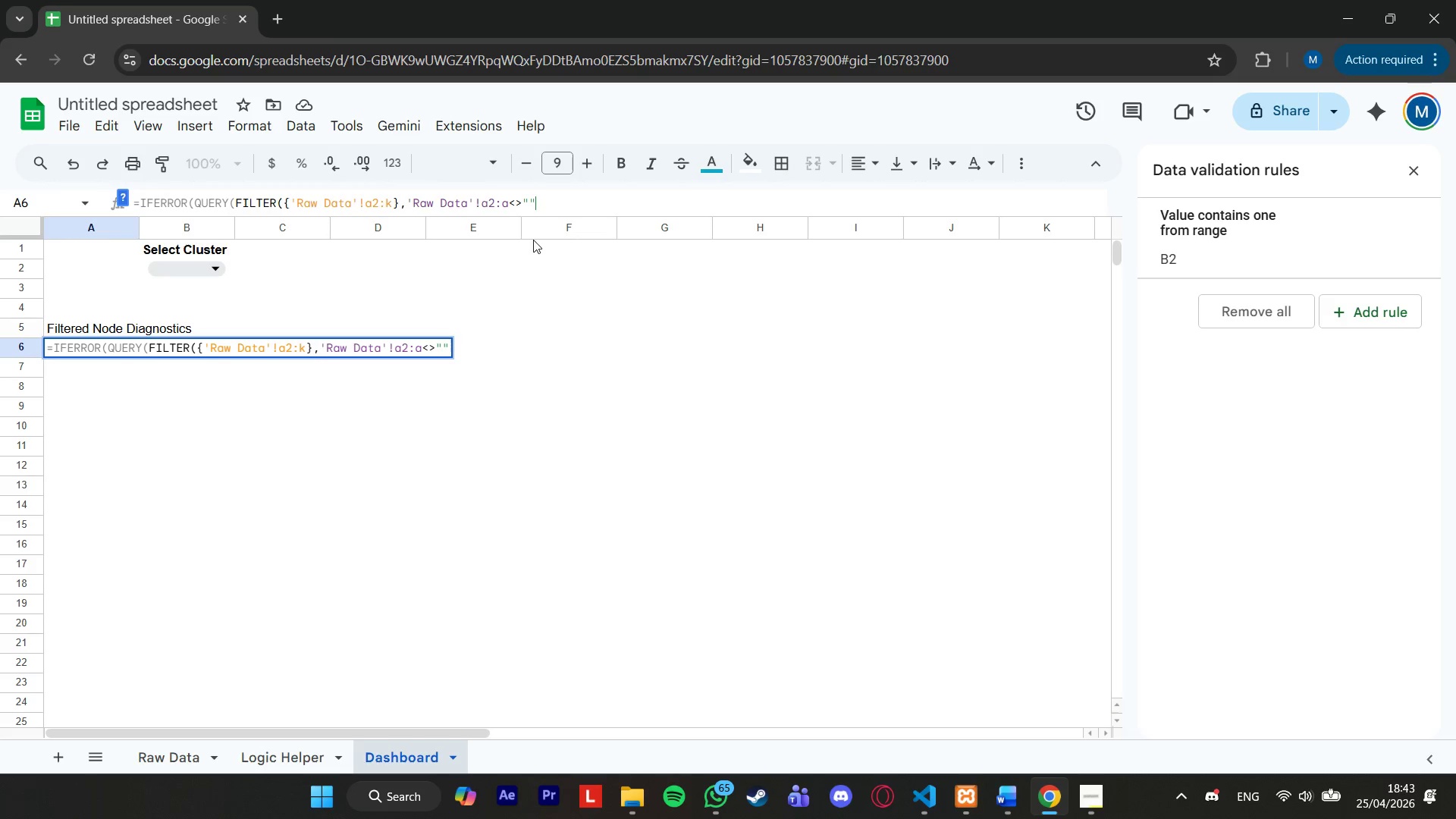 
key(ArrowRight)
 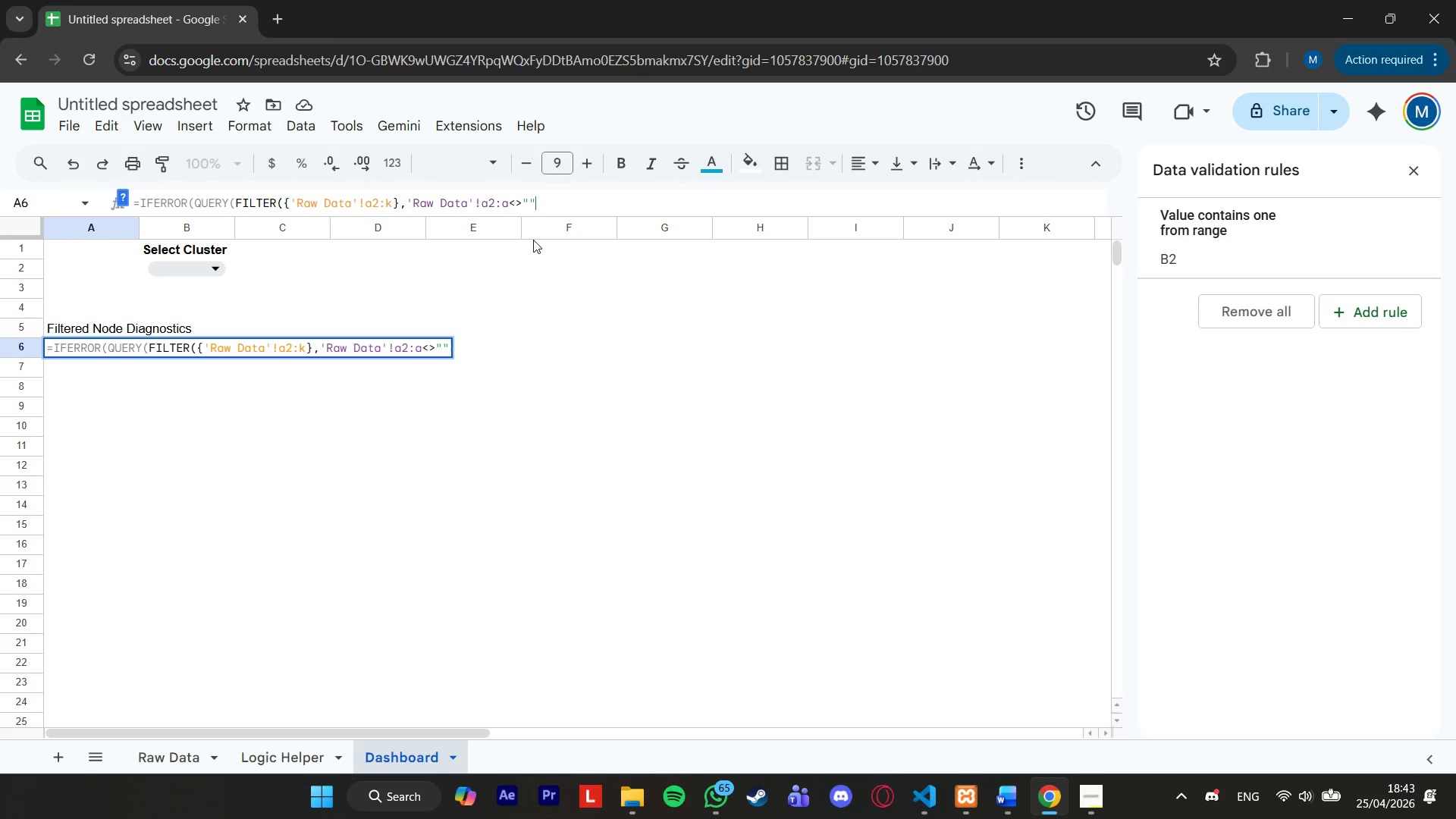 
key(ArrowRight)
 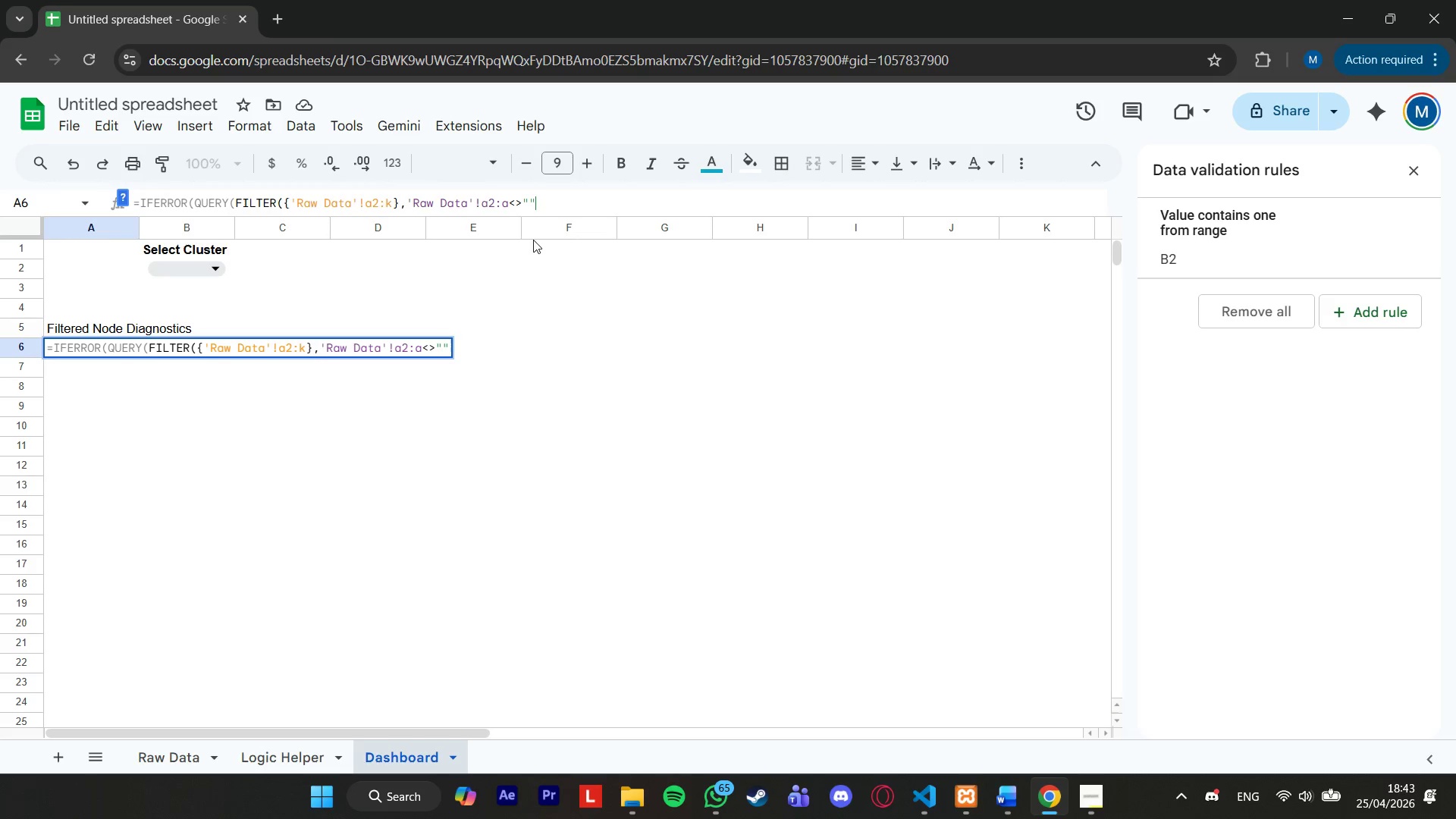 
key(ArrowRight)
 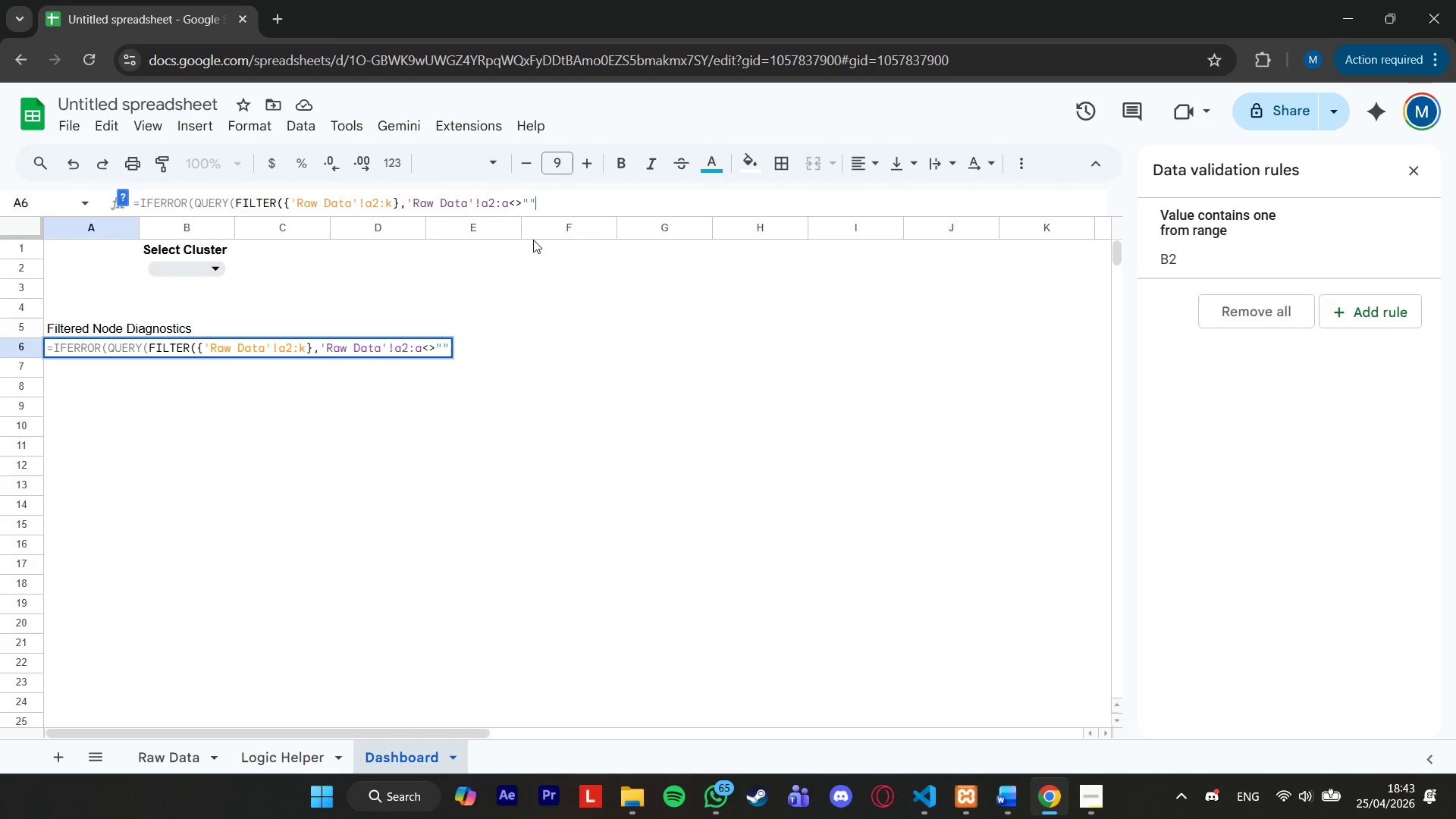 
key(ArrowRight)
 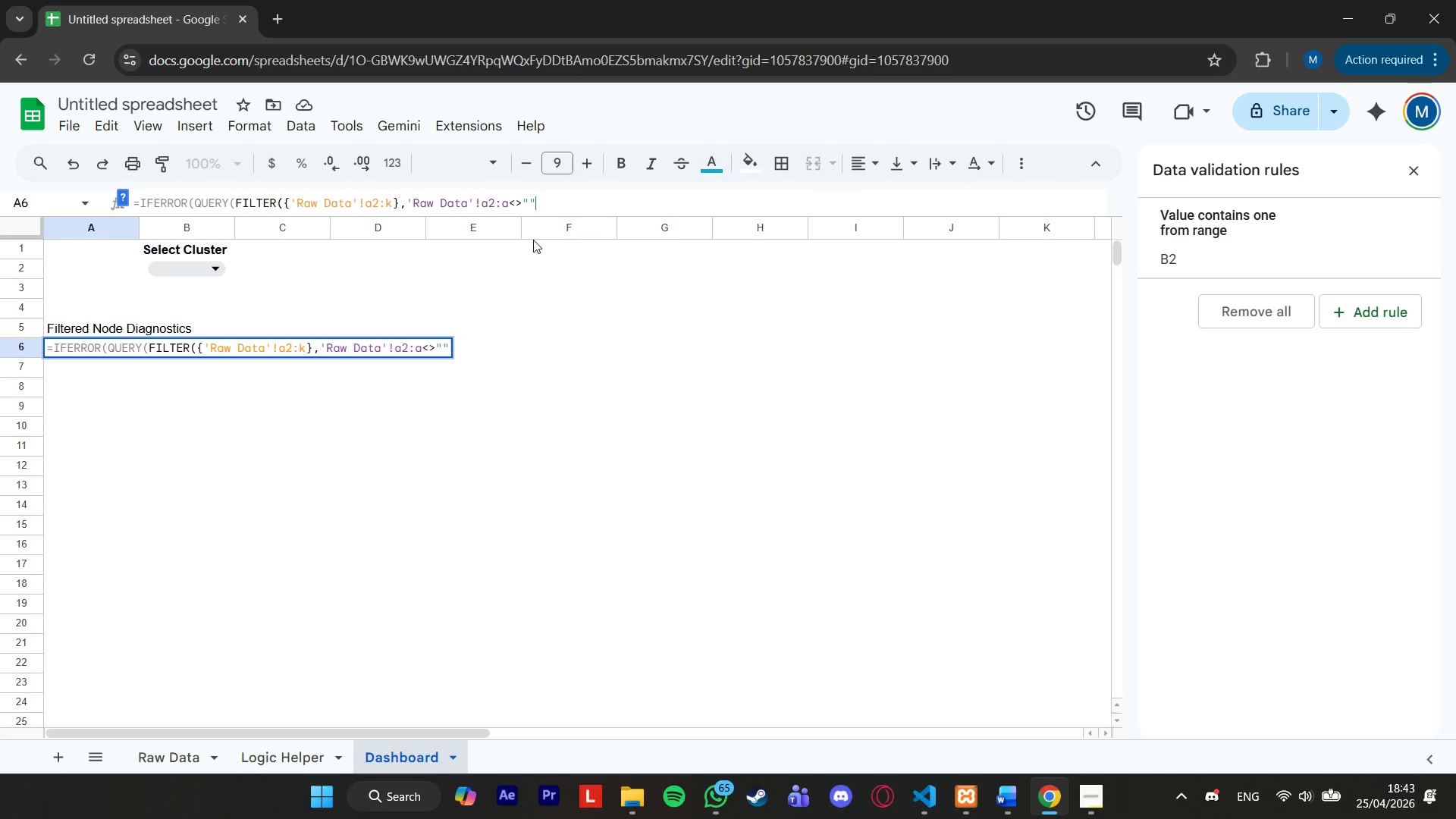 
key(ArrowRight)
 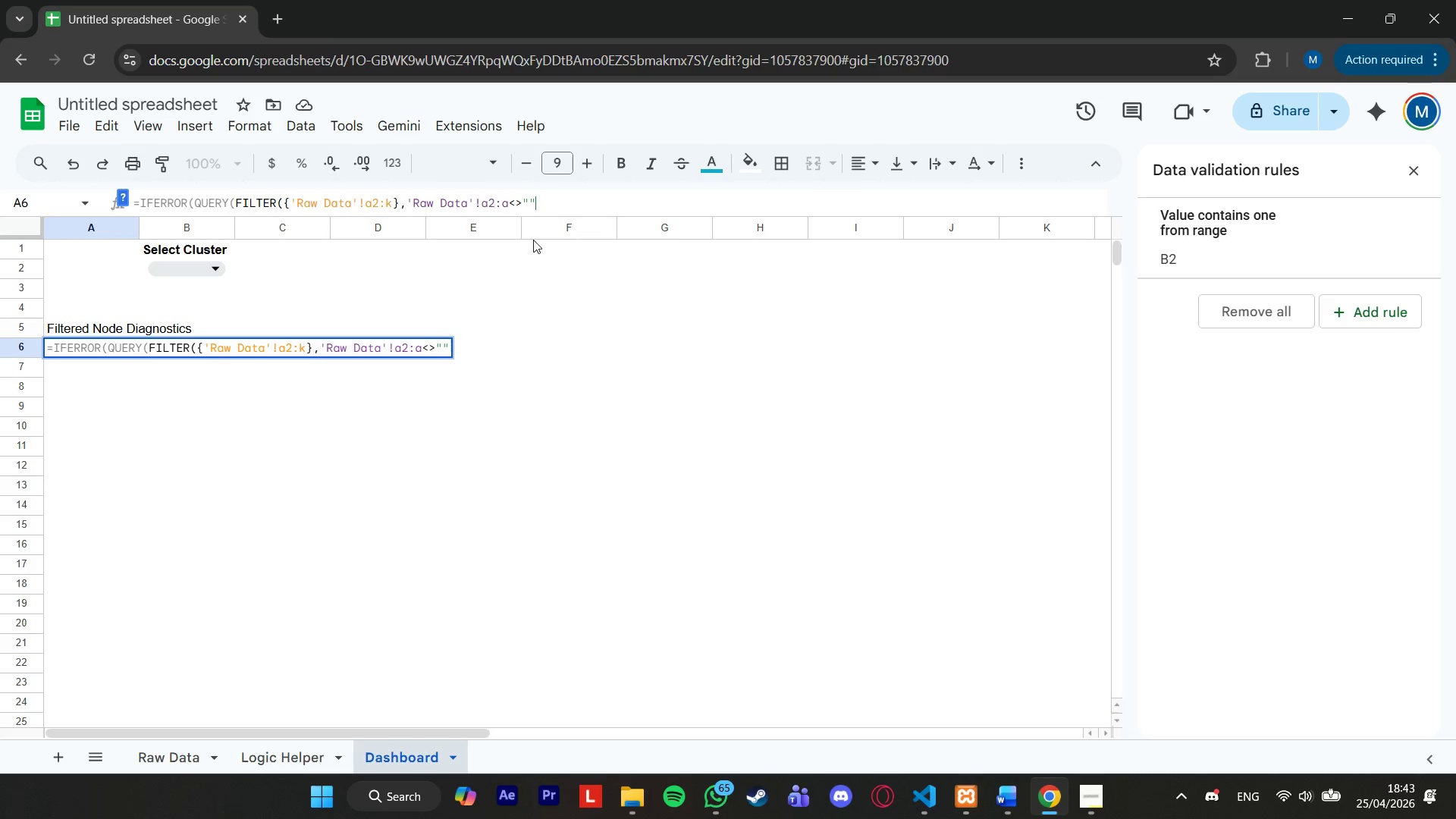 
key(ArrowRight)
 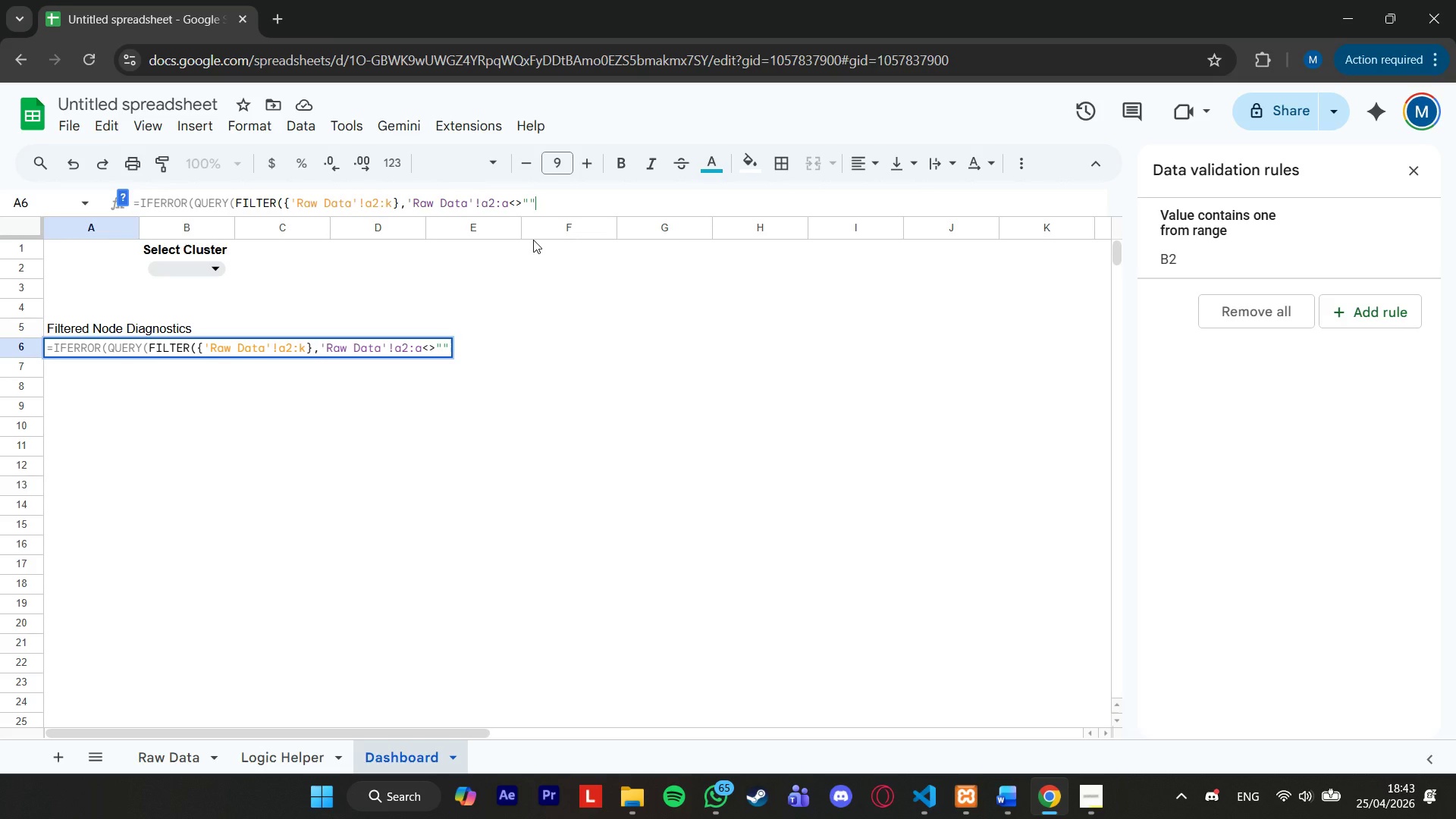 
hold_key(key=ArrowLeft, duration=0.61)
 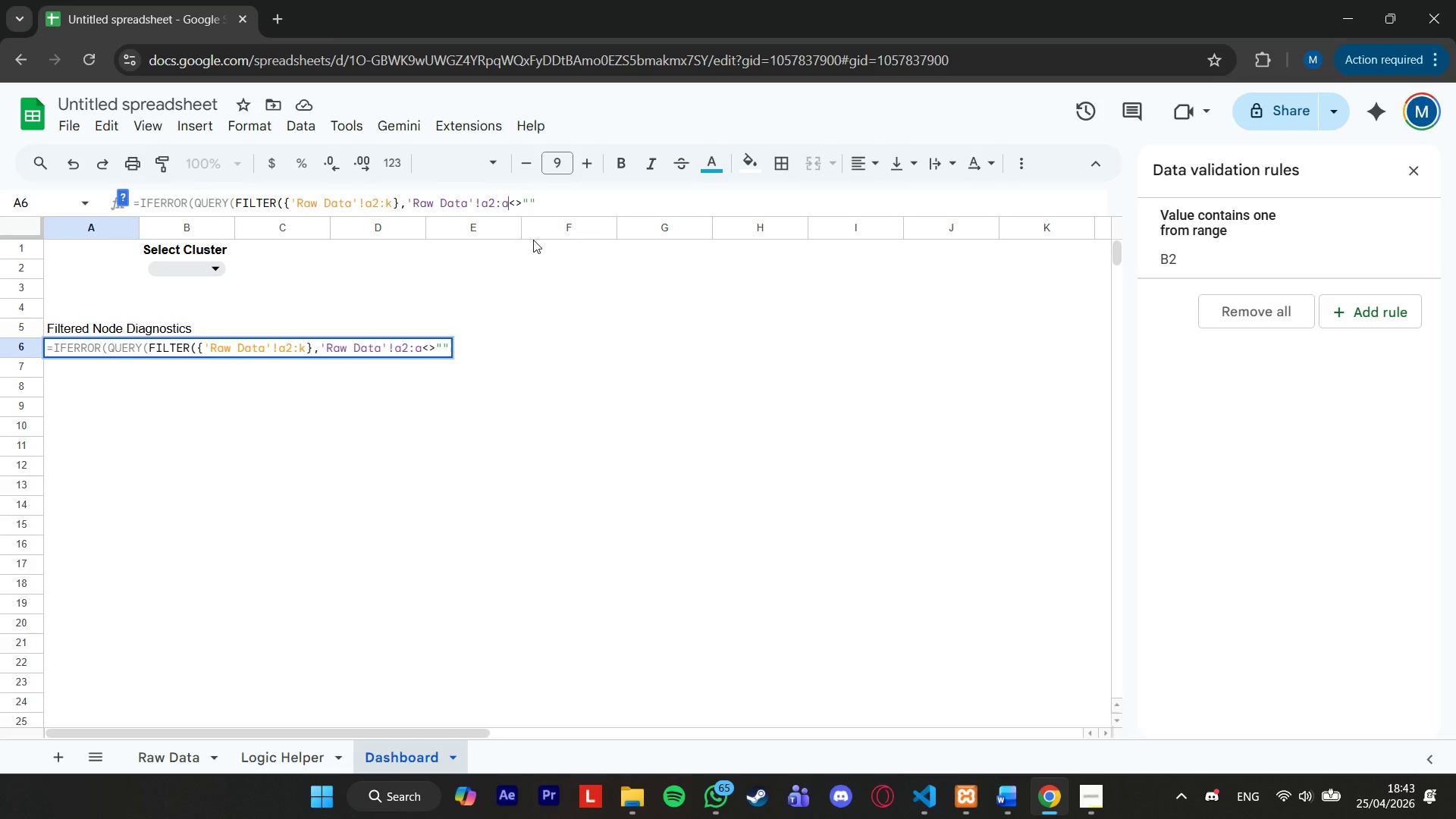 
hold_key(key=ArrowLeft, duration=0.69)
 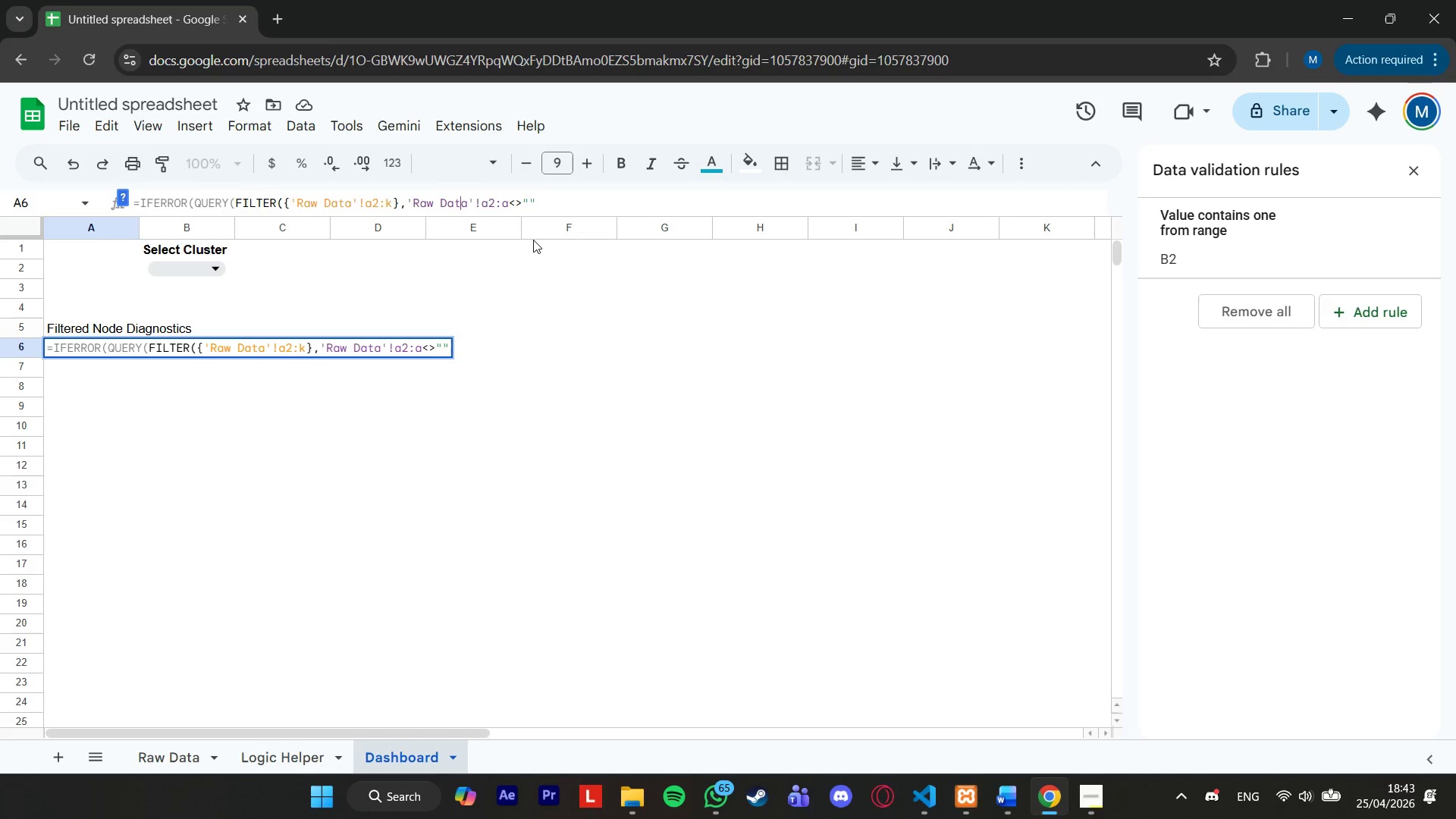 
hold_key(key=ArrowLeft, duration=0.73)
 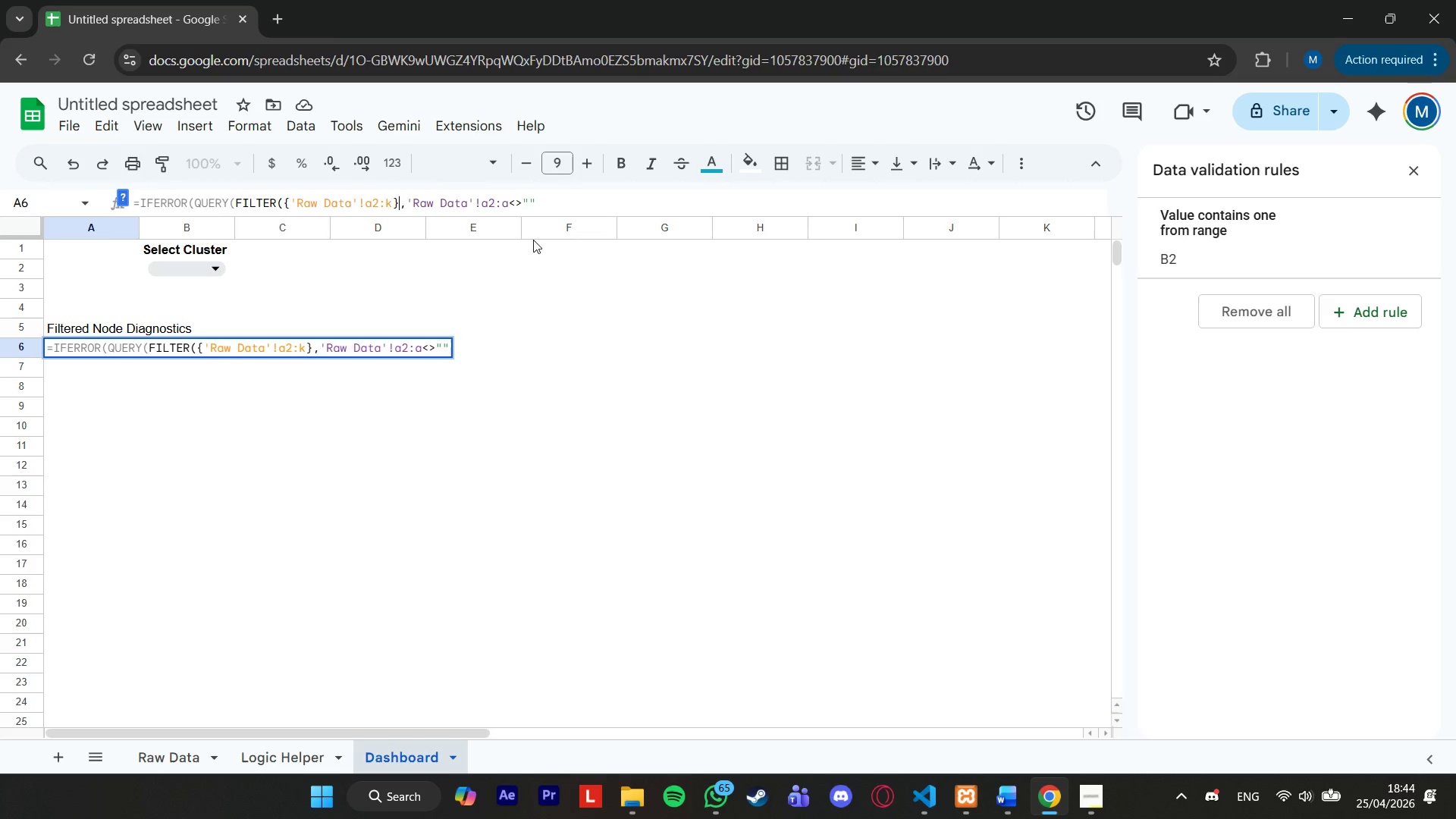 
hold_key(key=ArrowLeft, duration=0.59)
 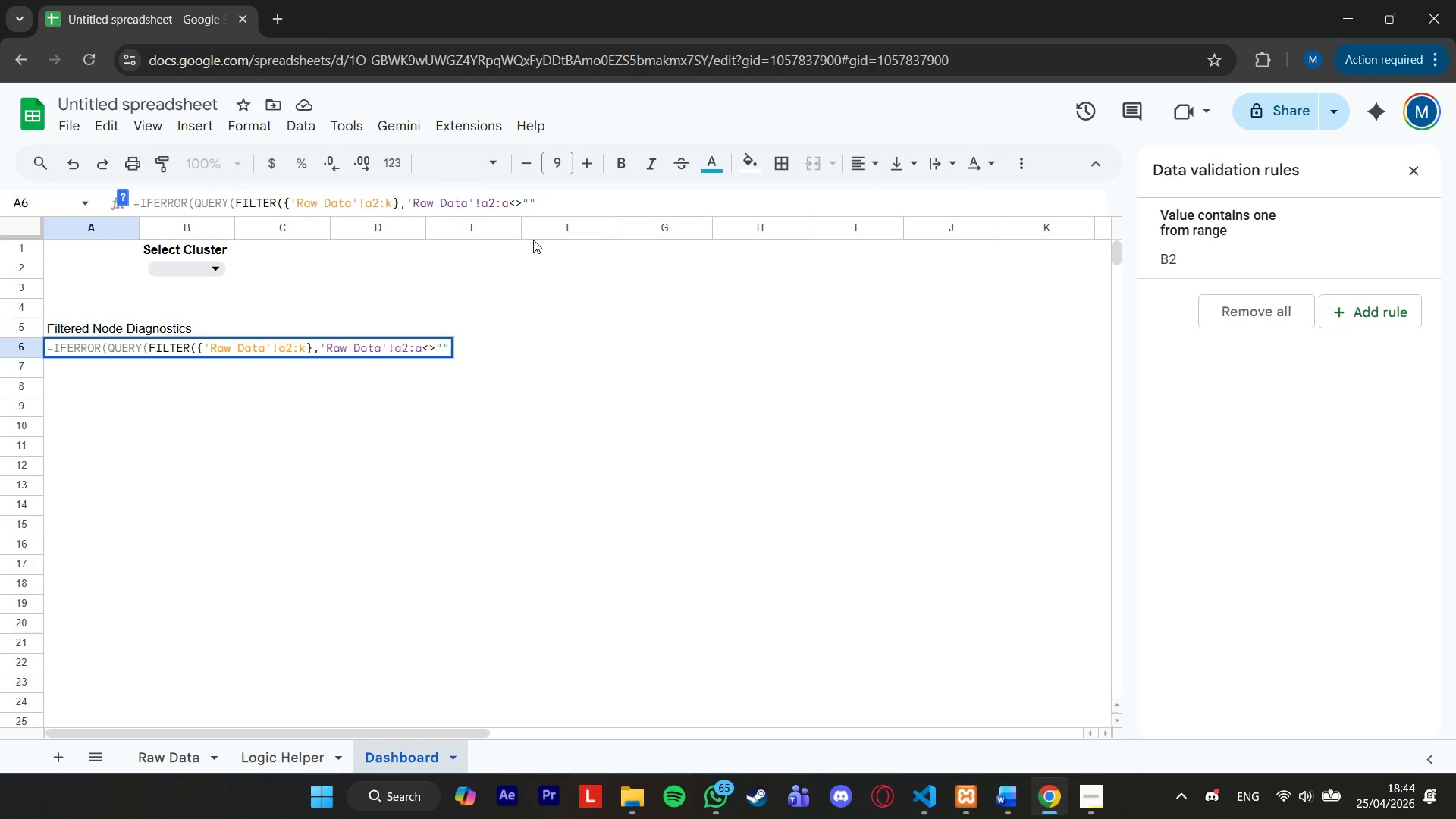 
hold_key(key=ArrowRight, duration=1.51)
 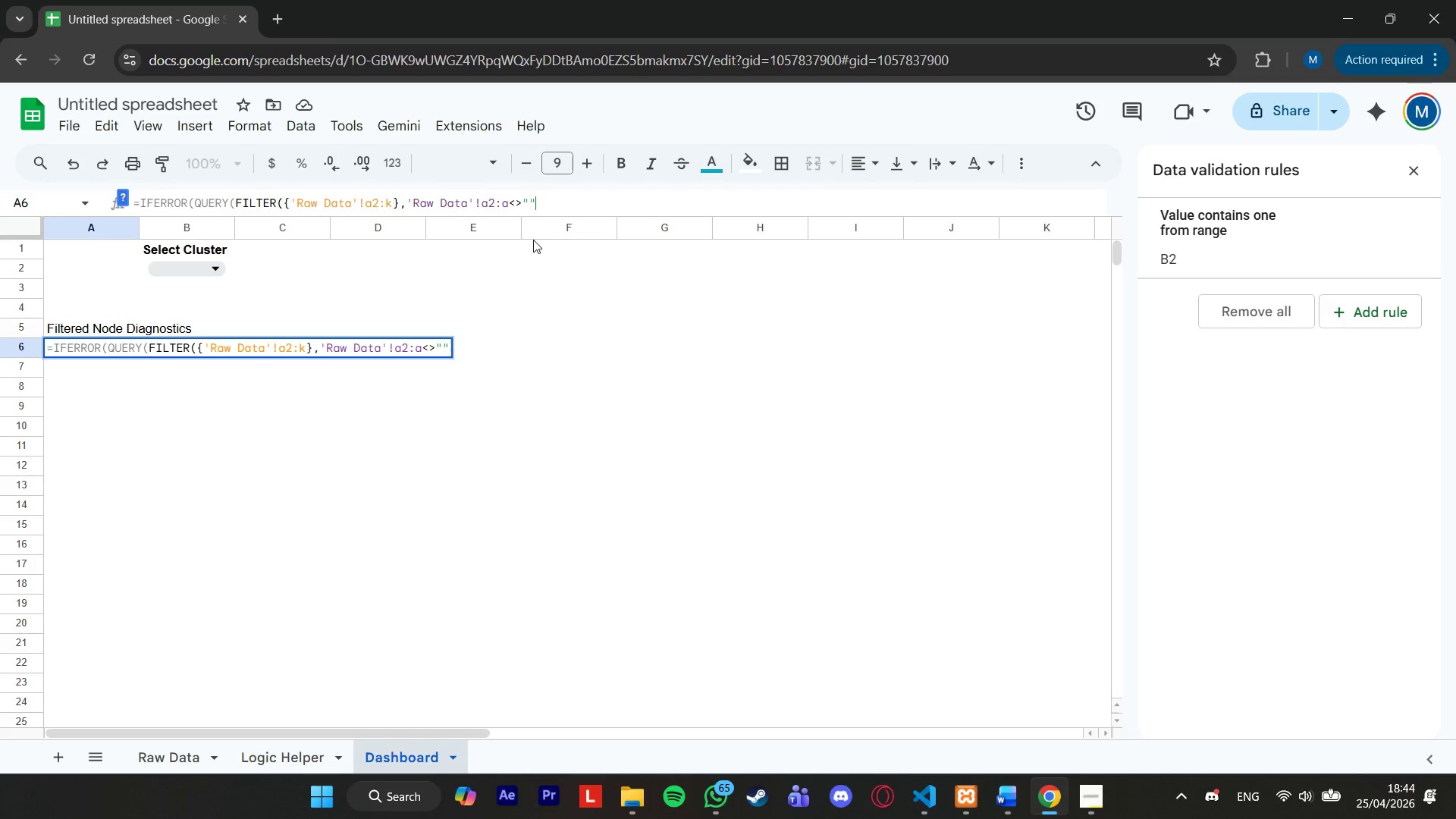 
key(ArrowRight)
 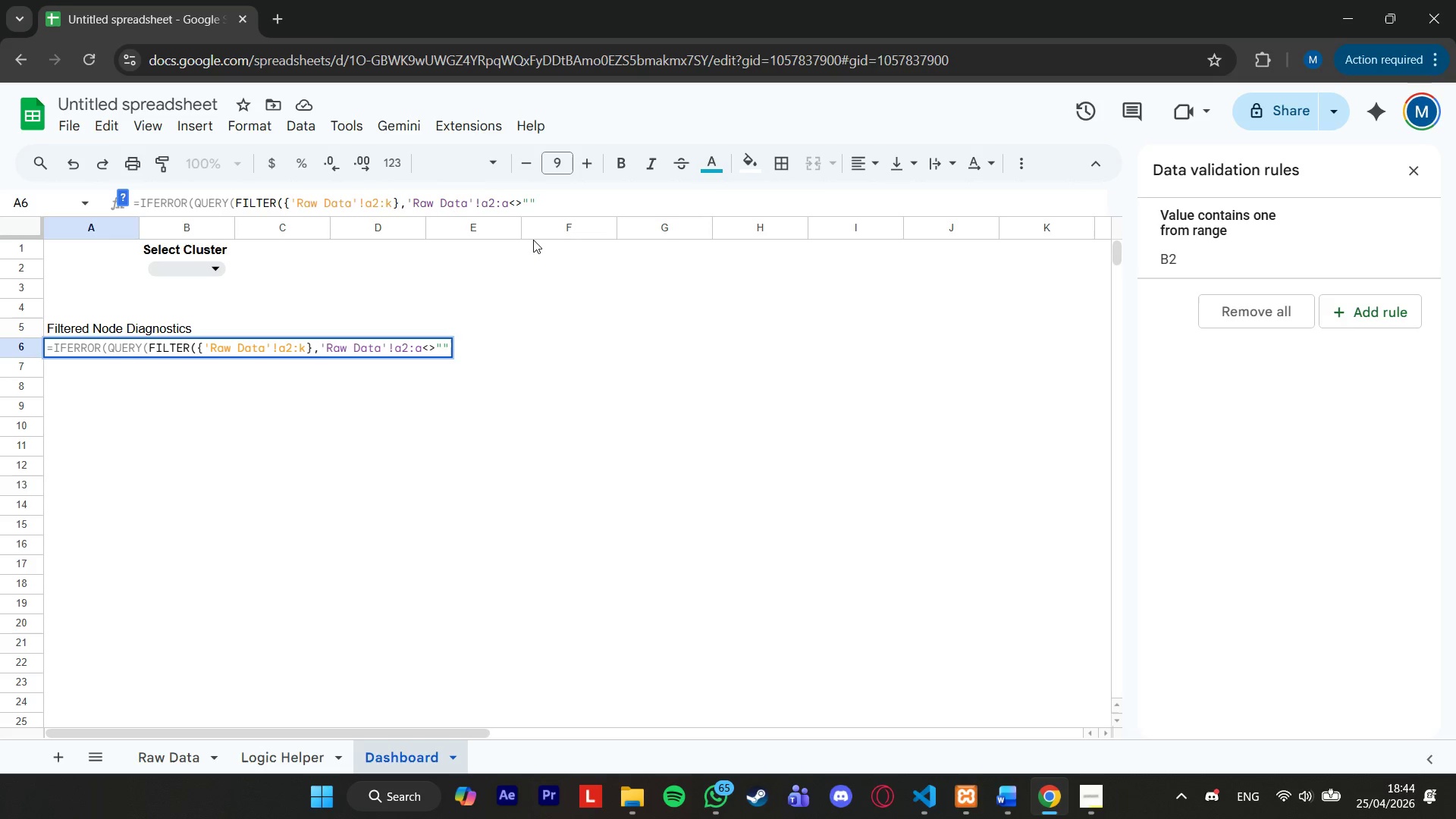 
key(ArrowRight)
 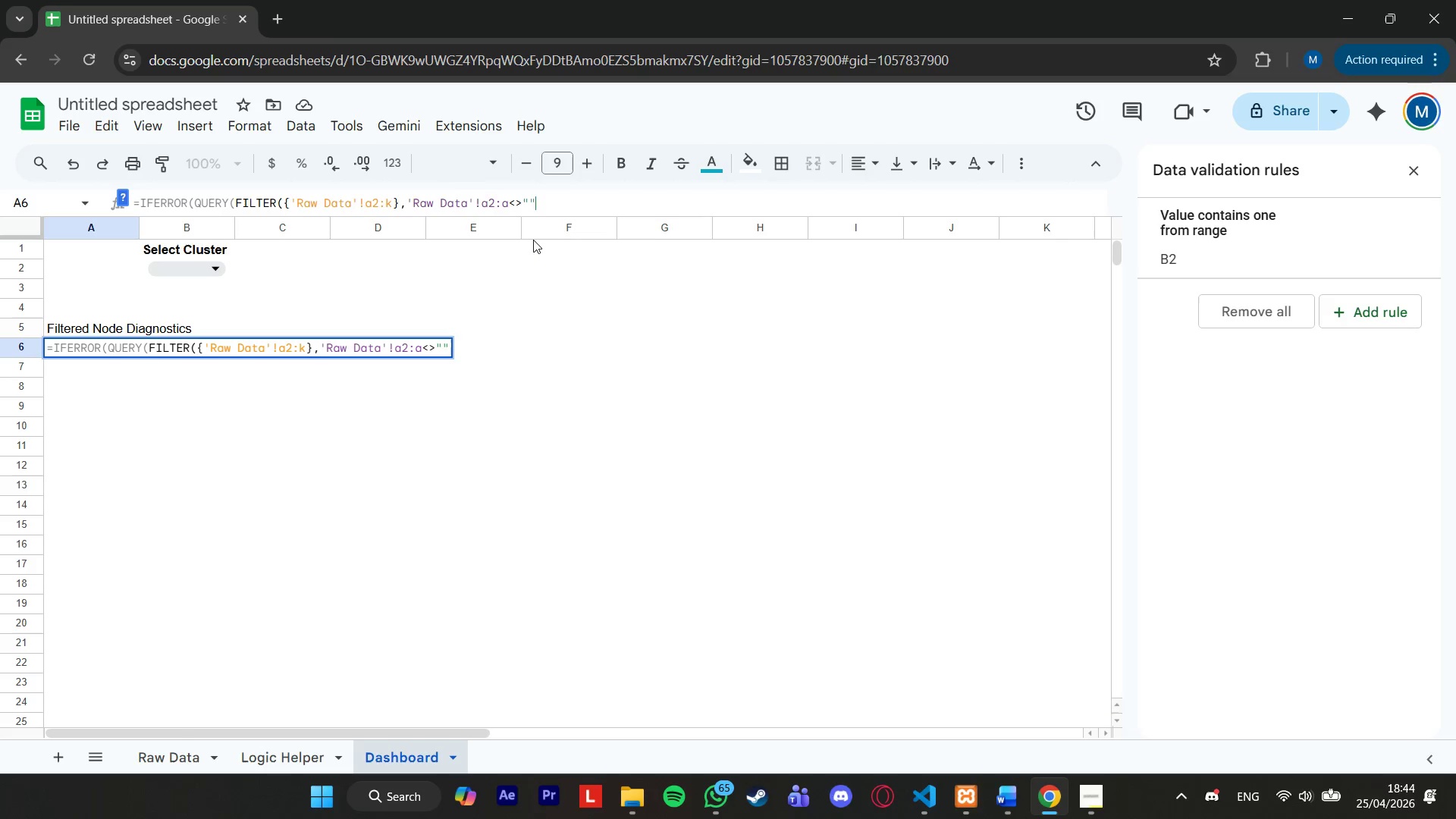 
hold_key(key=ArrowLeft, duration=0.77)
 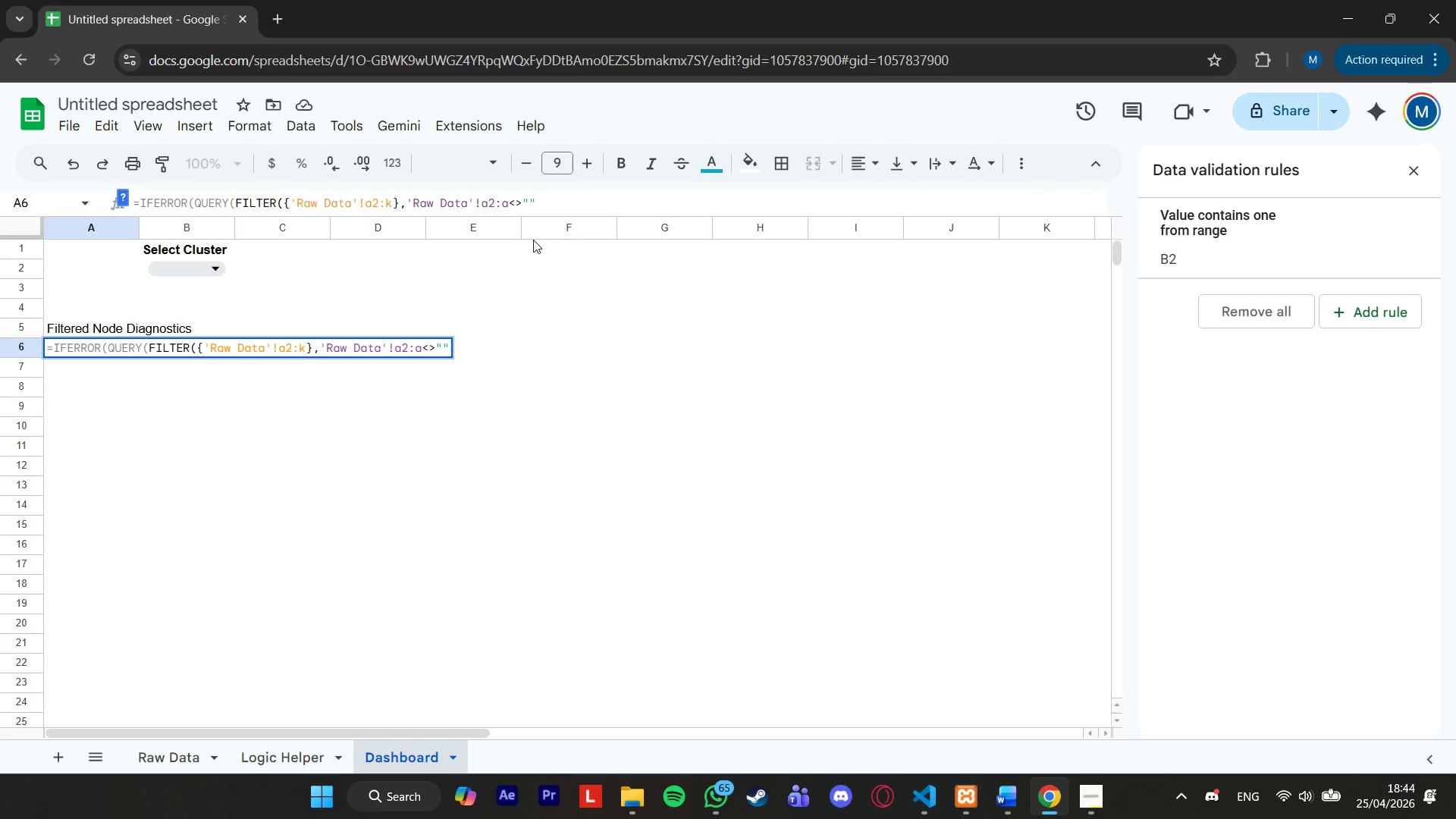 
hold_key(key=ArrowLeft, duration=0.78)
 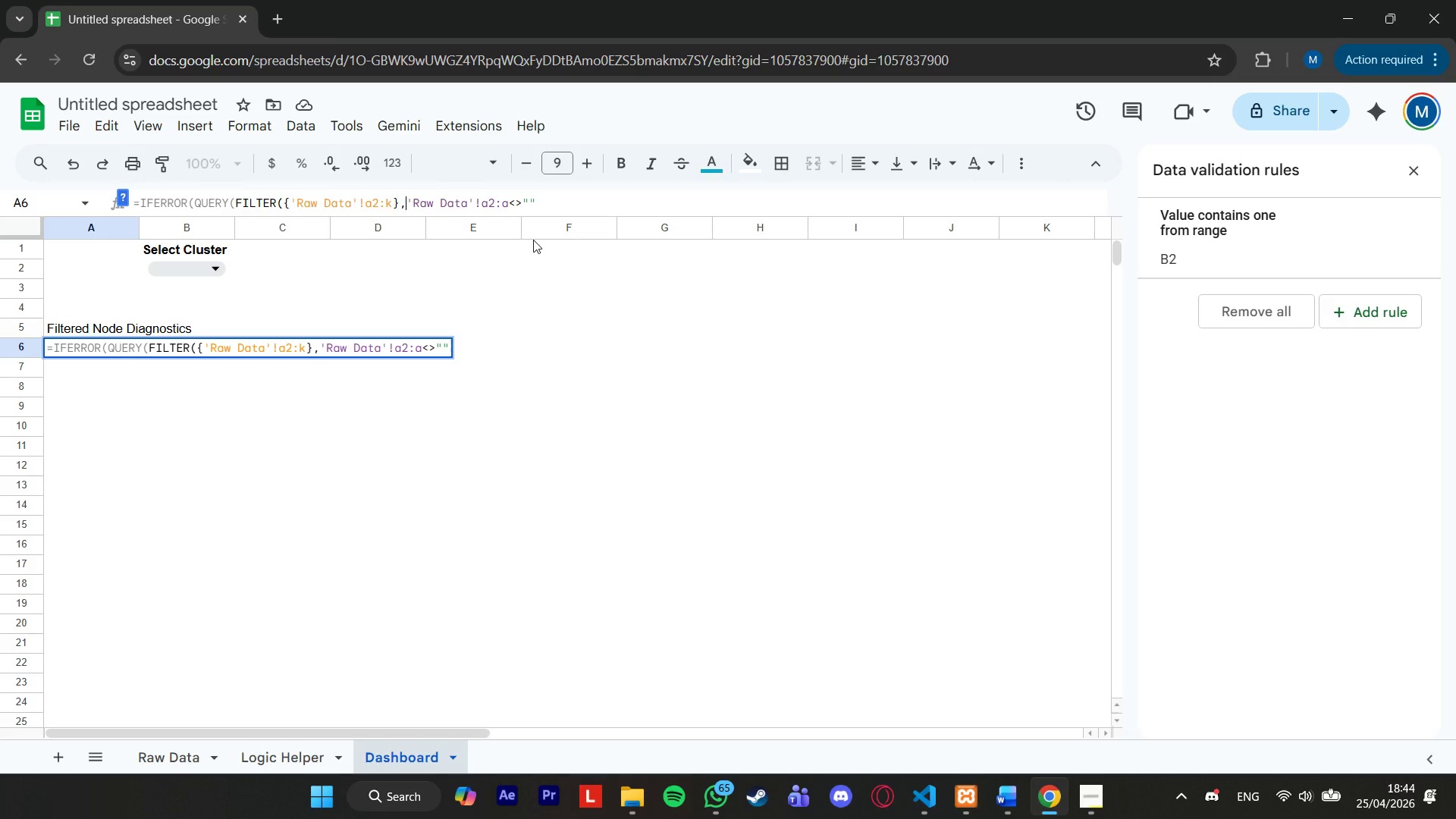 
hold_key(key=ArrowLeft, duration=0.59)
 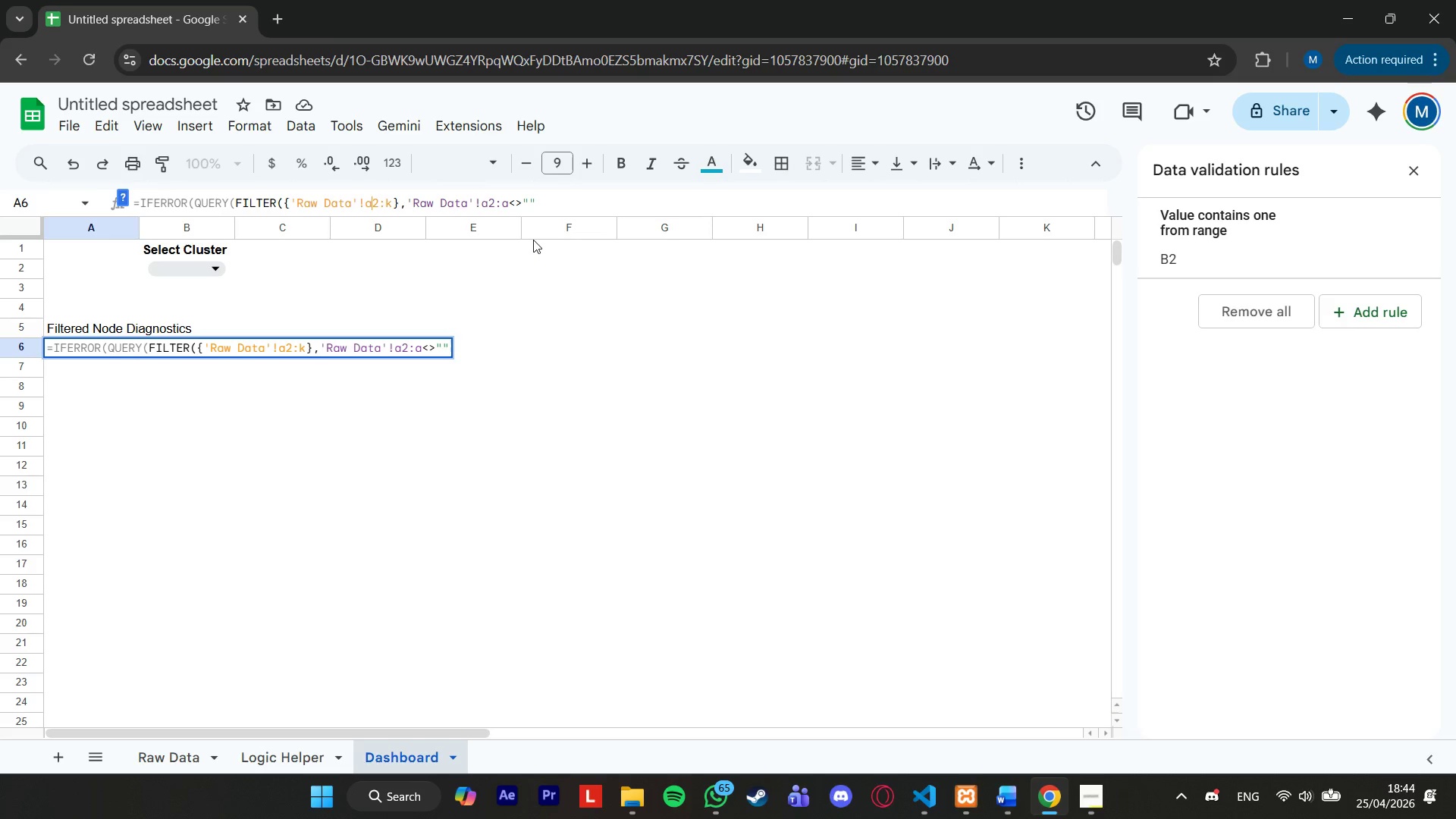 
hold_key(key=ArrowRight, duration=1.3)
 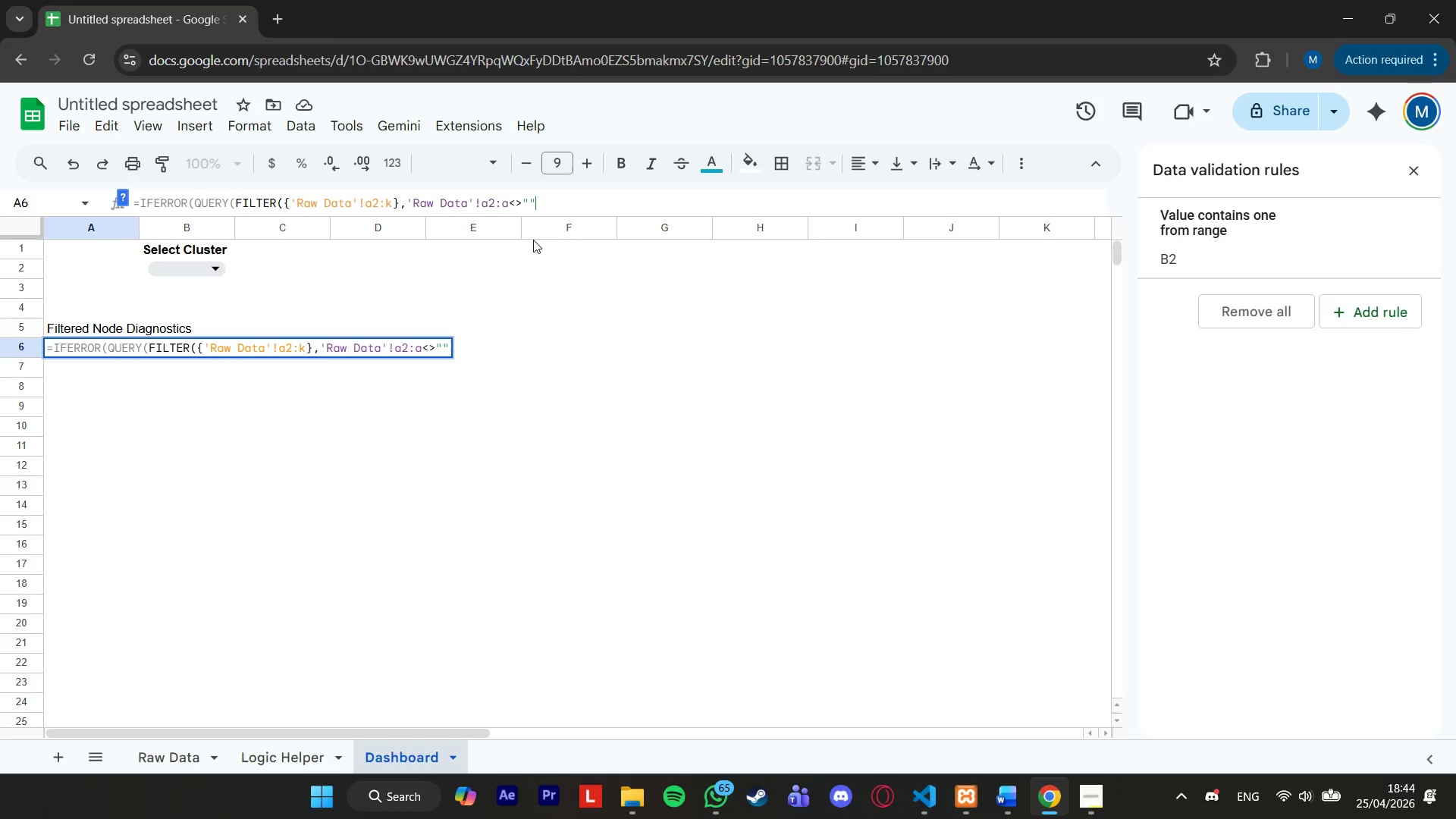 
hold_key(key=ArrowRight, duration=1.06)
 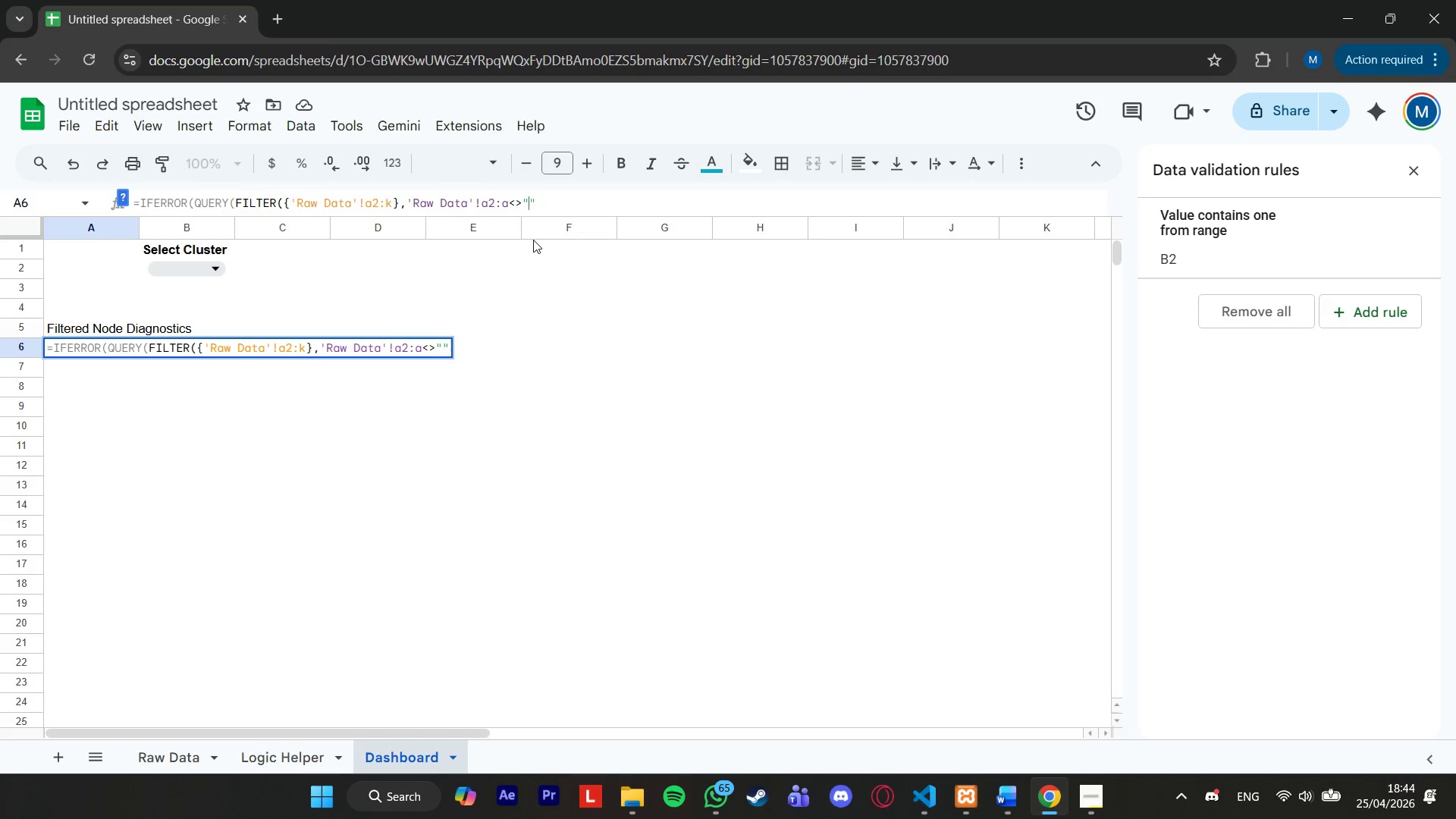 
hold_key(key=ArrowLeft, duration=0.73)
 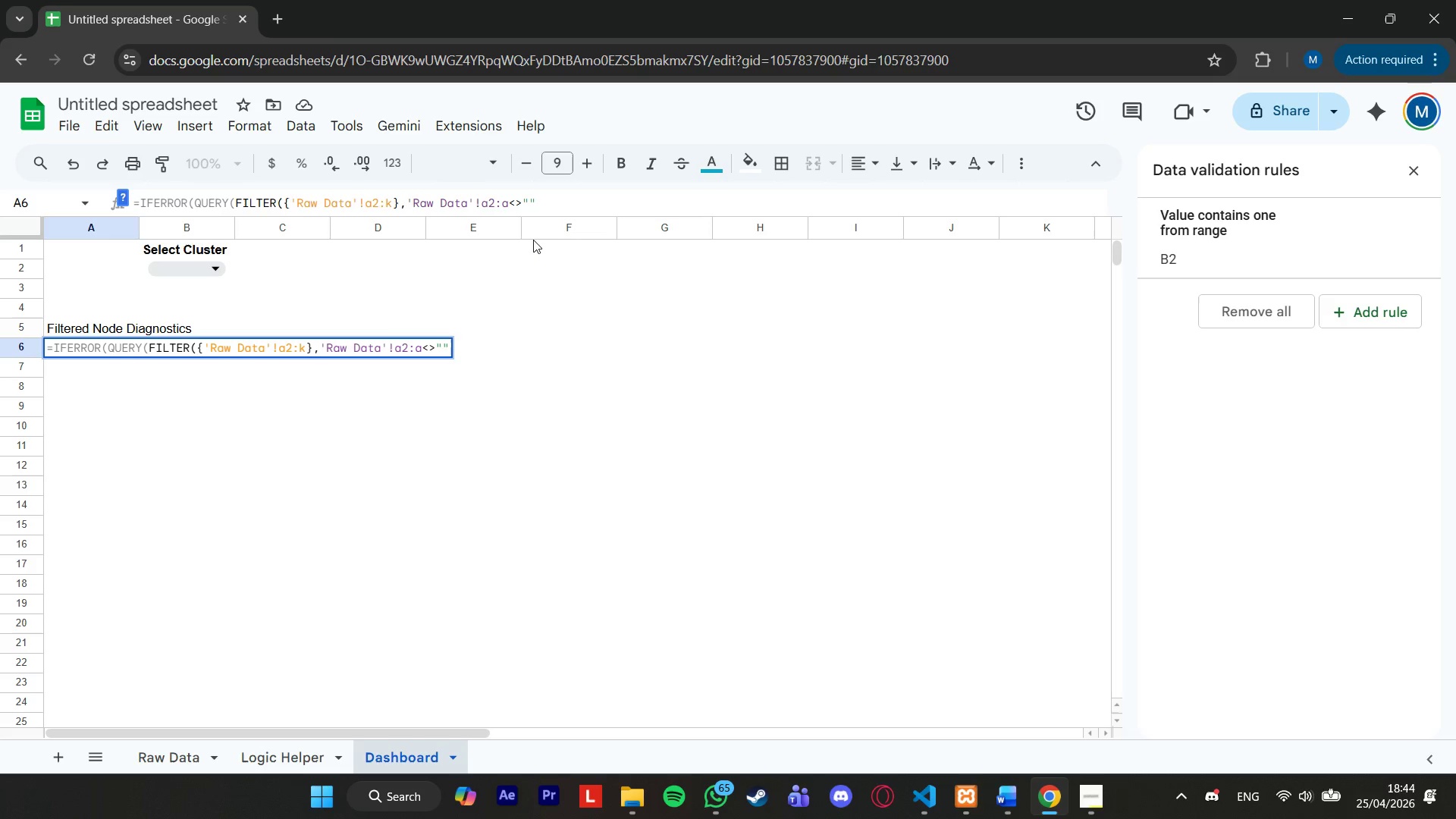 
hold_key(key=ArrowRight, duration=0.81)
 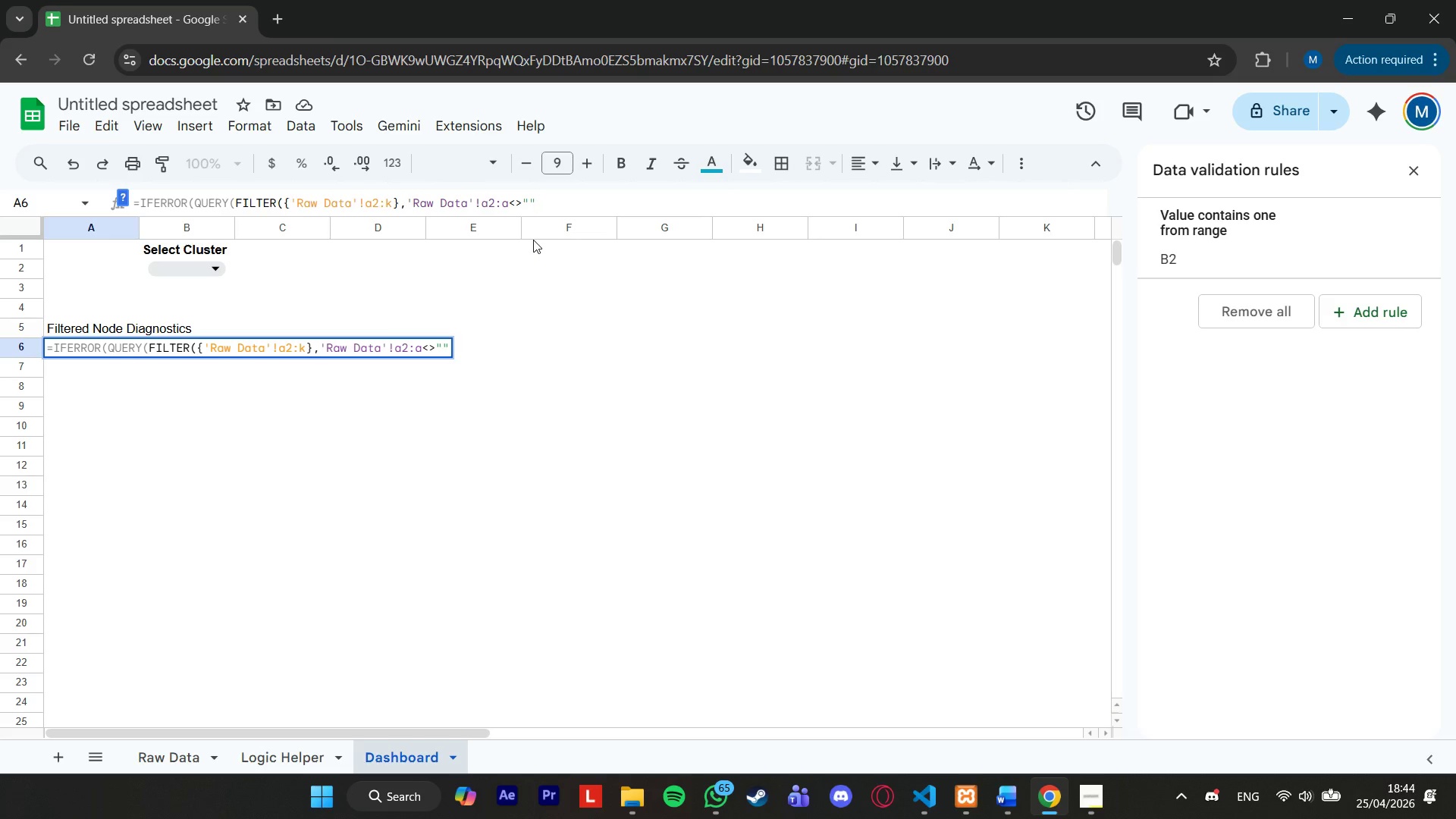 
type(), "SELECT Col1, Col4, Col6, Col7, Col8, Col9,)
key(Backspace)
type( WHERE Col3 =)
 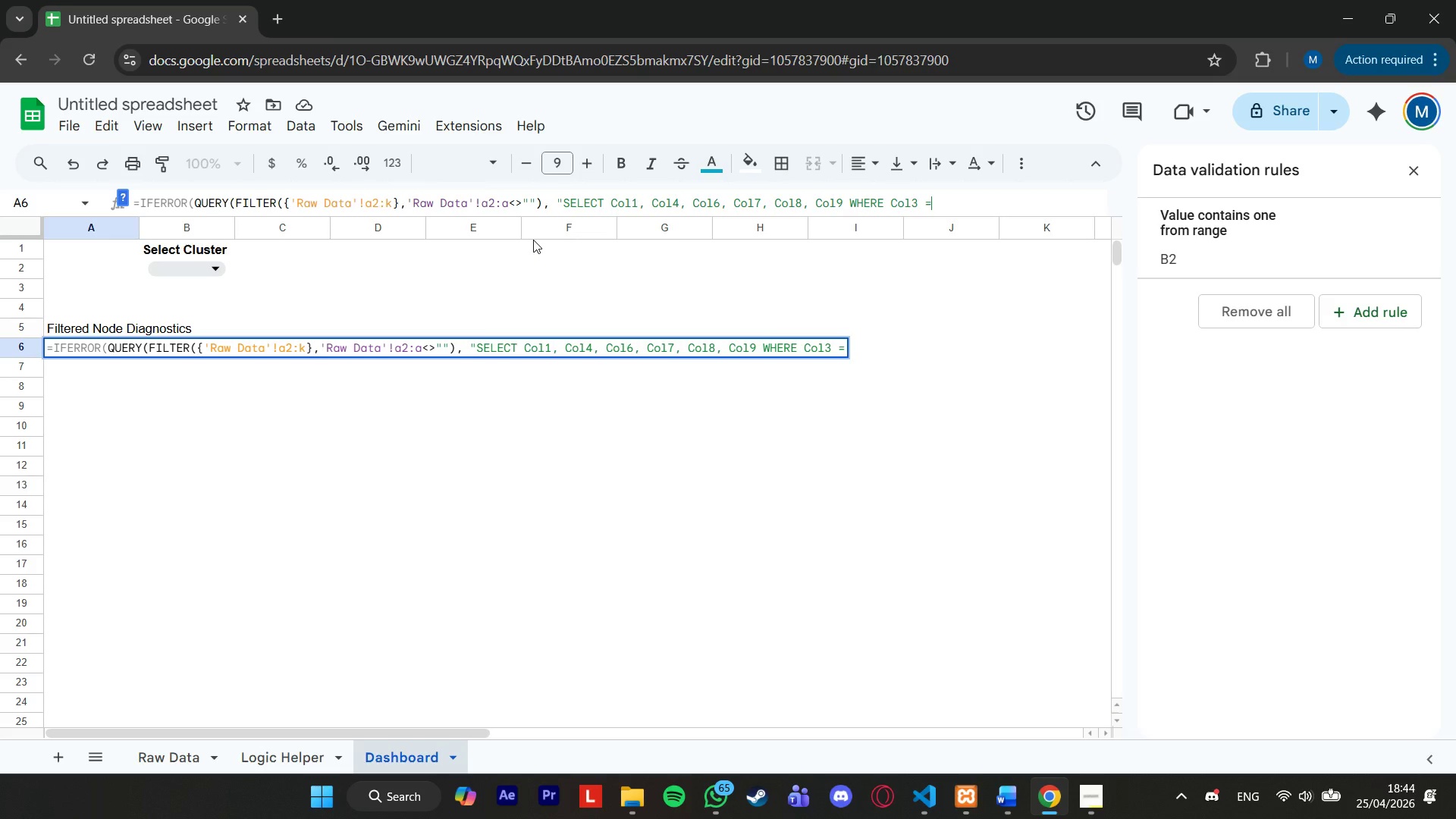 
key(Space)
 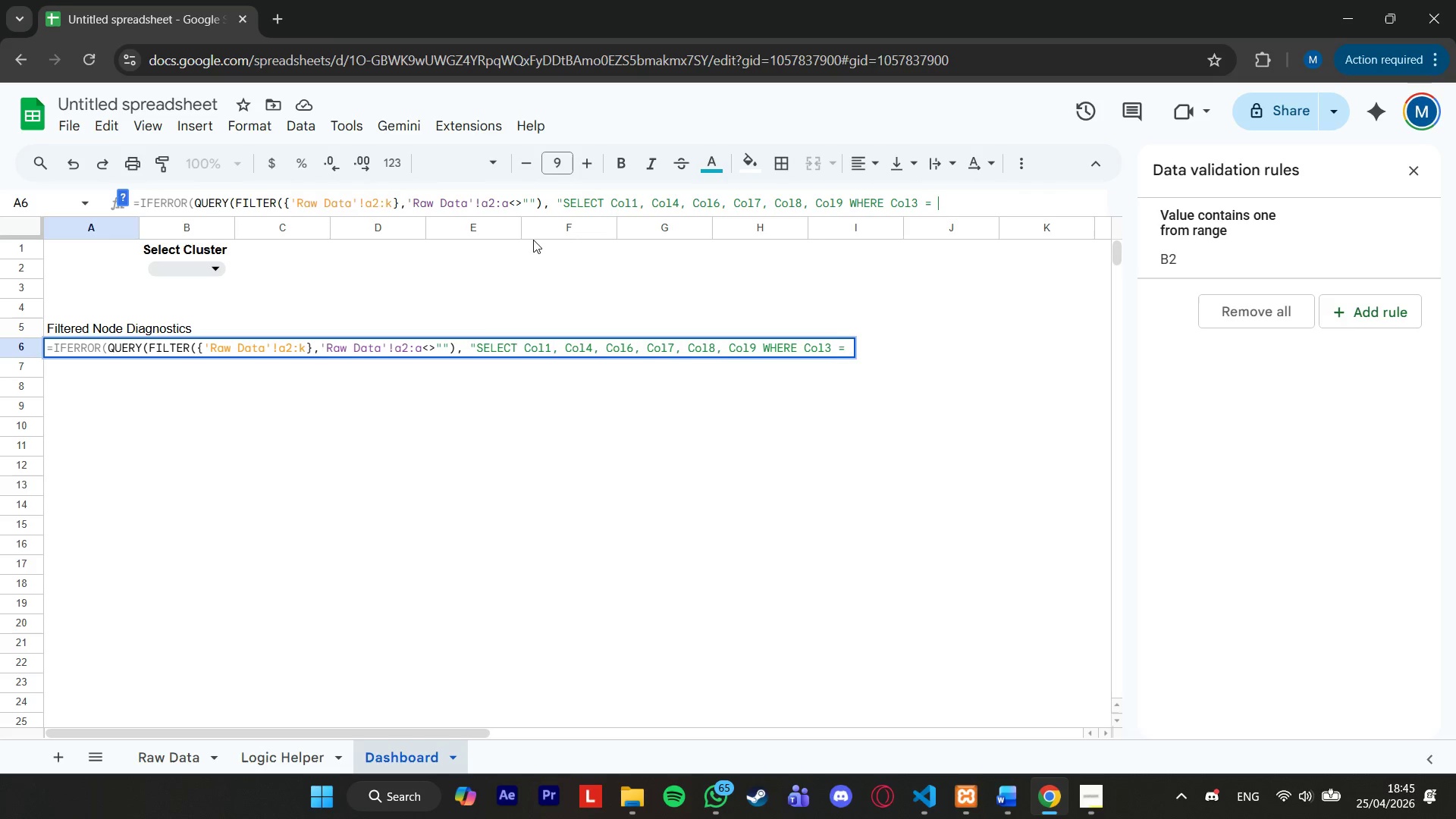 
key(Quote)
 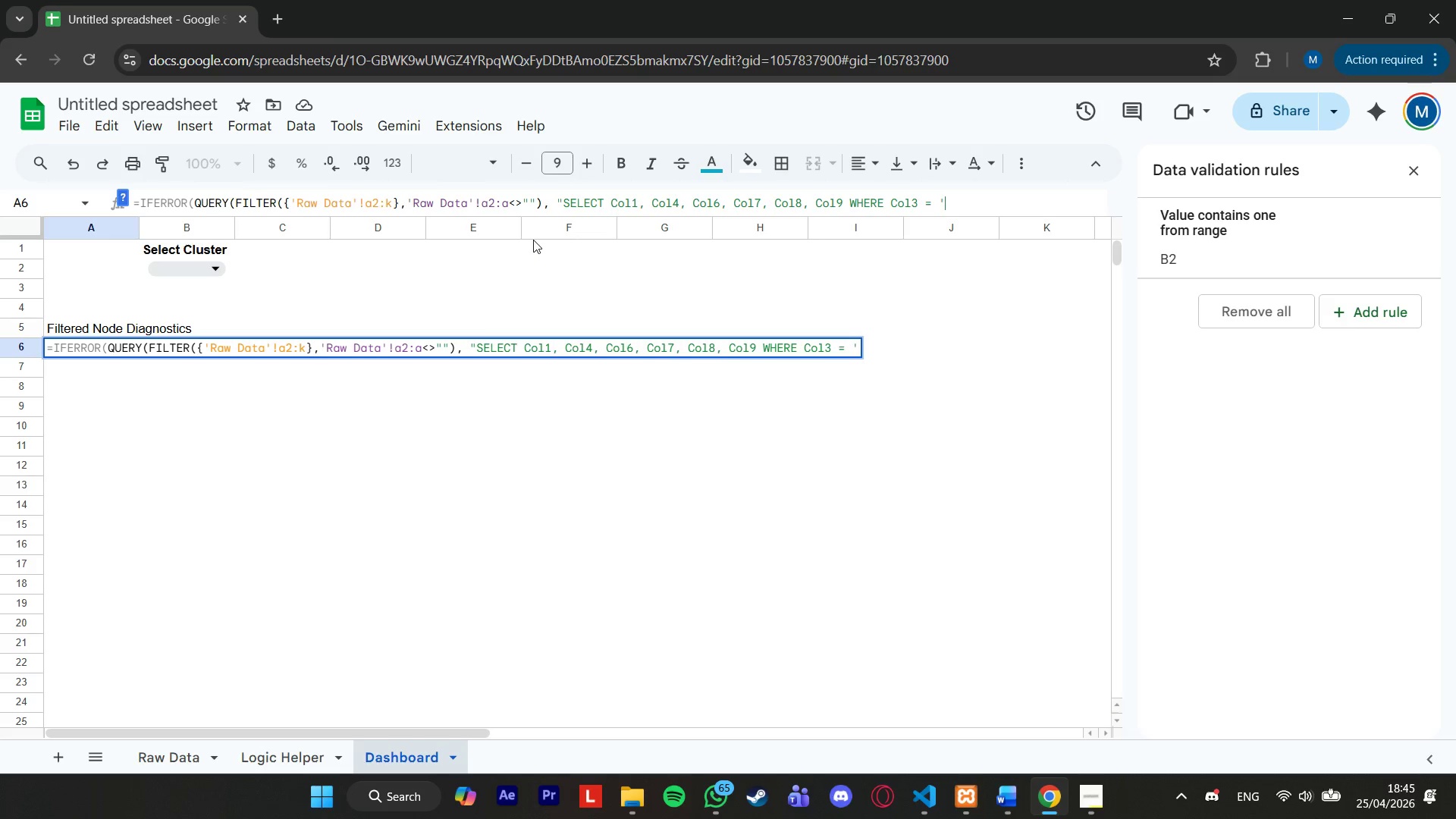 
key(Shift+ShiftRight)
 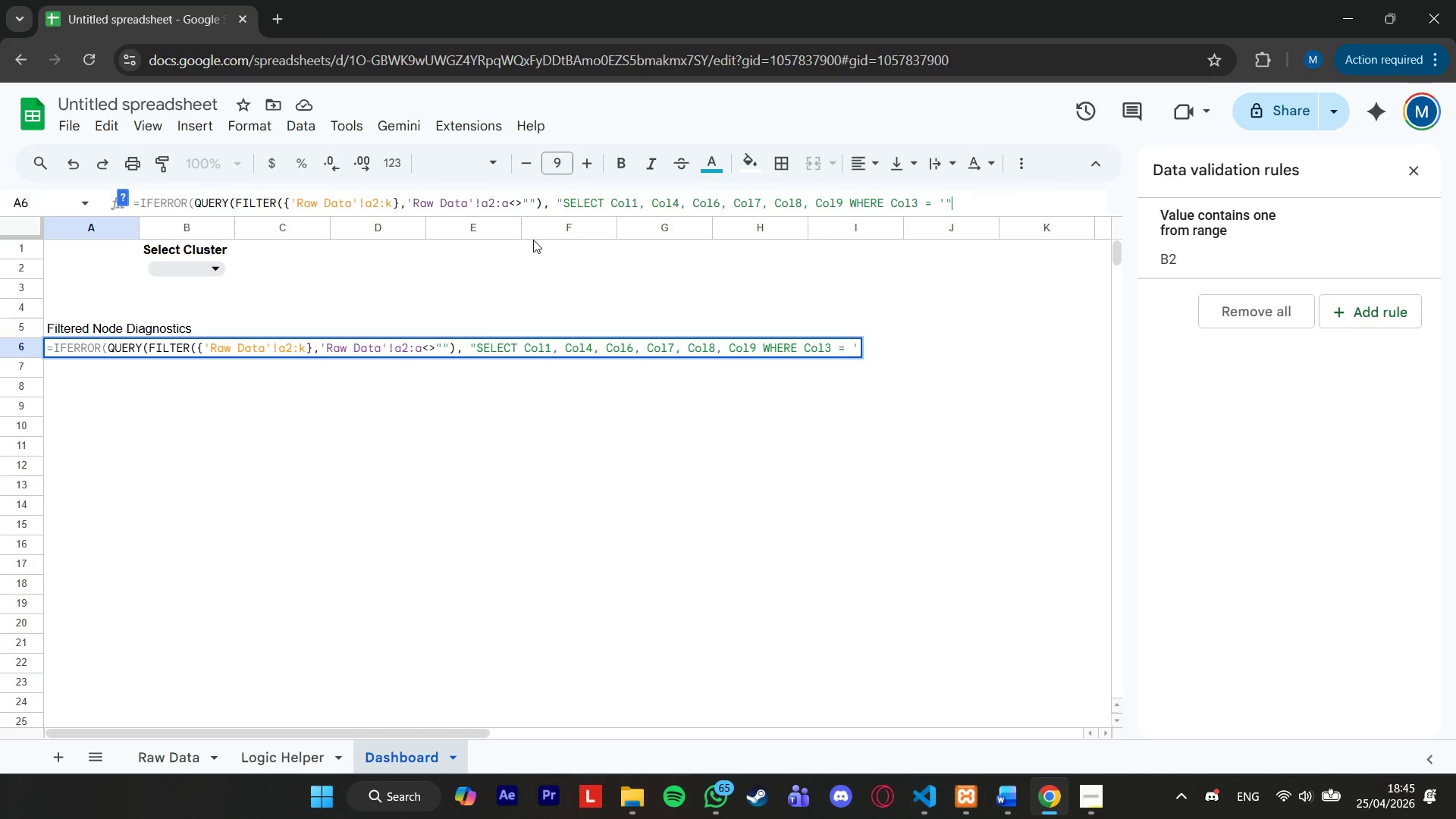 
key(Shift+Quote)
 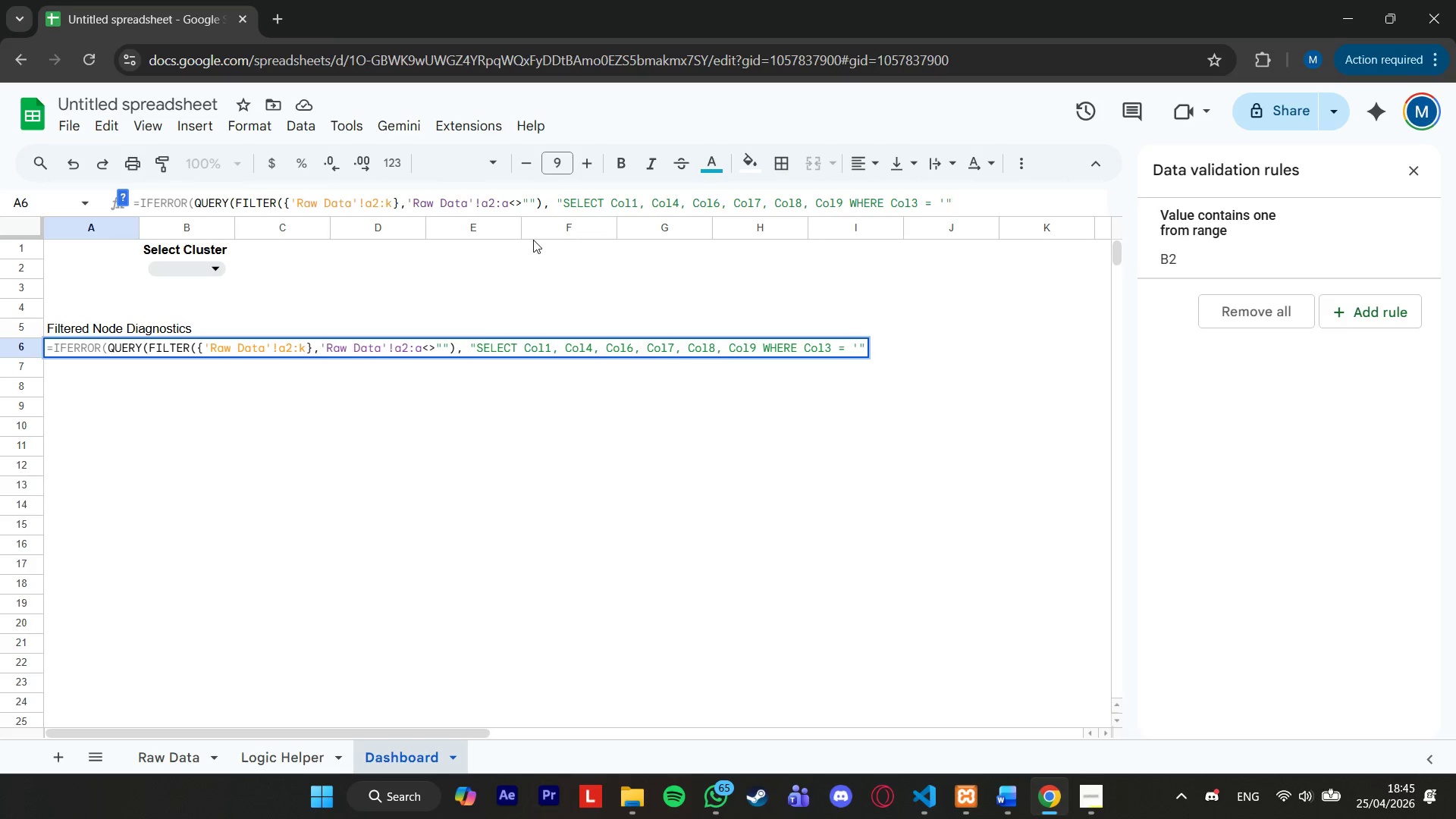 
key(ArrowLeft)
 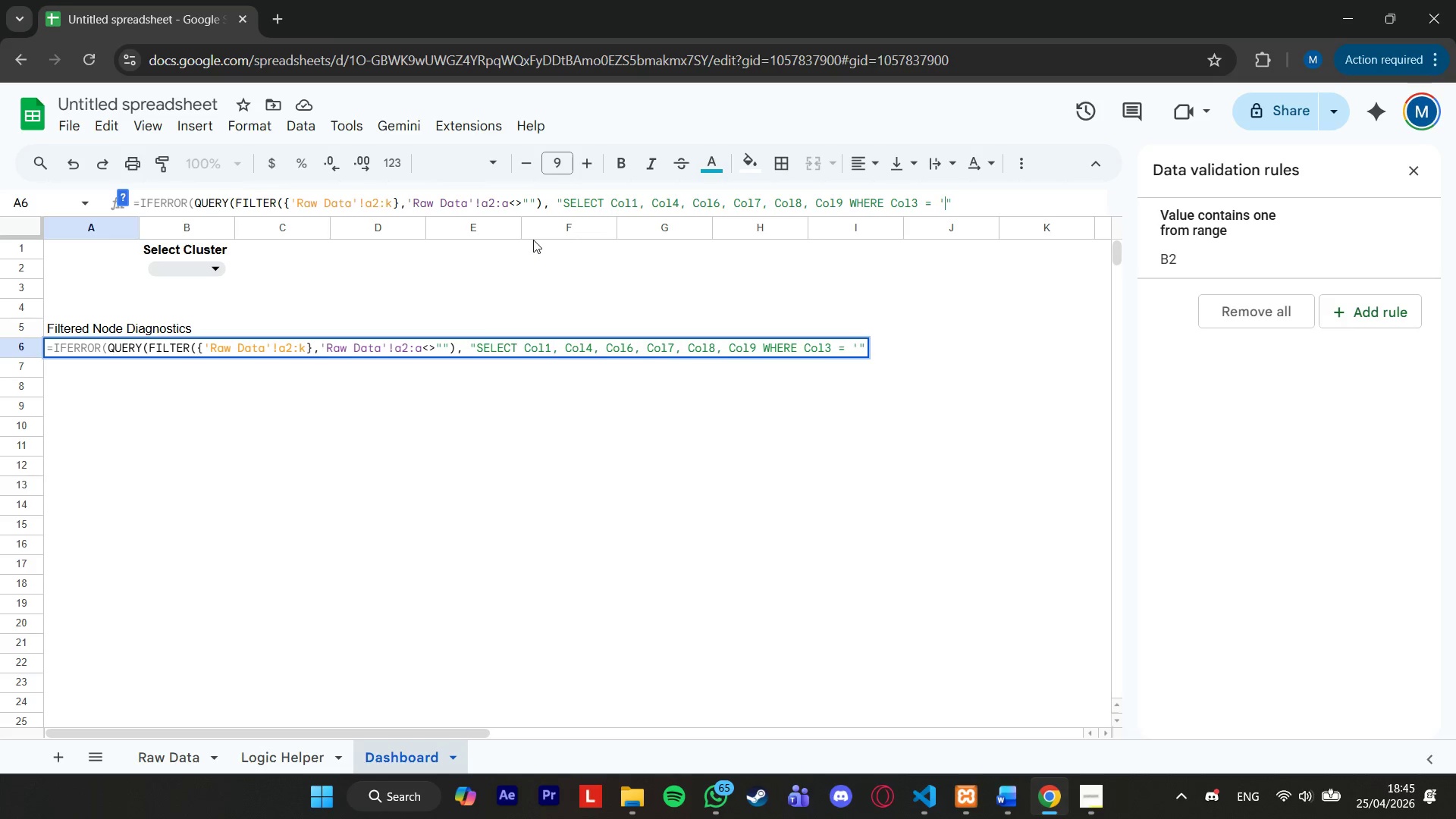 
key(ArrowLeft)
 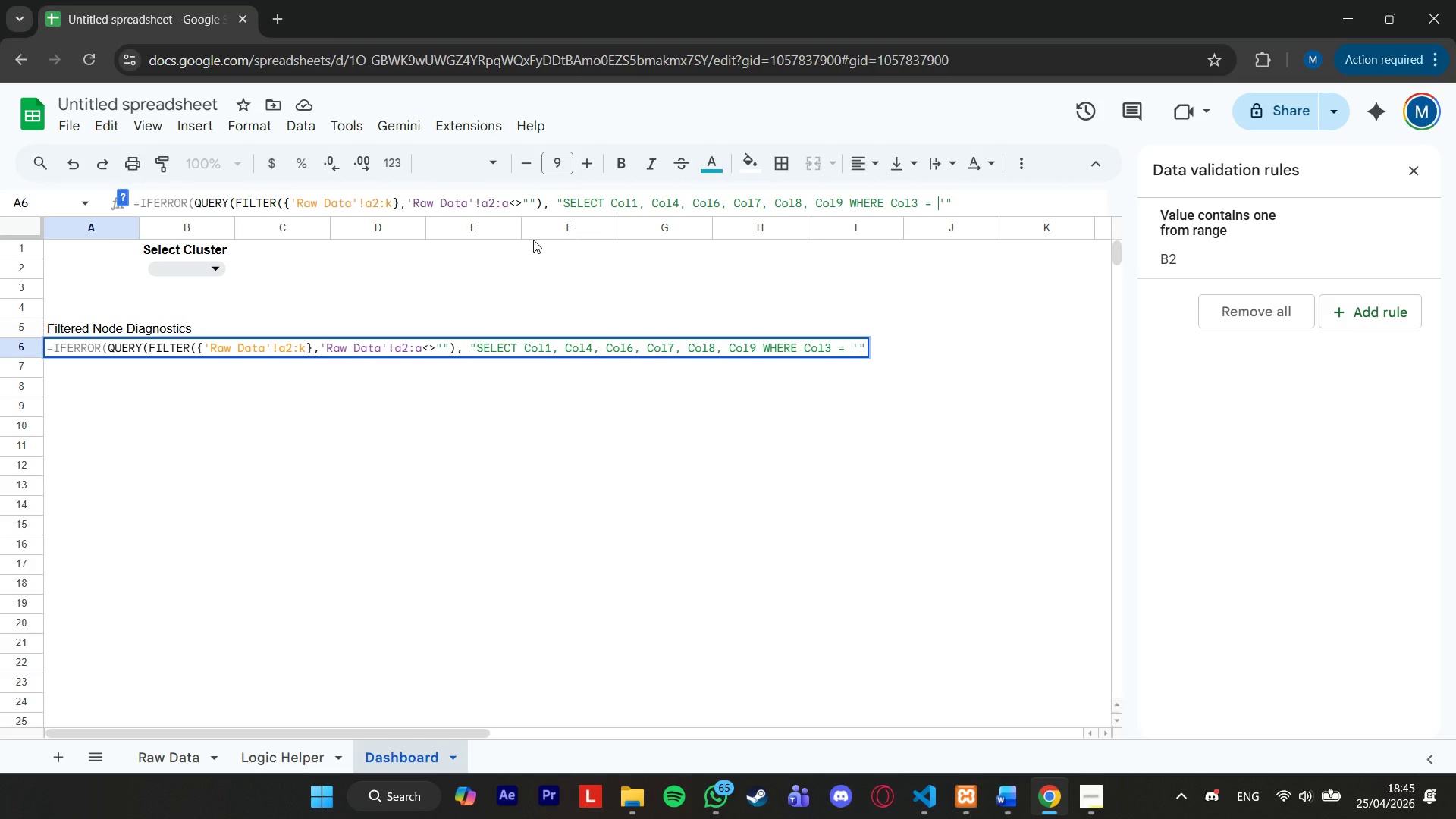 
key(Backspace)
 